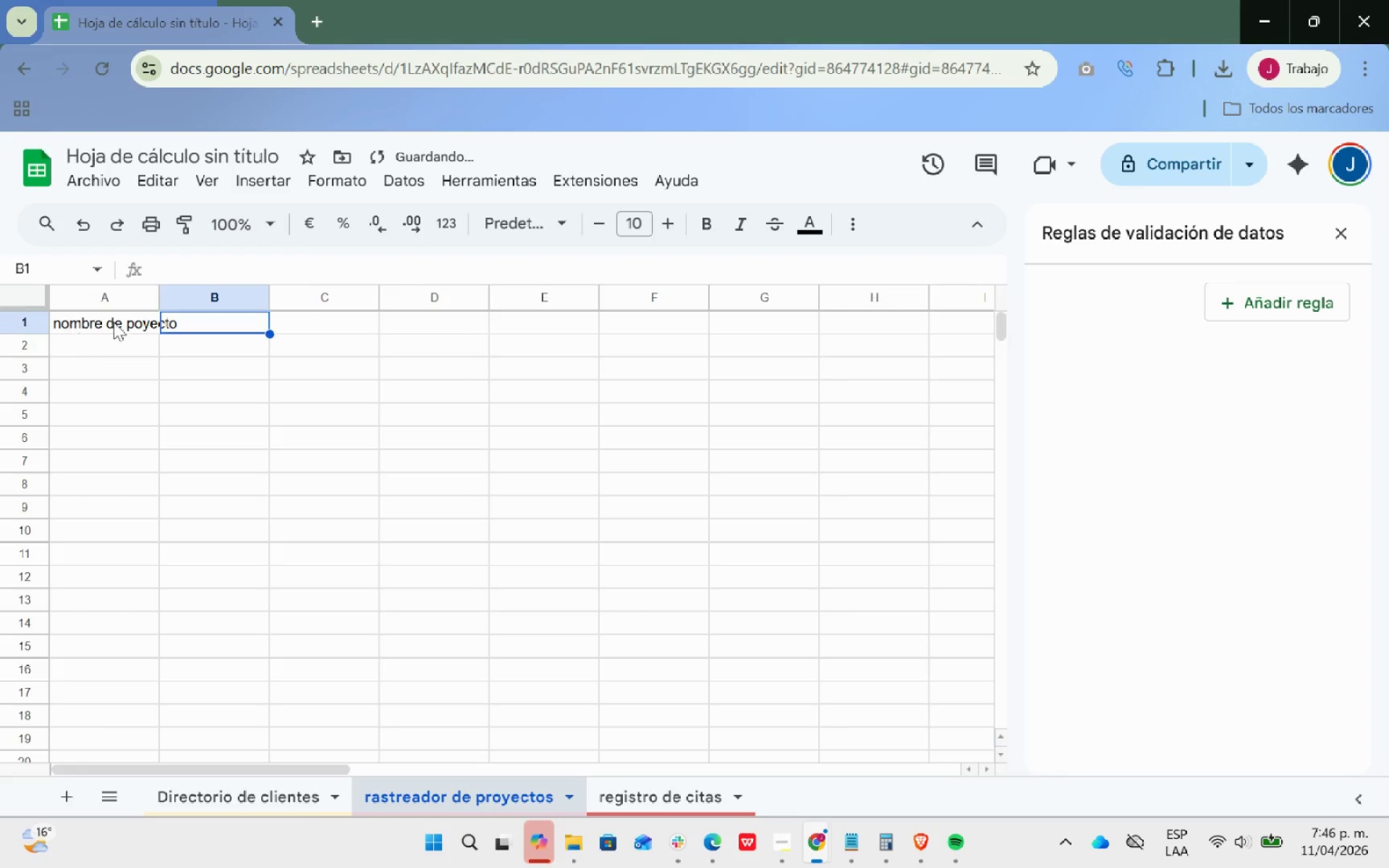 
left_click_drag(start_coordinate=[160, 304], to_coordinate=[184, 299])
 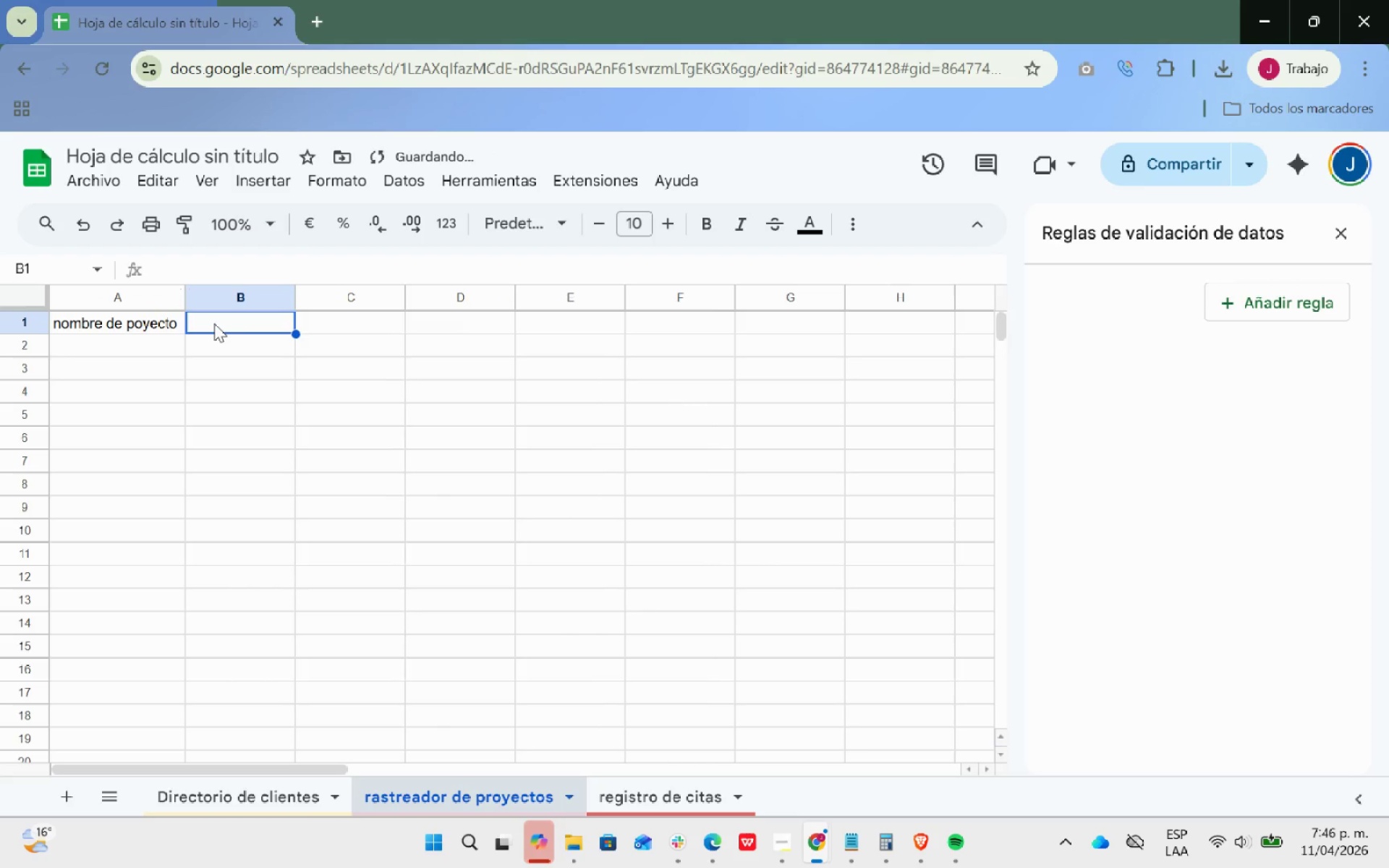 
left_click([214, 323])
 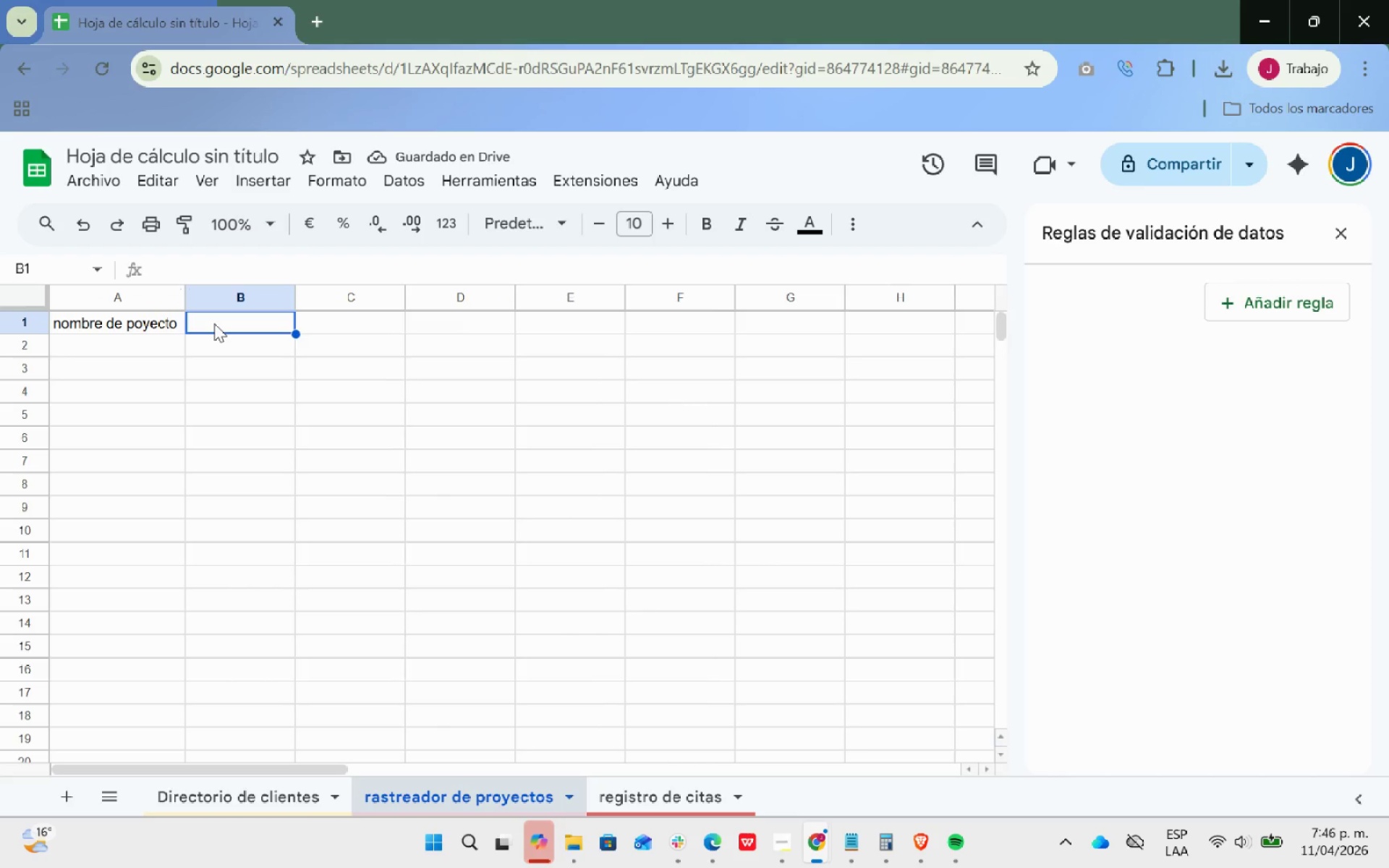 
type(clo)
key(Backspace)
type(iente)
 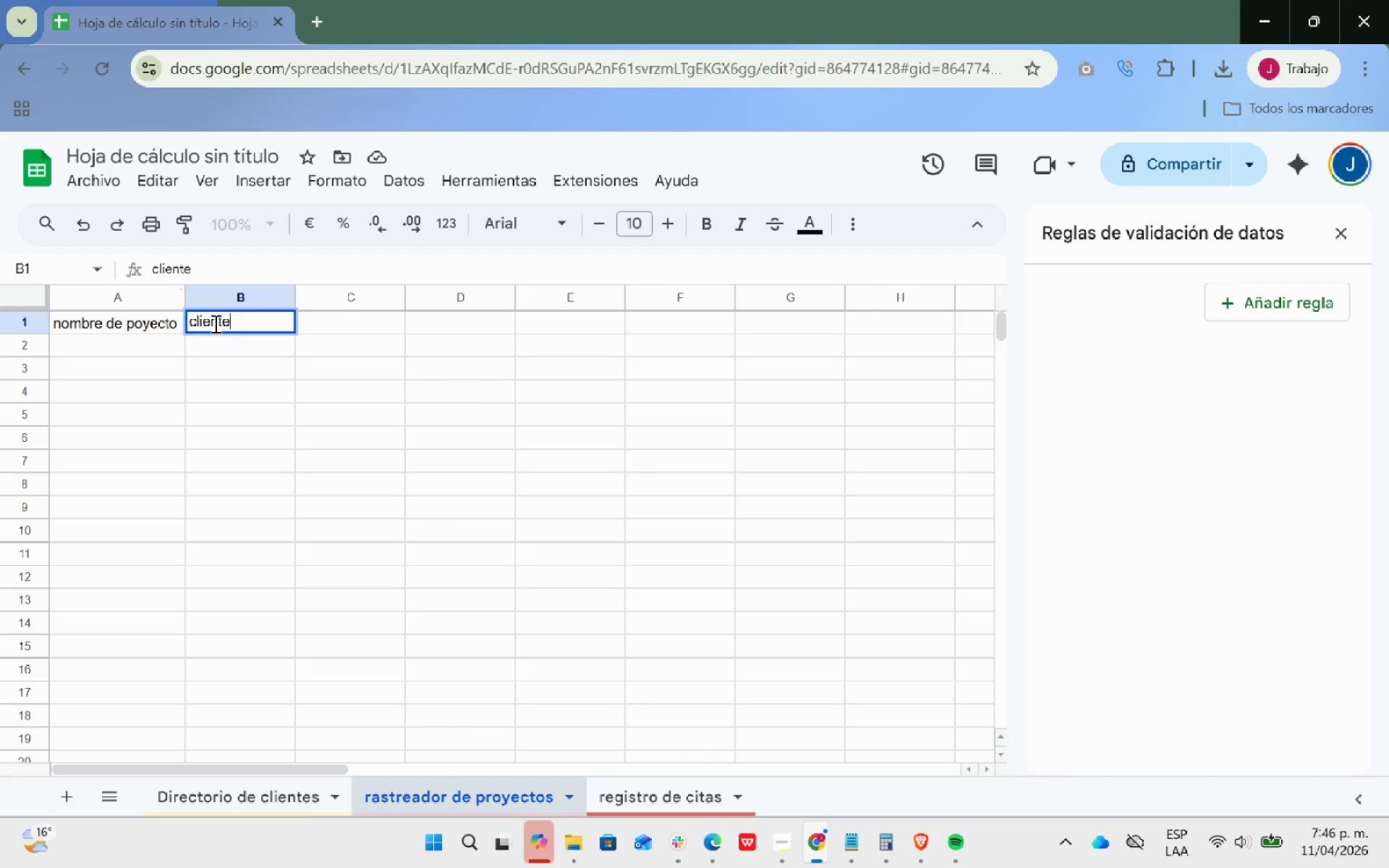 
key(ArrowRight)
 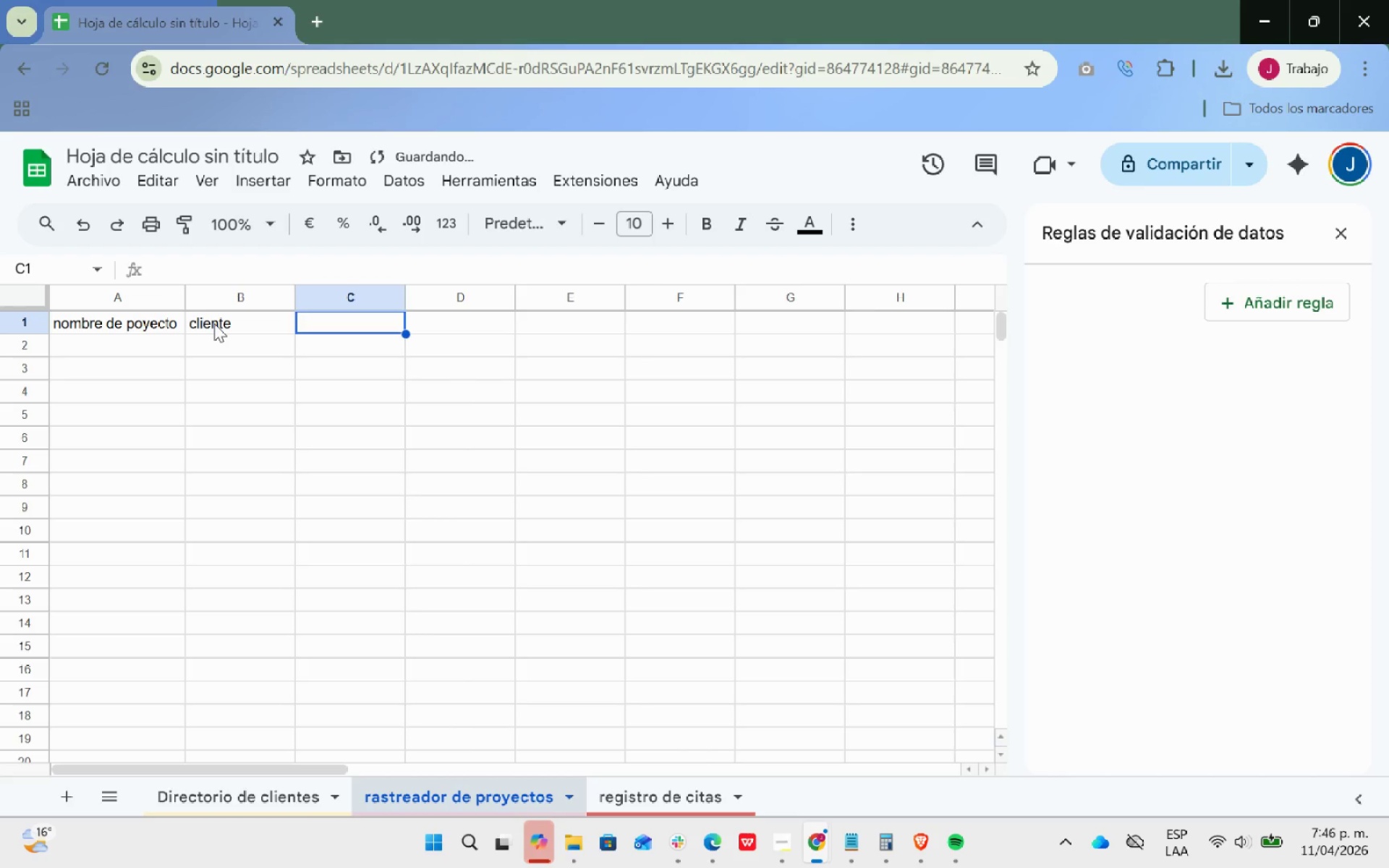 
type(Fasa)
key(Backspace)
key(Backspace)
key(Backspace)
key(Backspace)
type(fase)
 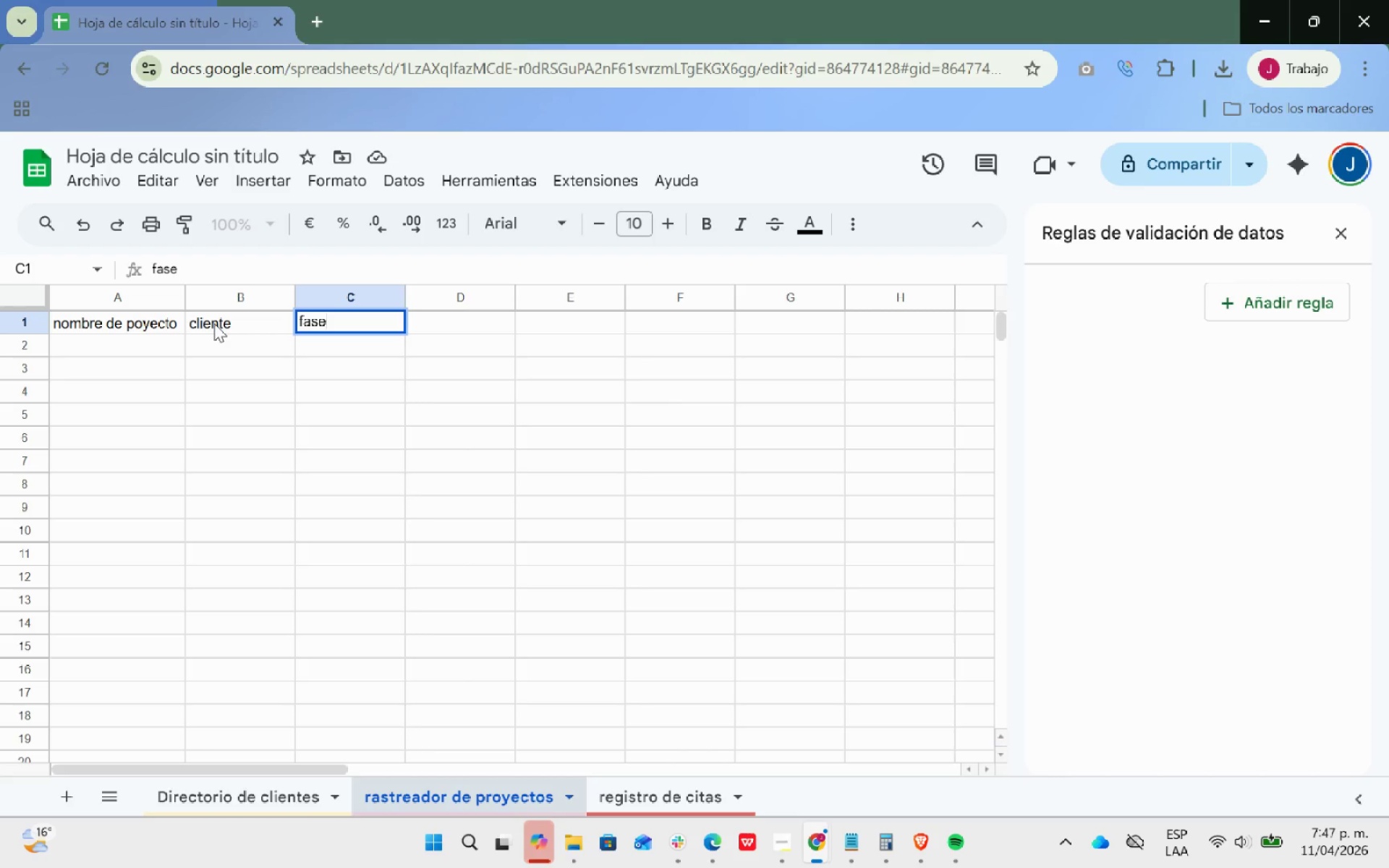 
key(ArrowRight)
 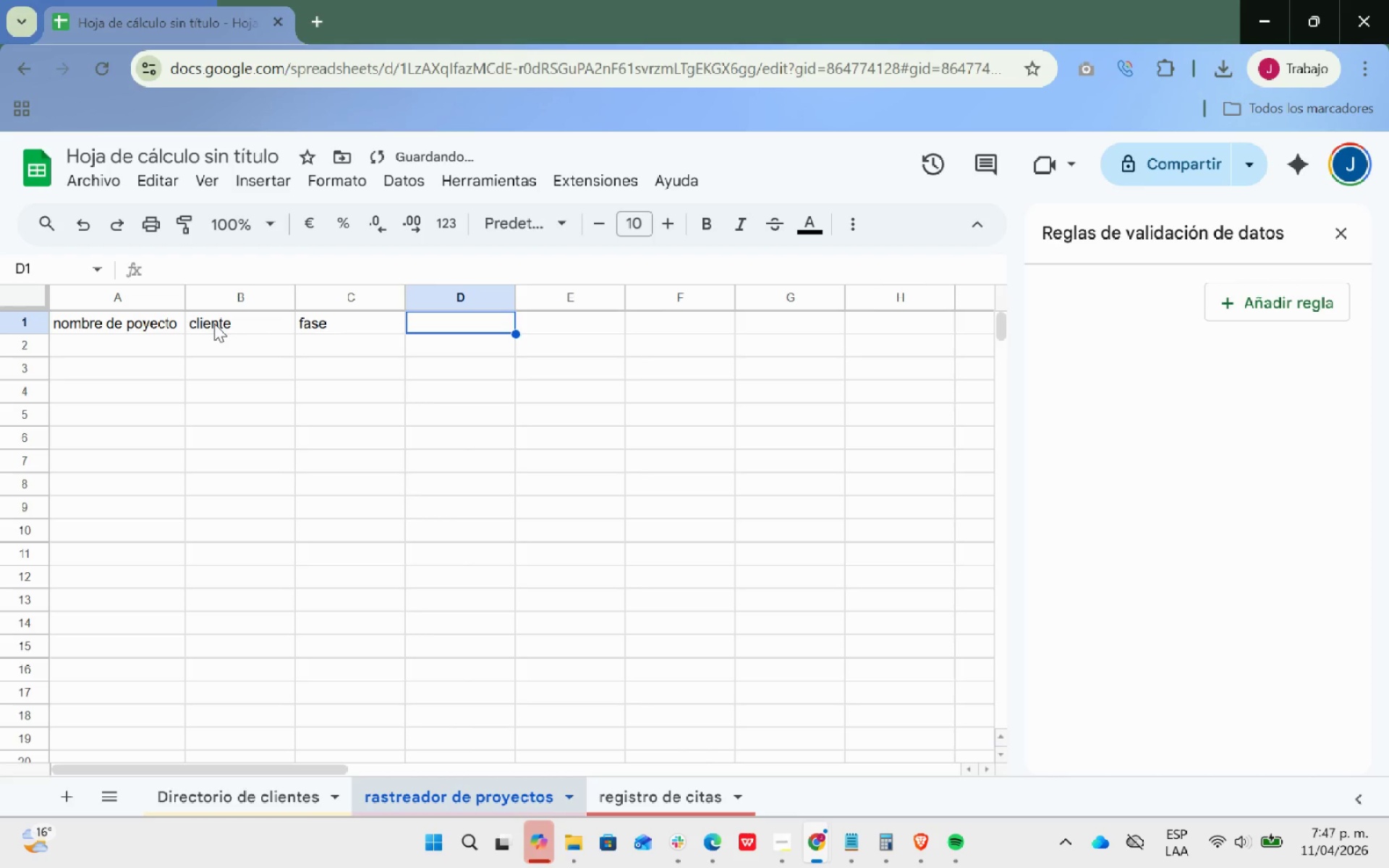 
type(fecha inicio)
 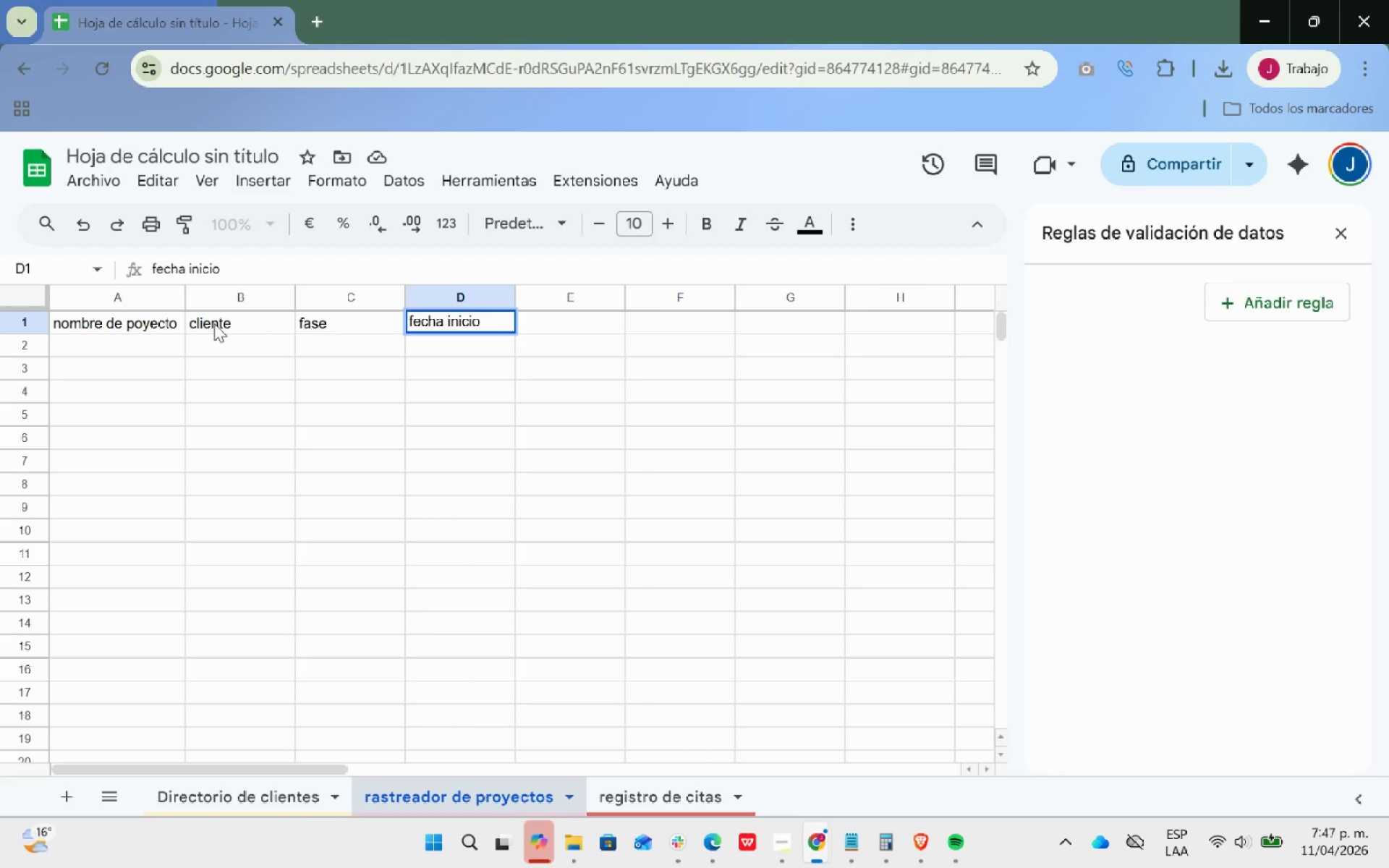 
key(ArrowRight)
 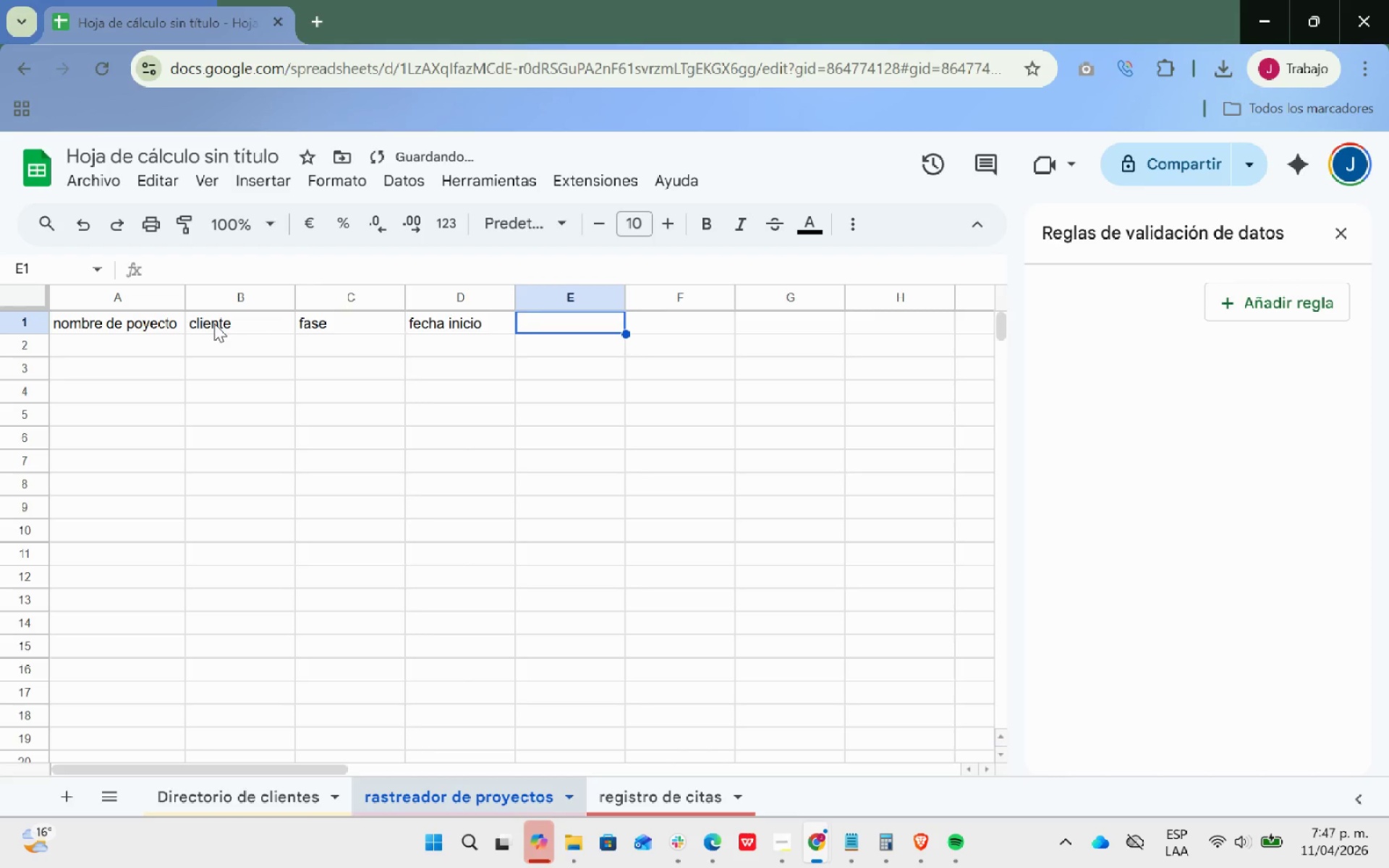 
type(entrega objetivo)
 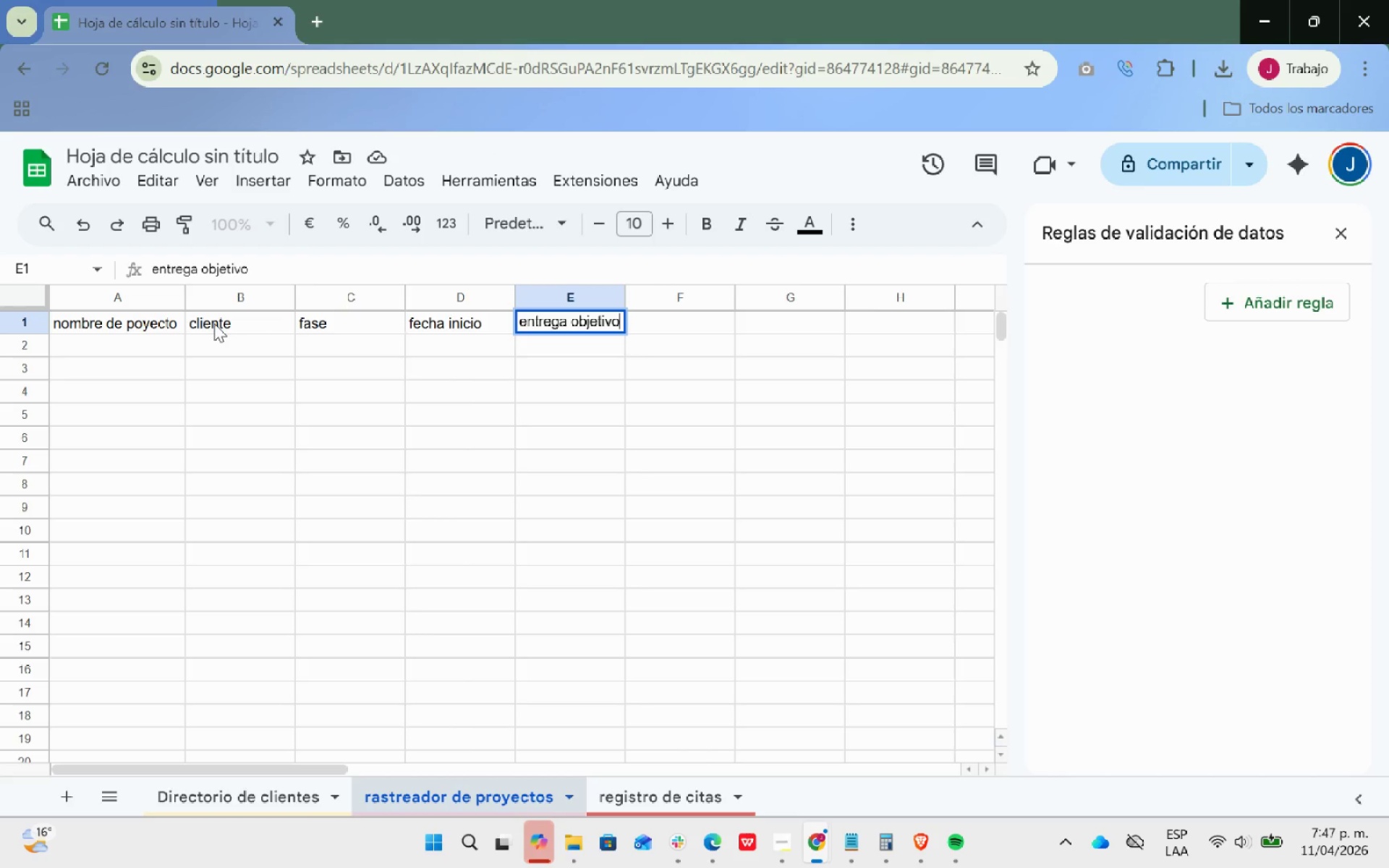 
key(ArrowRight)
 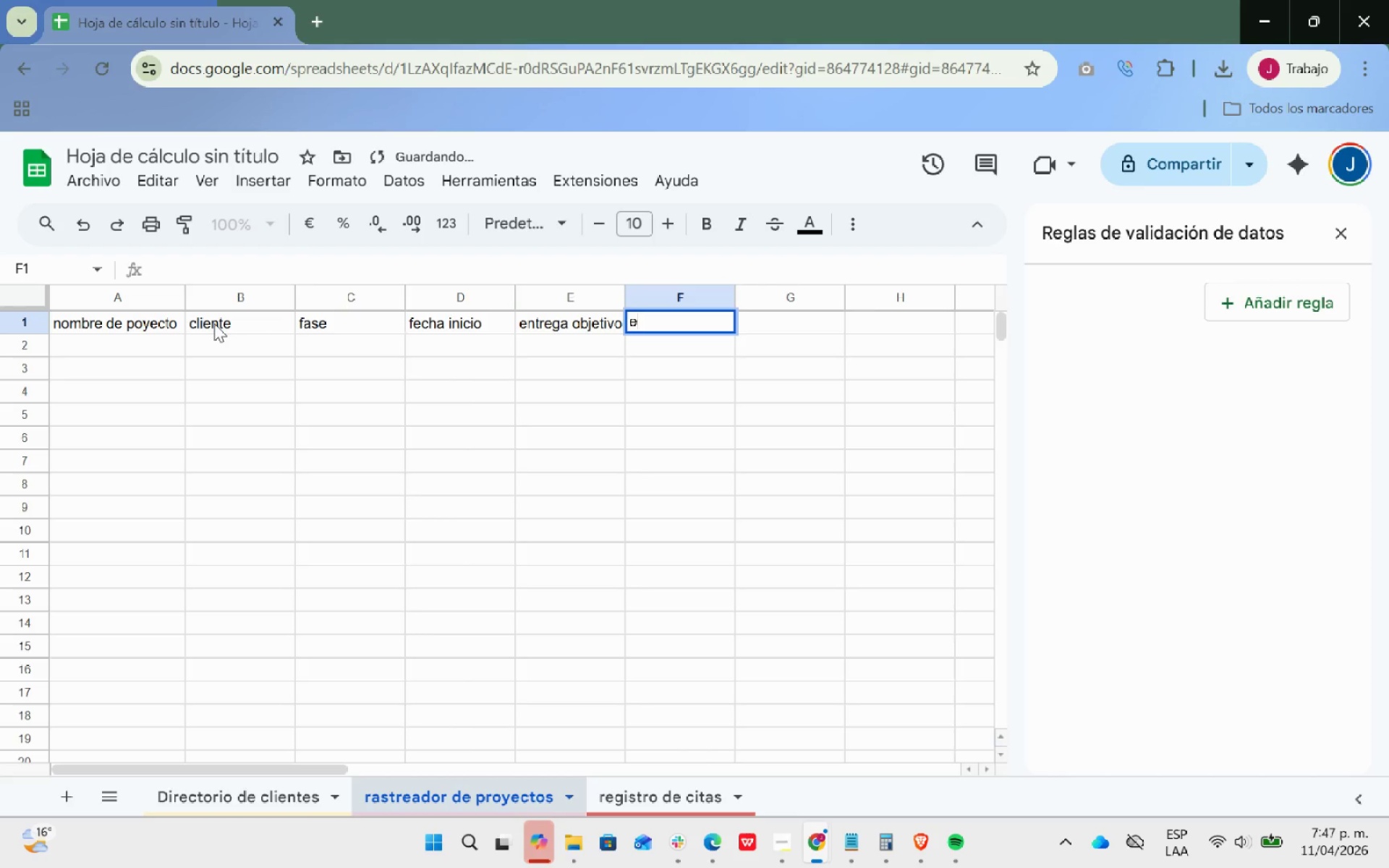 
type(estadp)
key(Backspace)
type(o)
 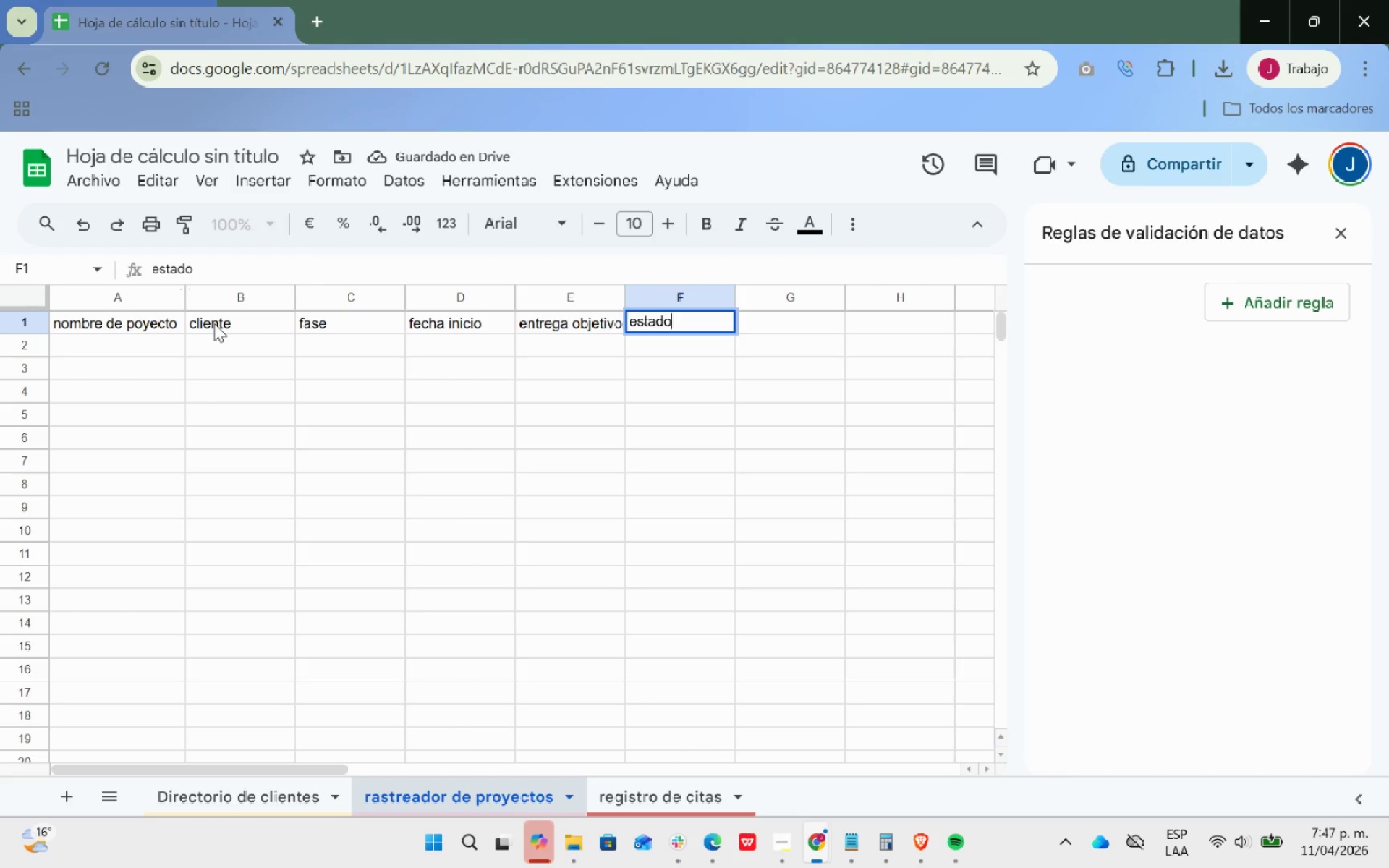 
key(Enter)
 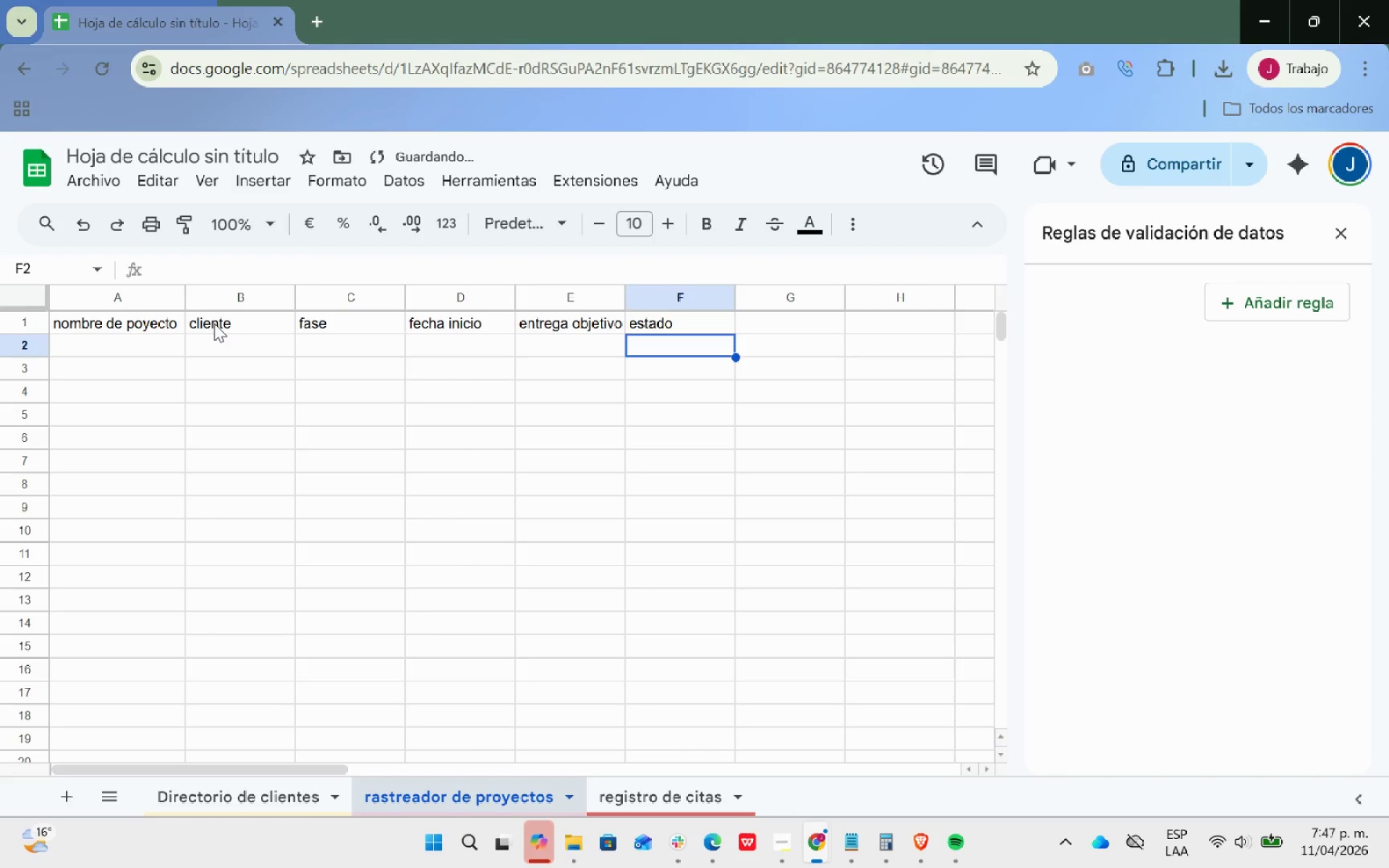 
key(ArrowUp)
 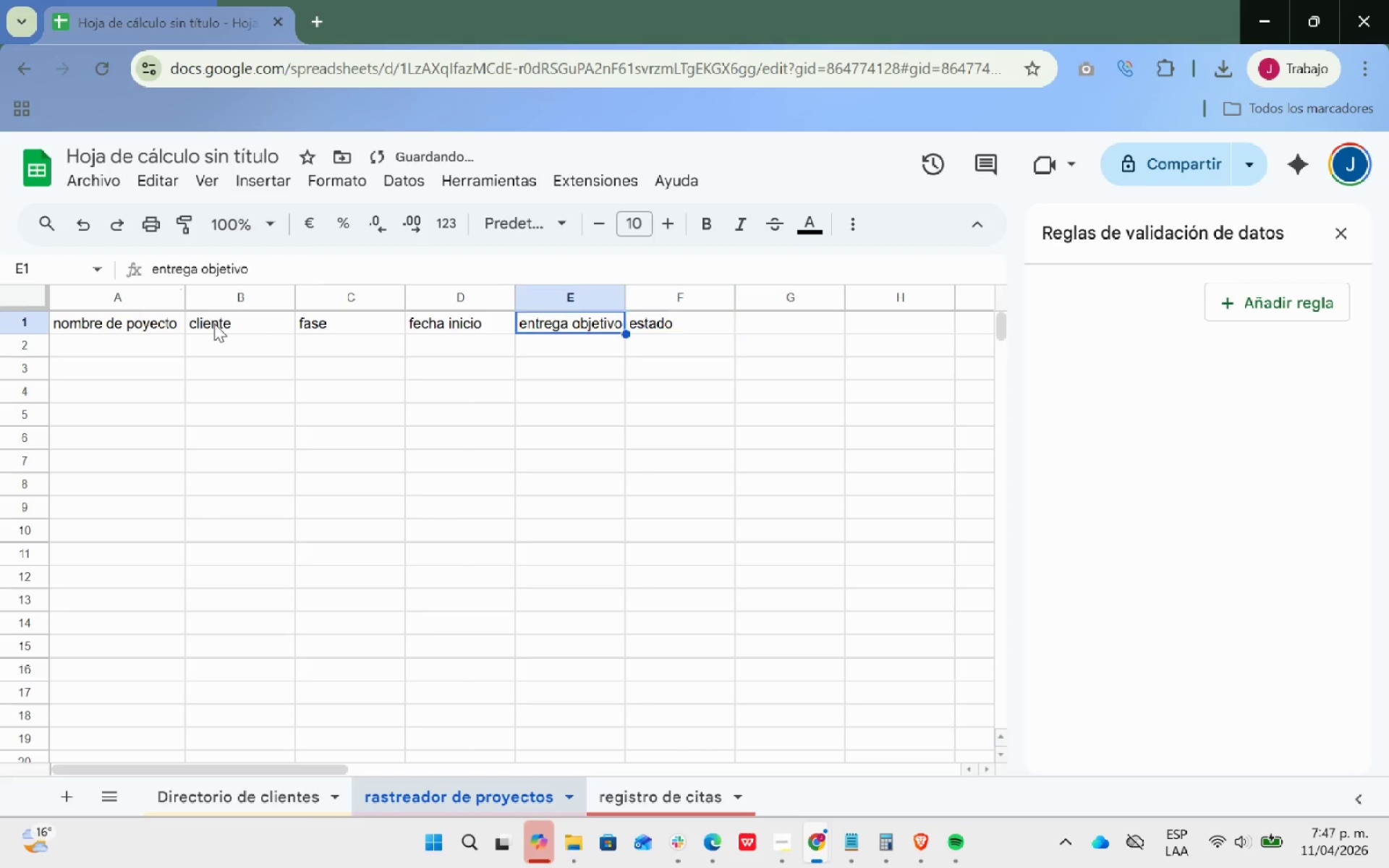 
key(ArrowLeft)
 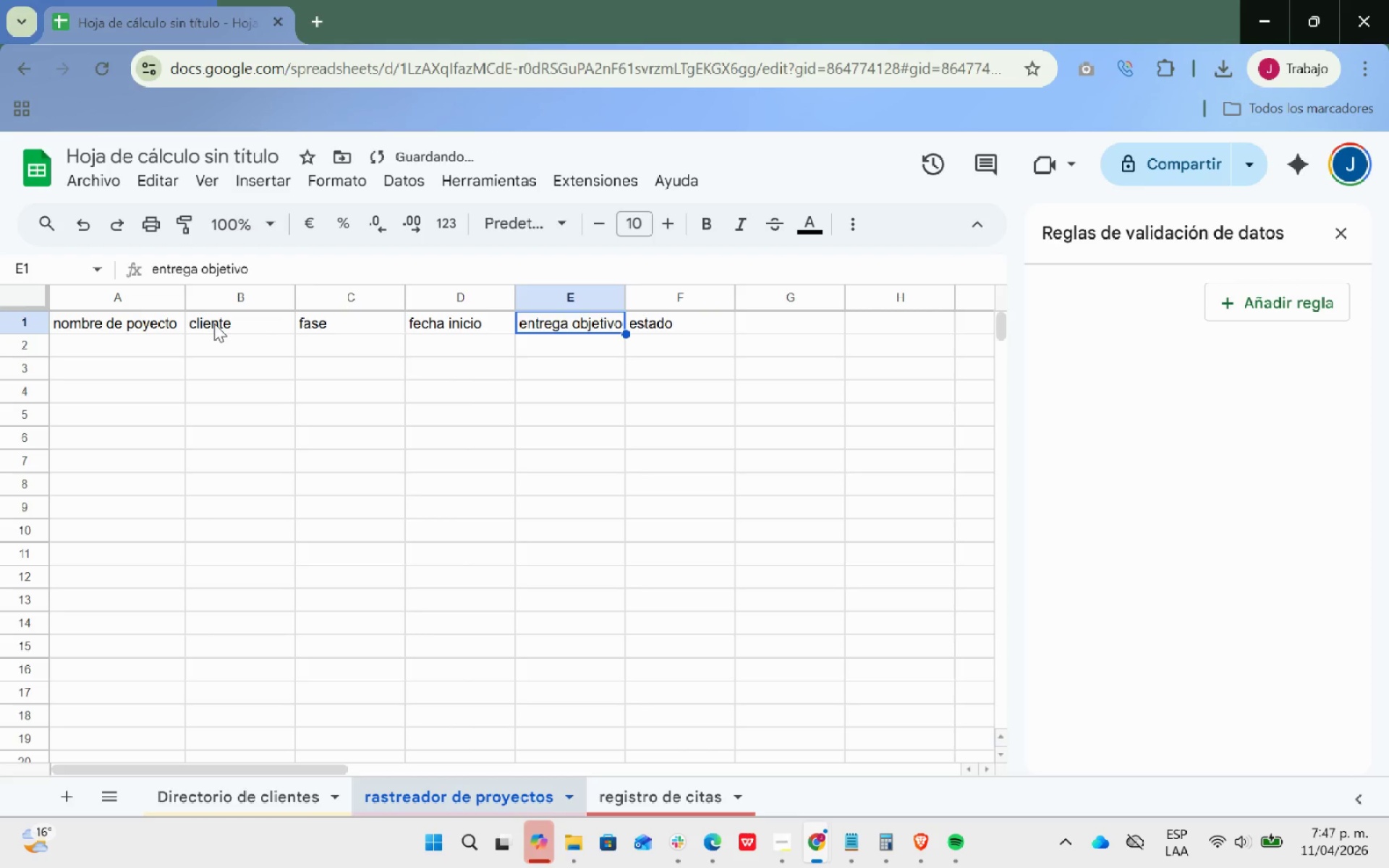 
key(ArrowLeft)
 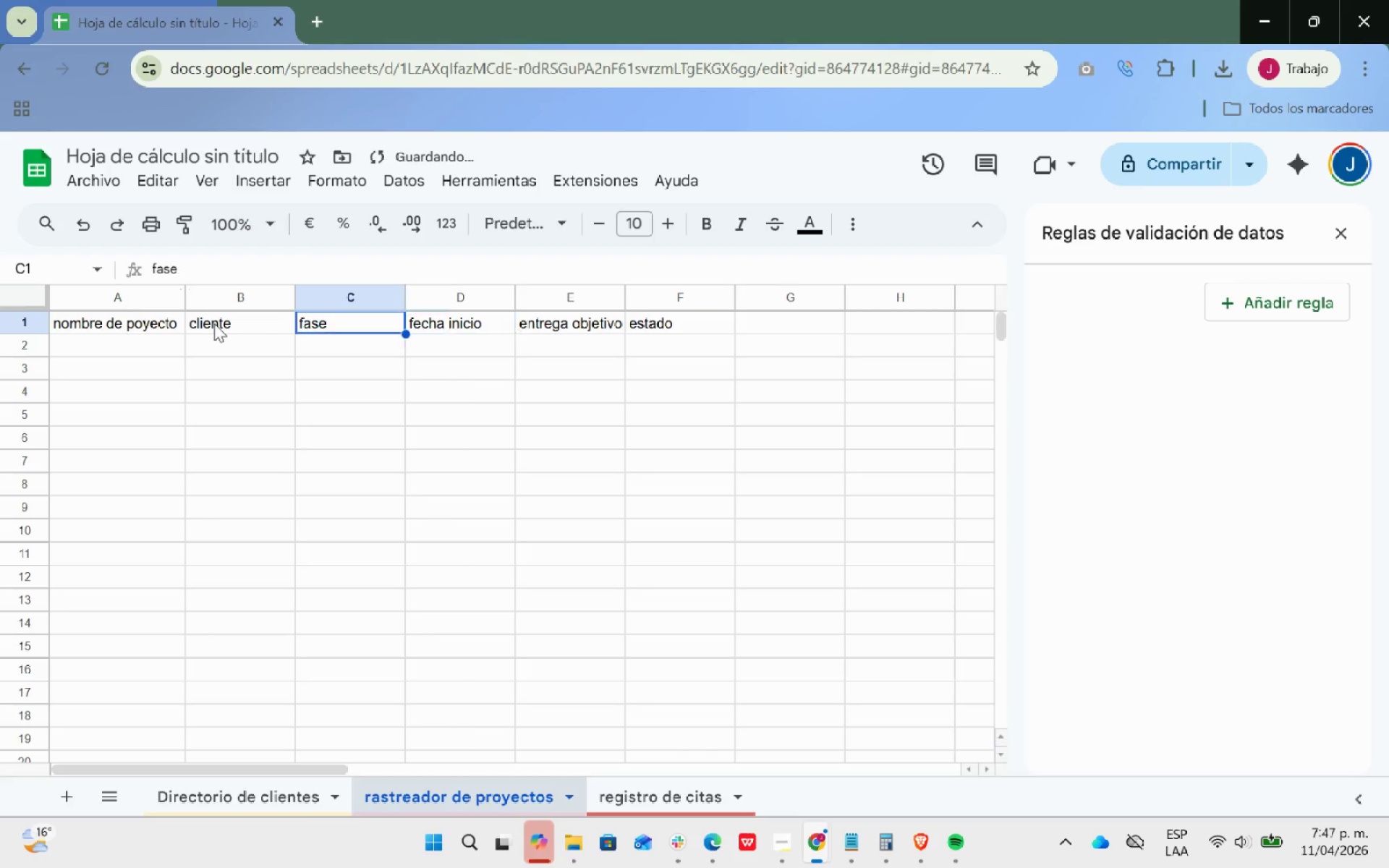 
key(ArrowLeft)
 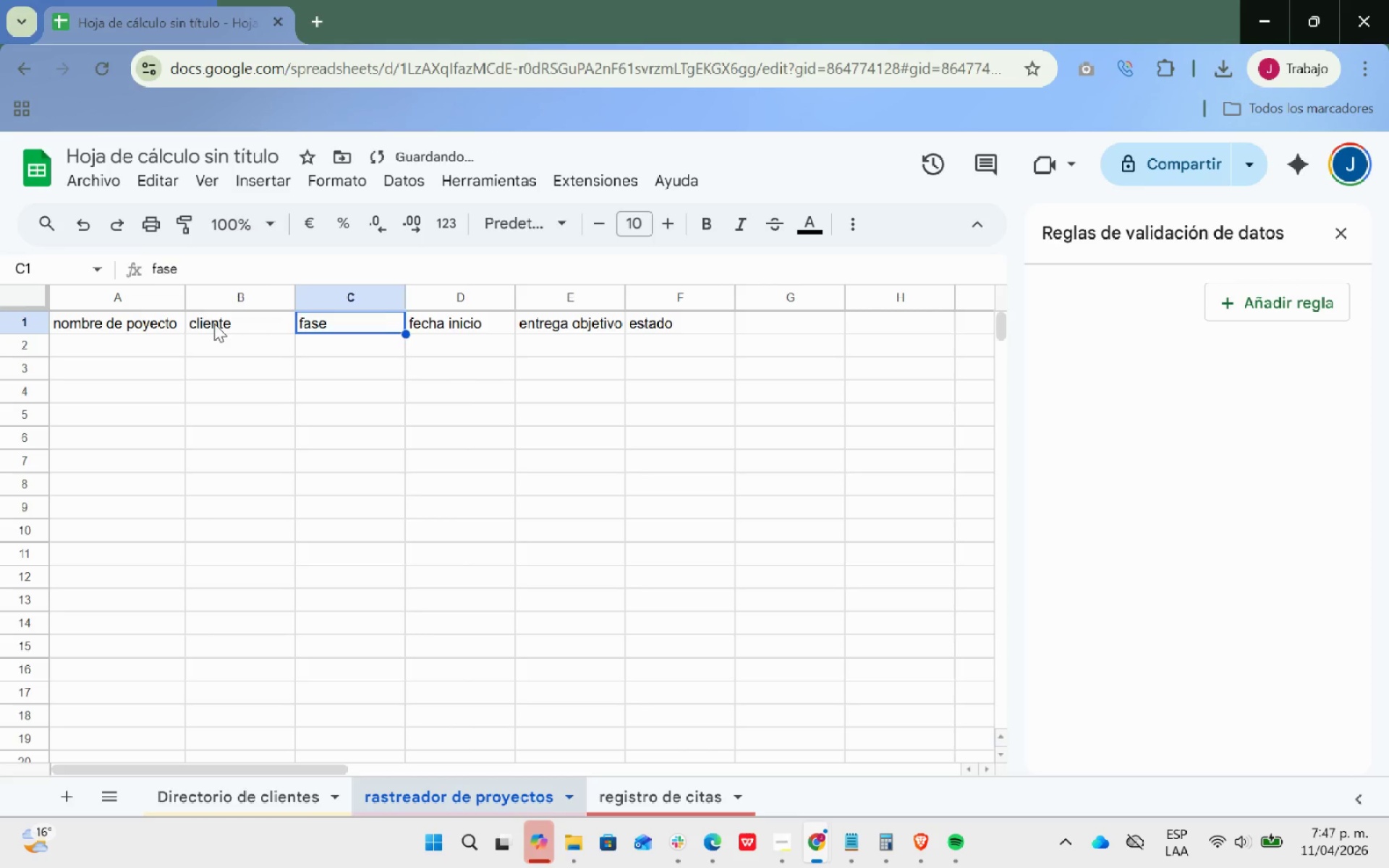 
key(ArrowLeft)
 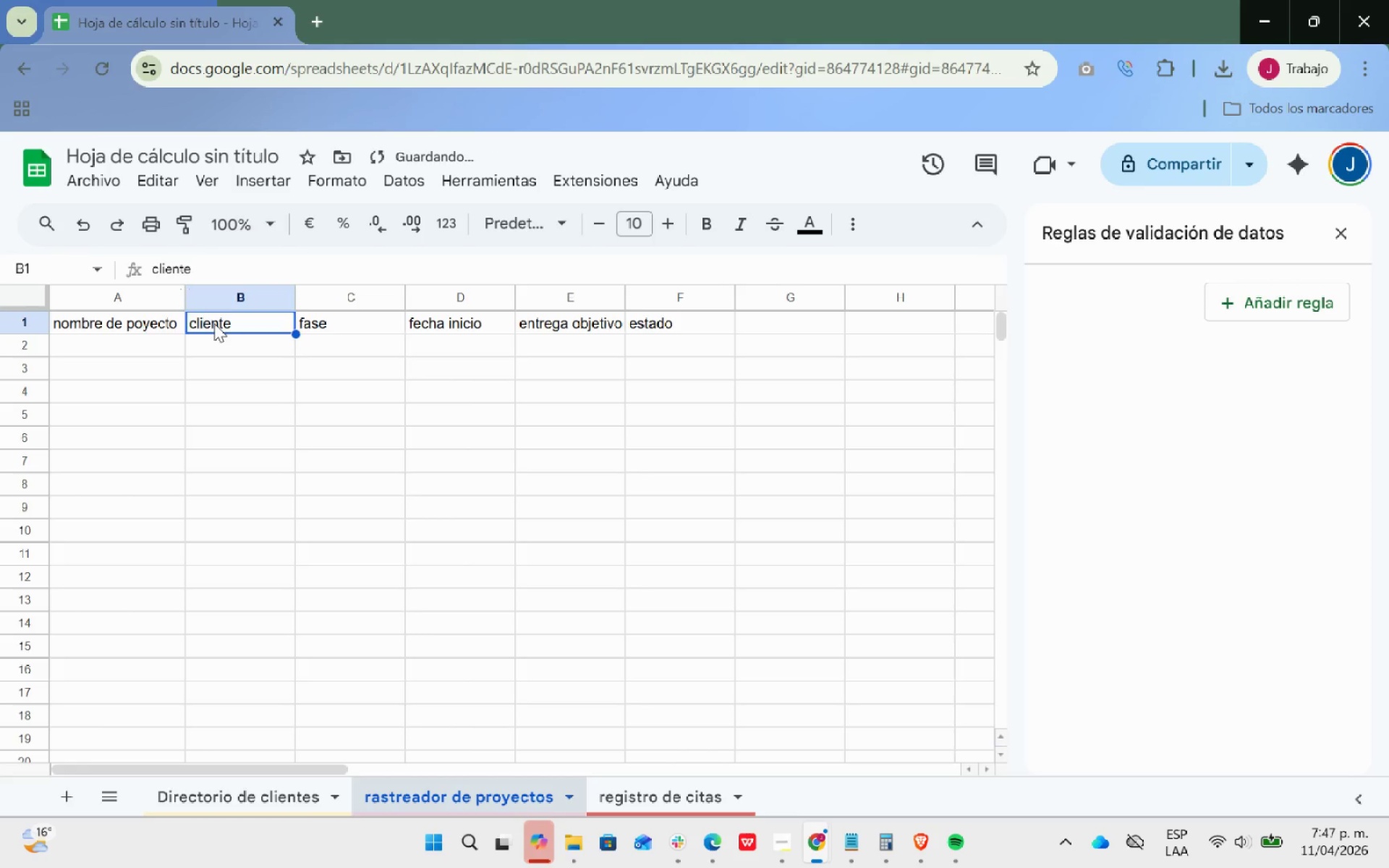 
key(ArrowLeft)
 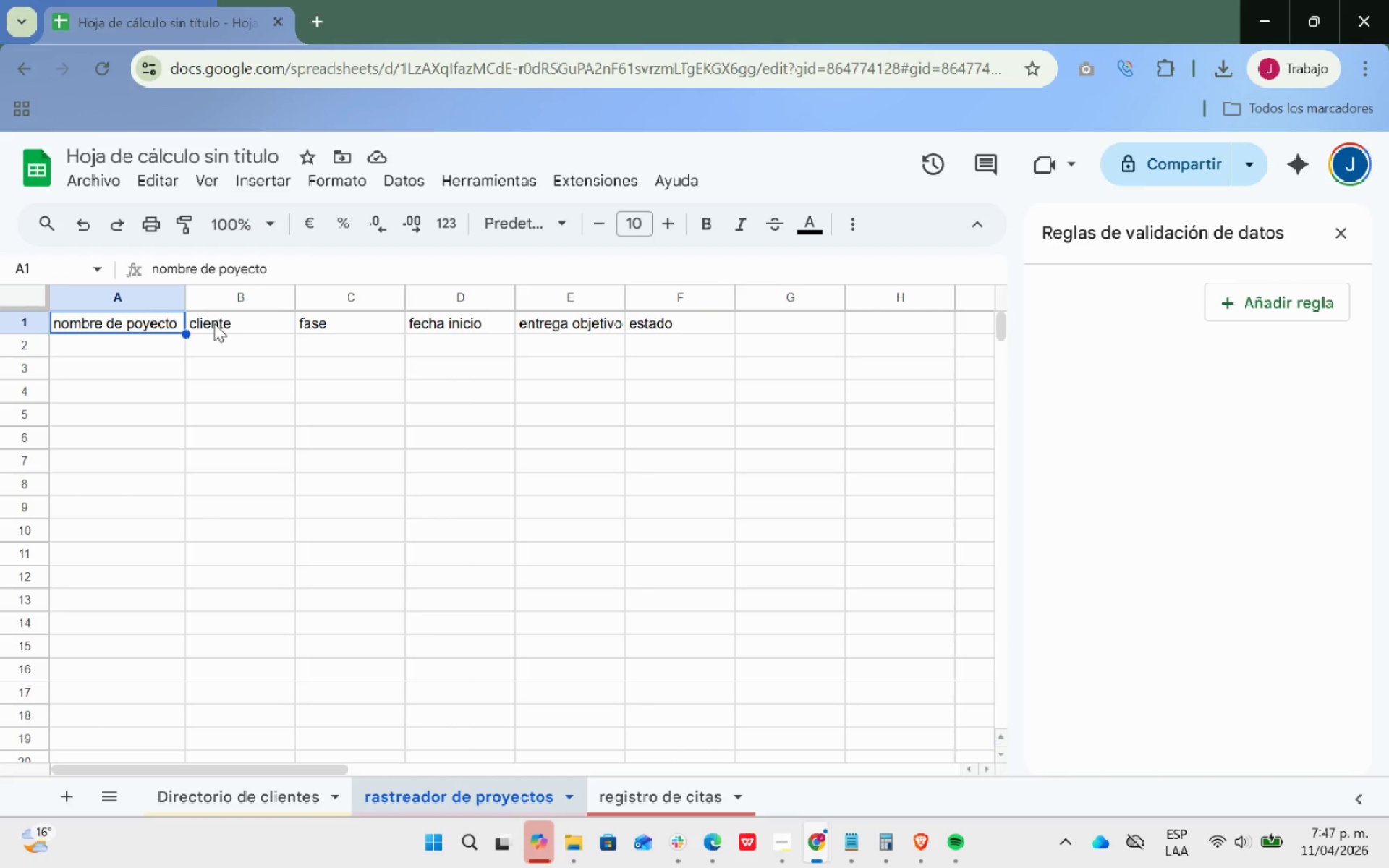 
wait(9.73)
 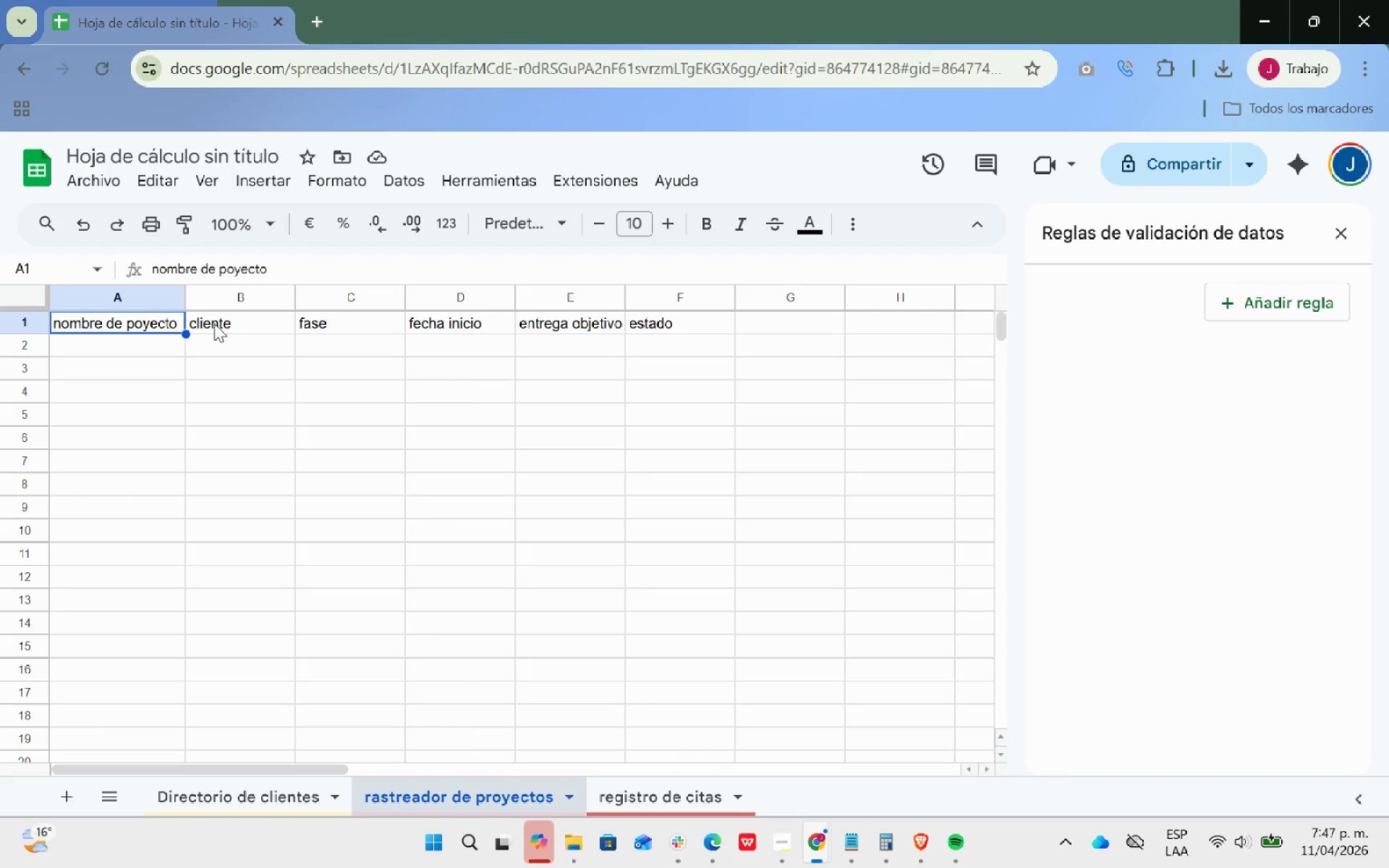 
key(ArrowDown)
 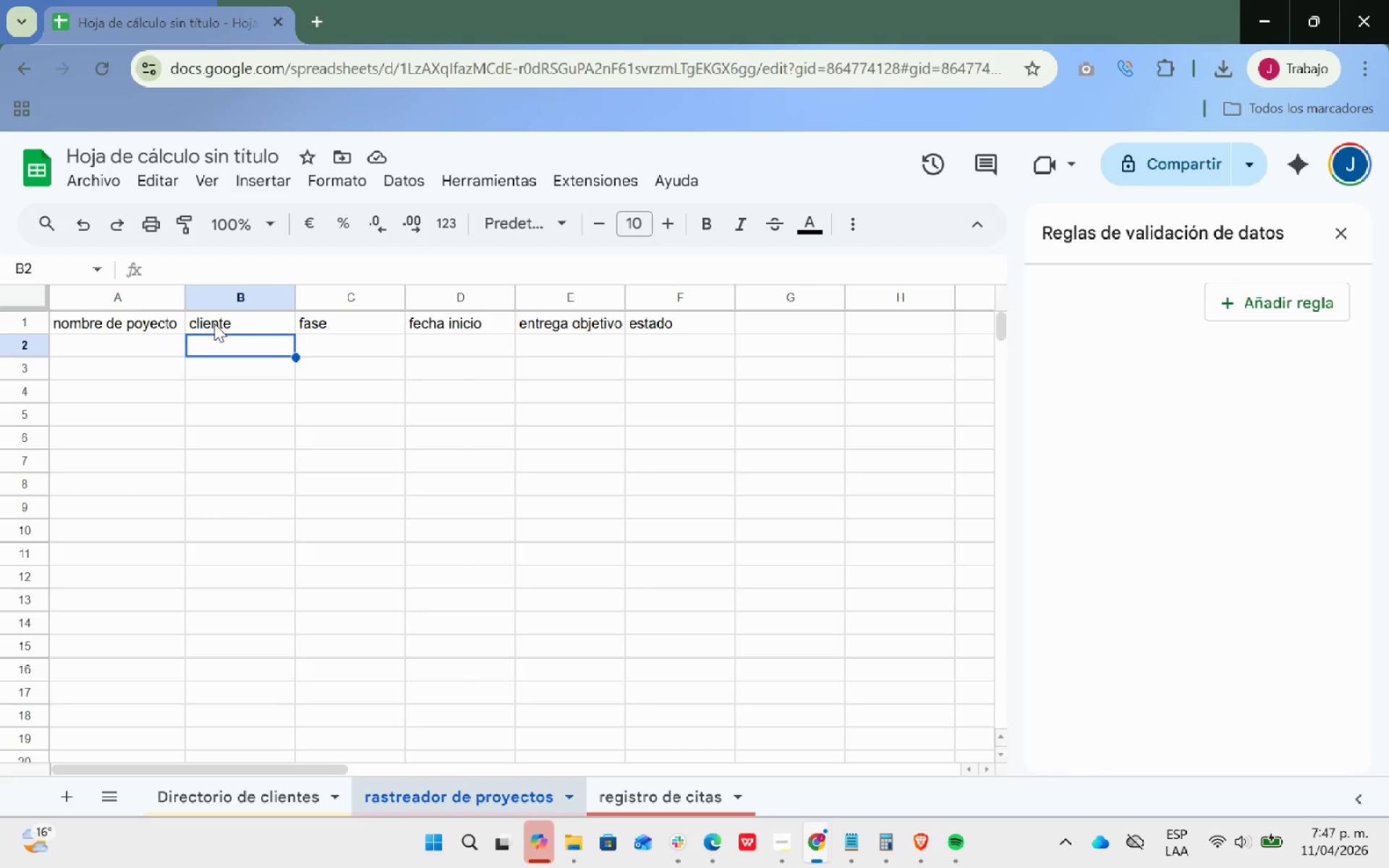 
key(ArrowRight)
 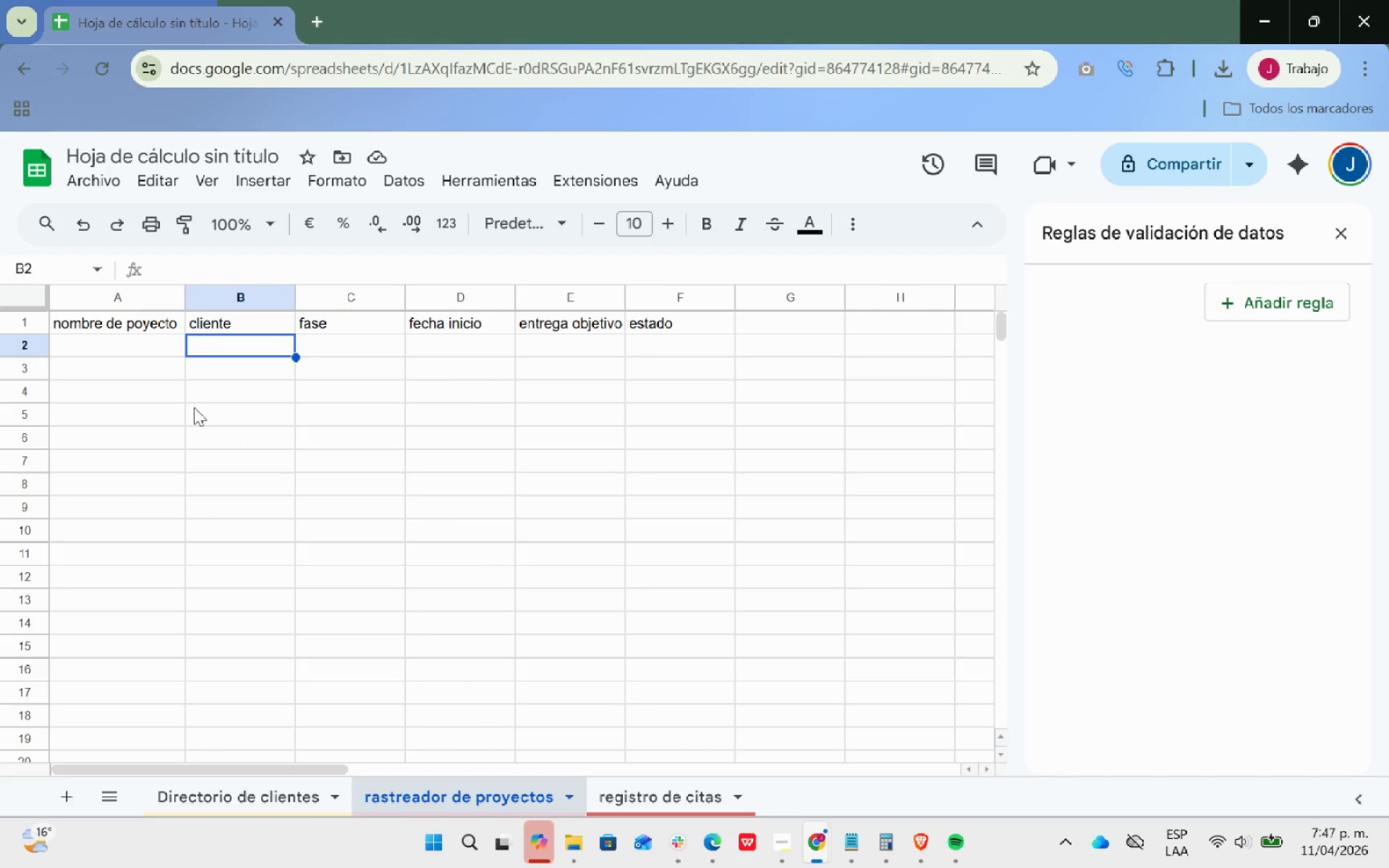 
left_click_drag(start_coordinate=[139, 323], to_coordinate=[681, 318])
 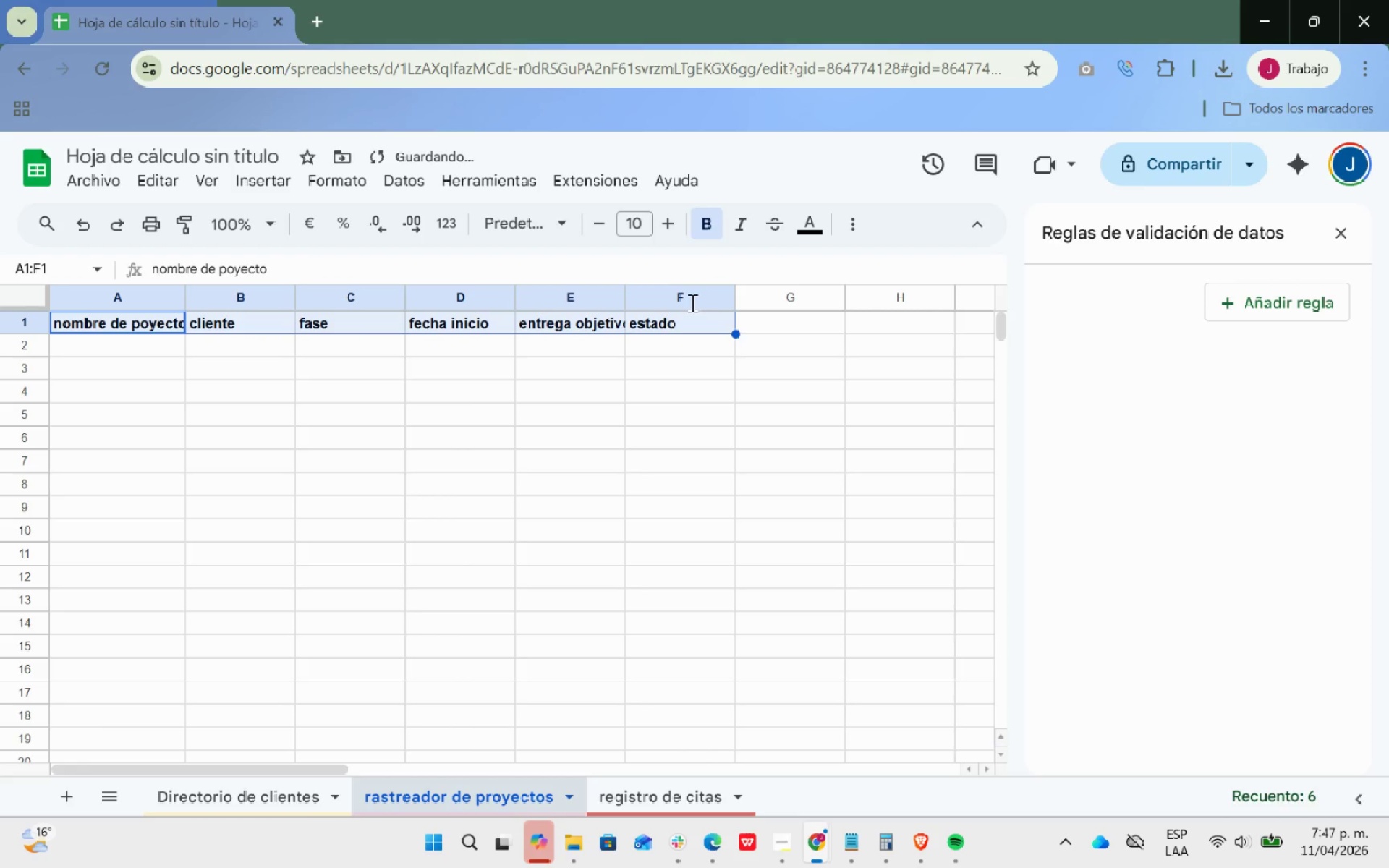 
double_click([663, 378])
 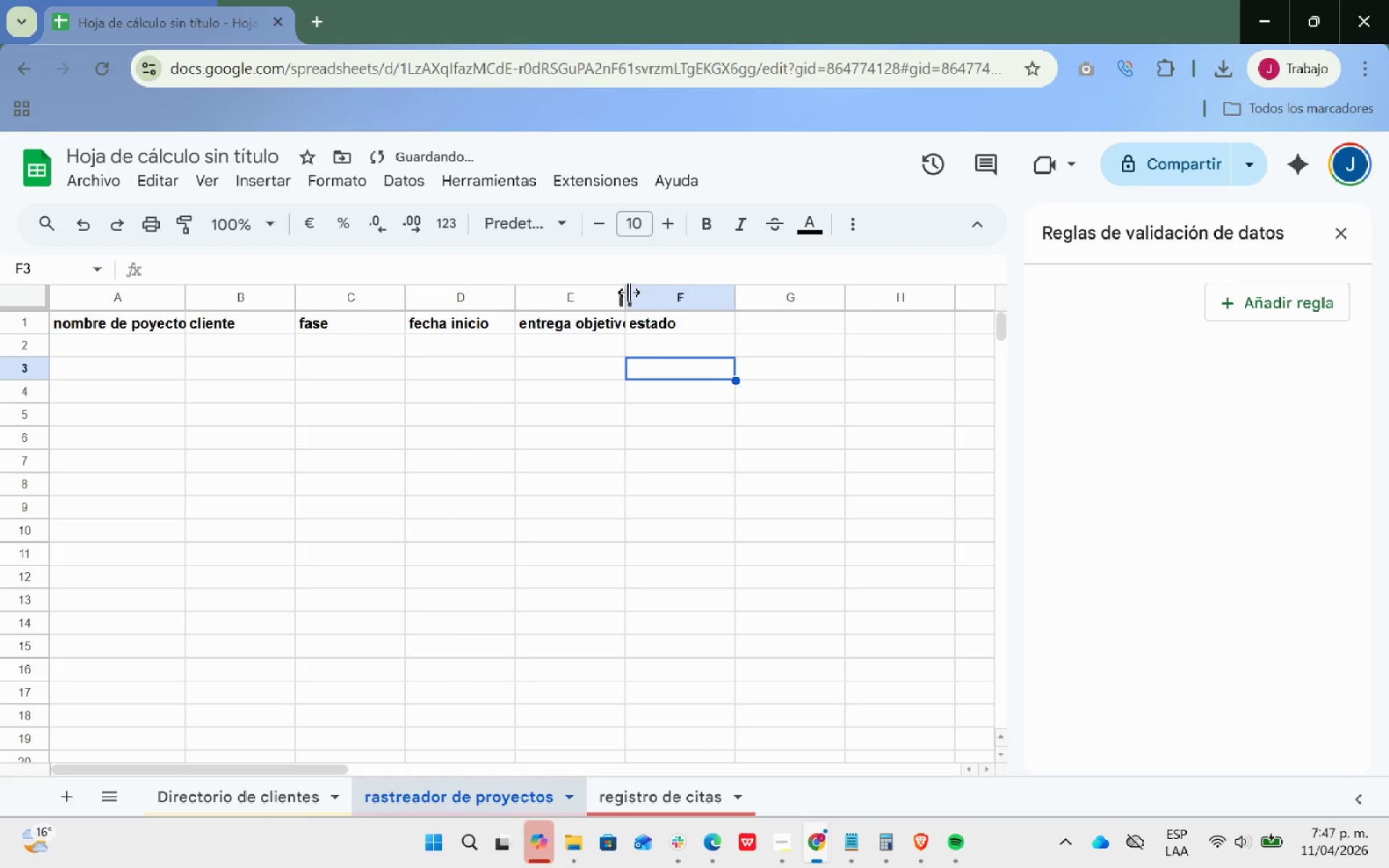 
left_click_drag(start_coordinate=[626, 292], to_coordinate=[670, 294])
 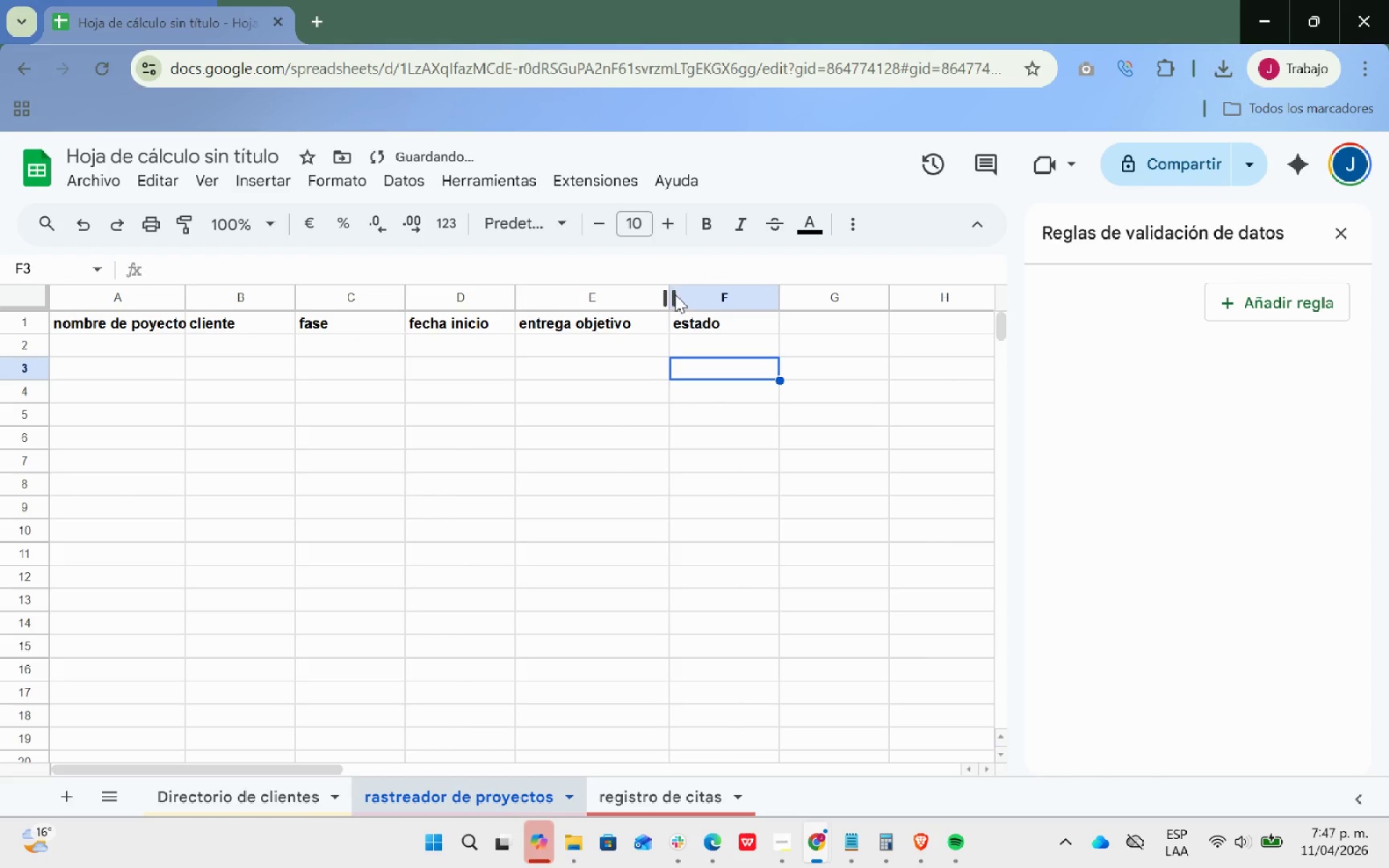 
left_click_drag(start_coordinate=[666, 290], to_coordinate=[655, 294])
 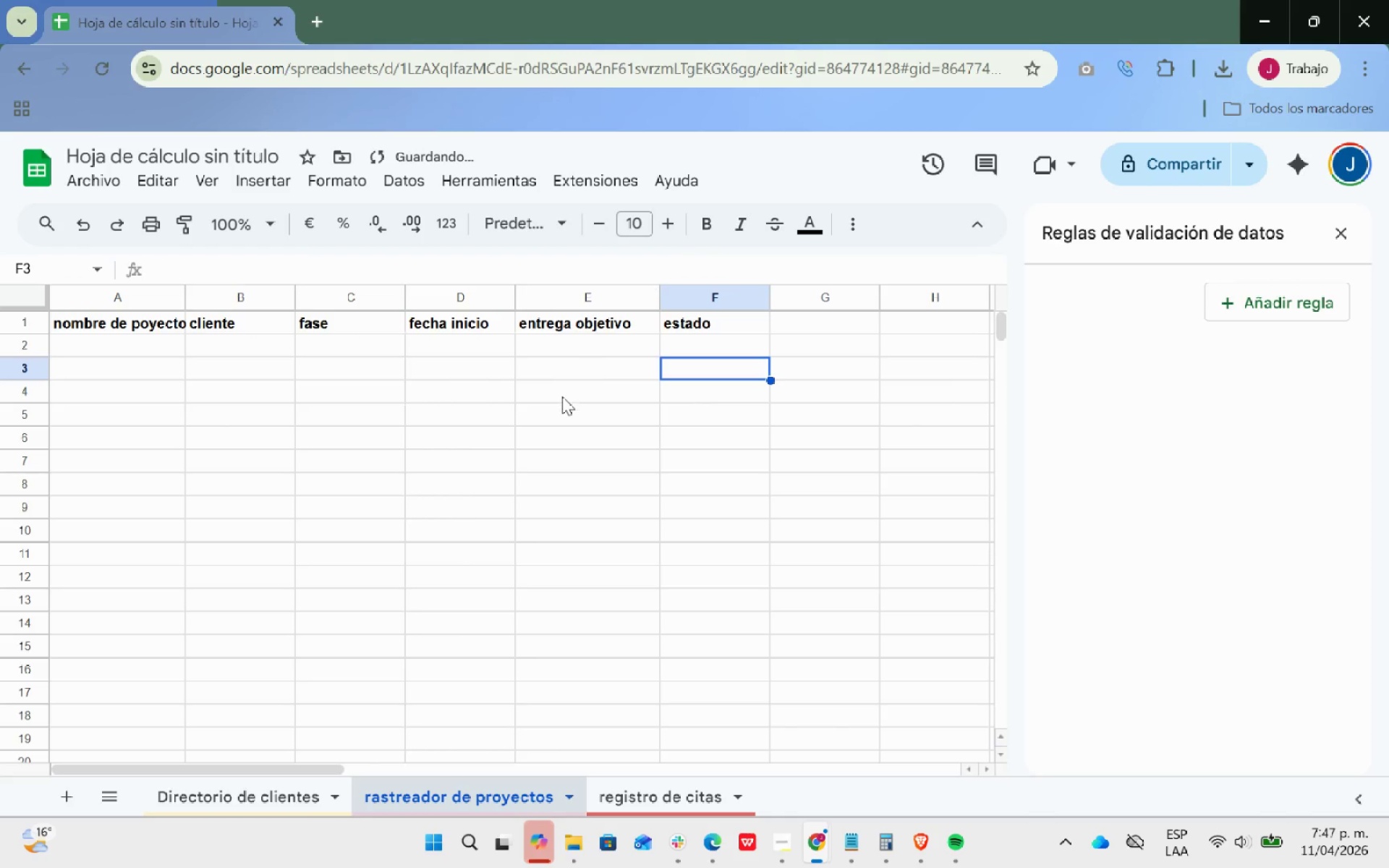 
left_click([562, 396])
 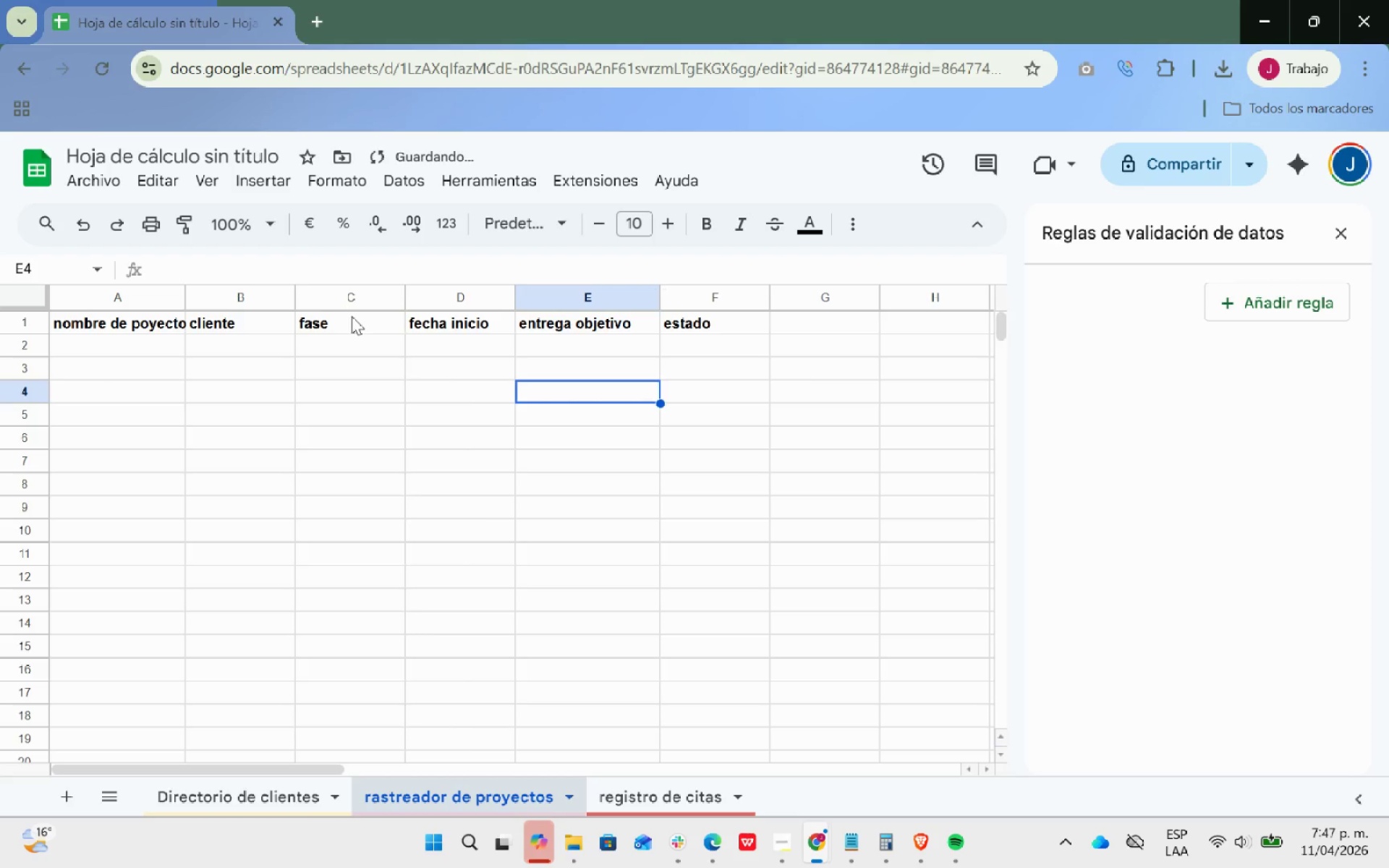 
left_click([352, 316])
 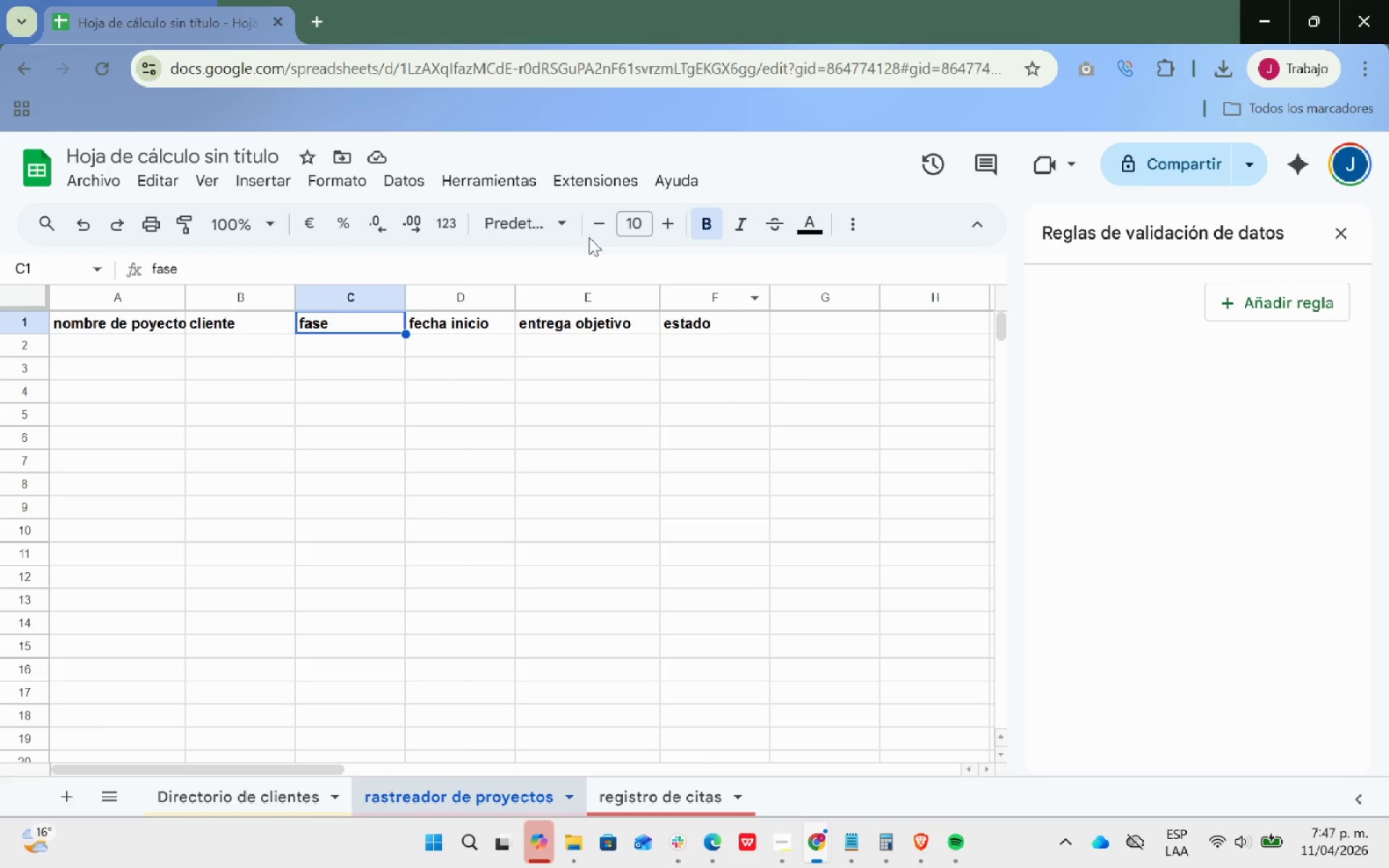 
left_click([697, 344])
 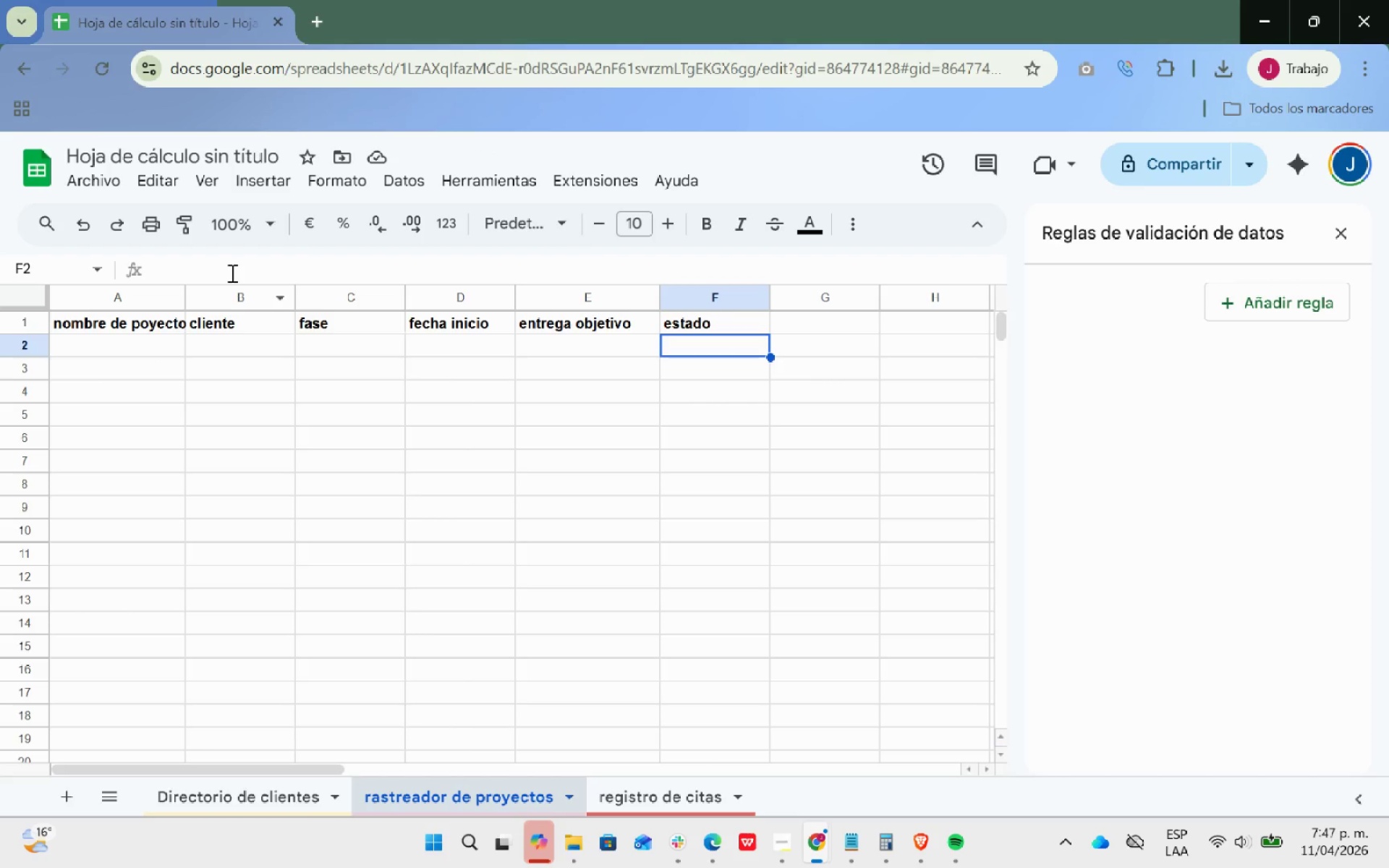 
left_click_drag(start_coordinate=[185, 292], to_coordinate=[192, 287])
 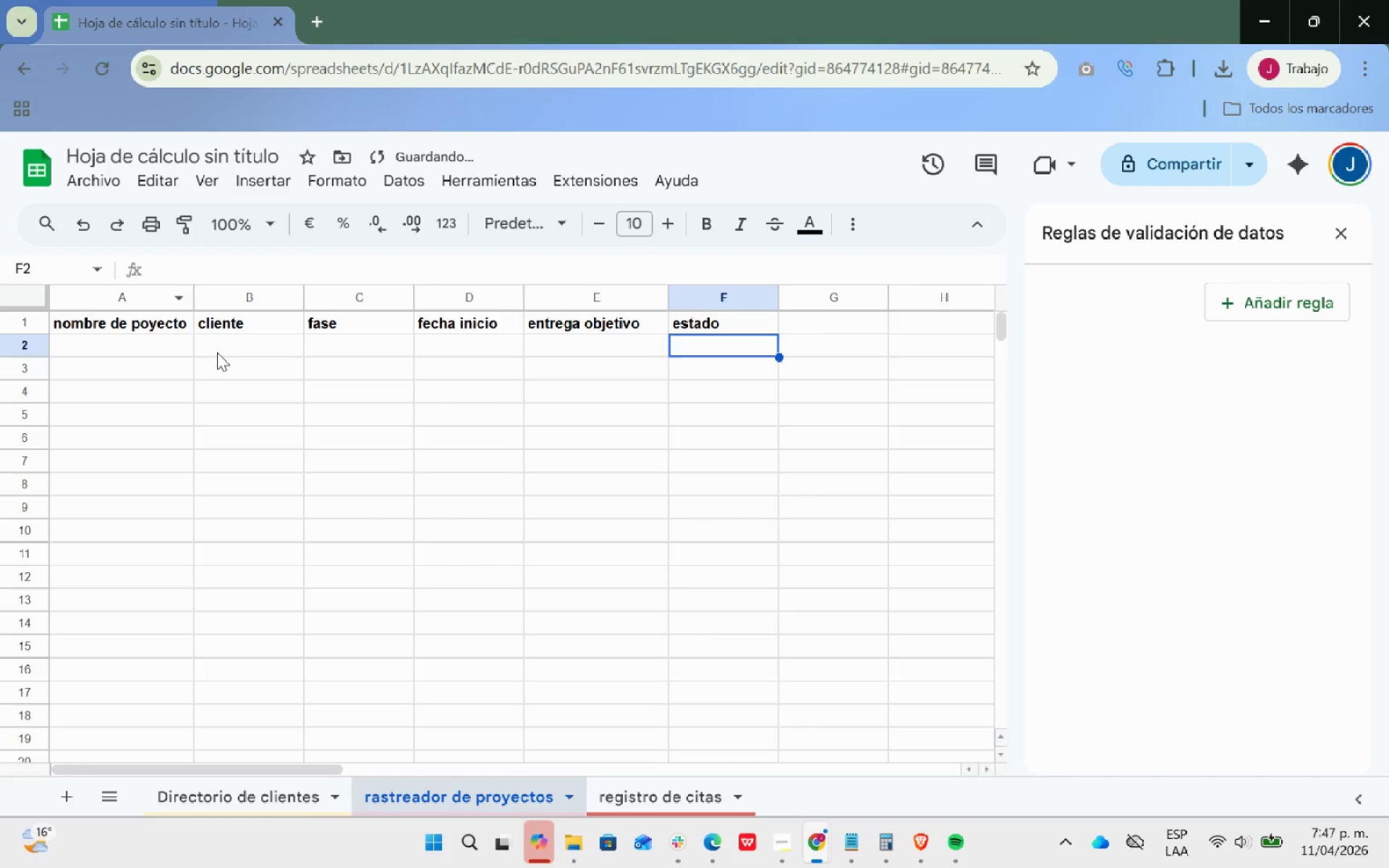 
left_click([225, 352])
 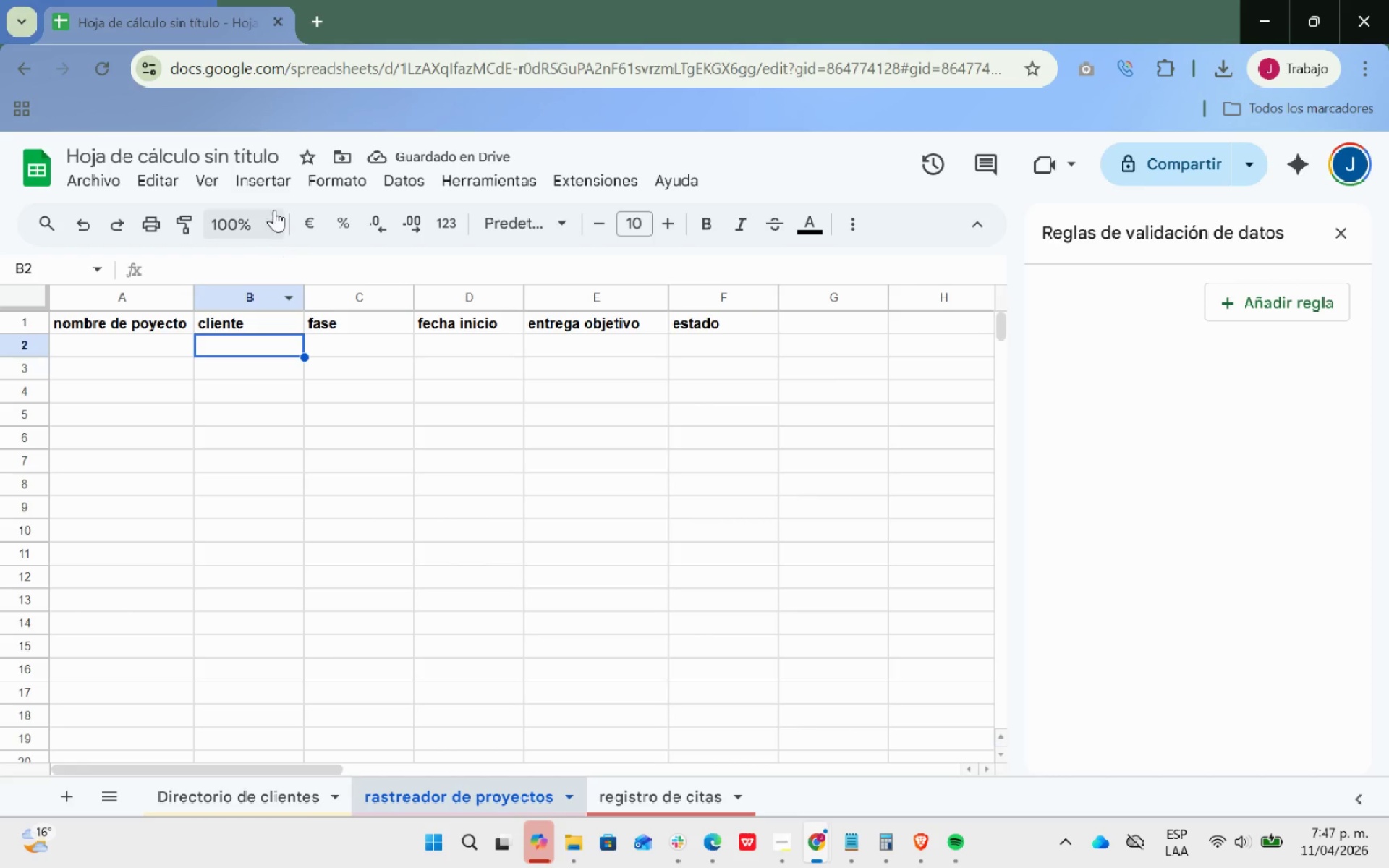 
left_click([273, 190])
 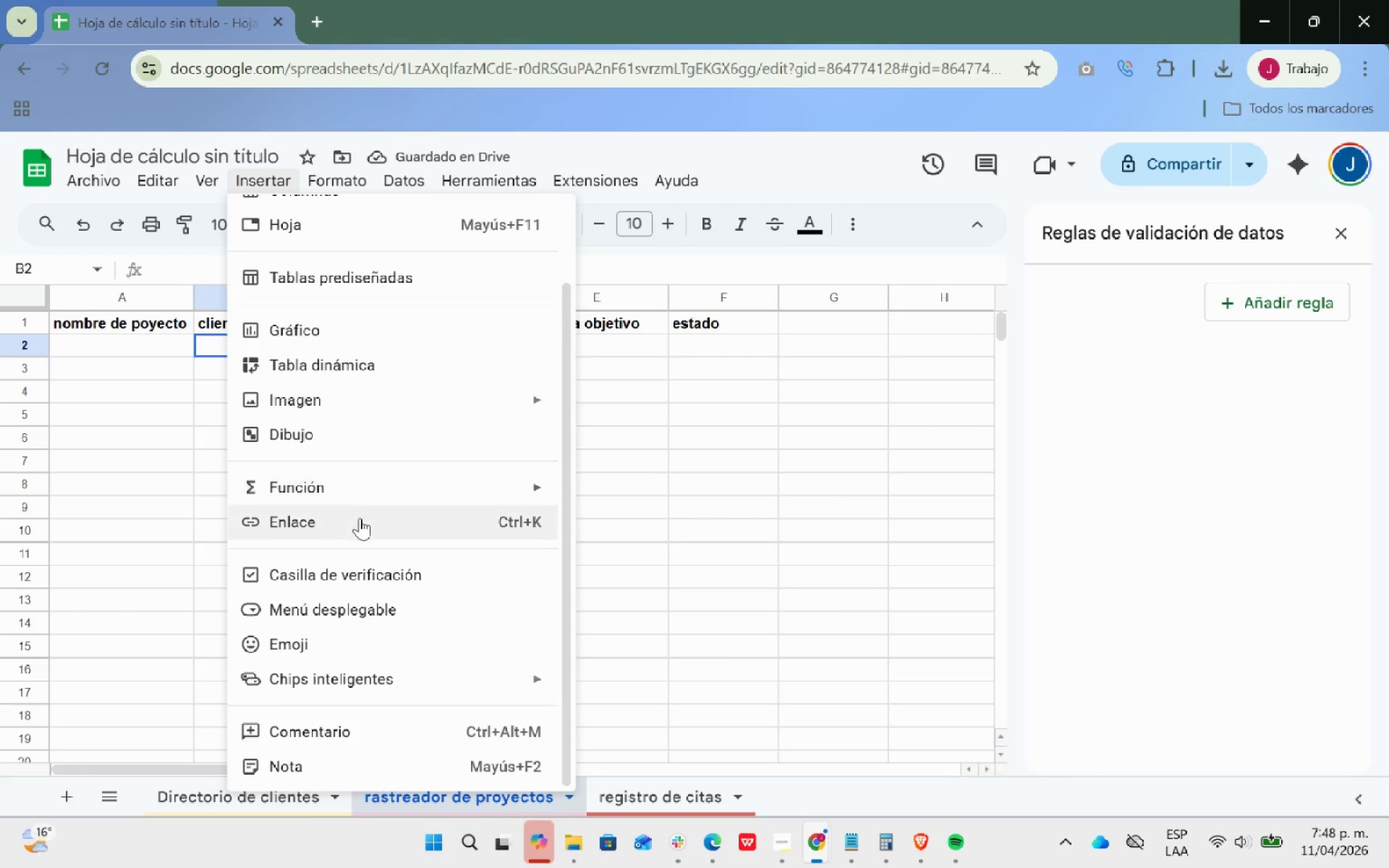 
scroll: coordinate [360, 520], scroll_direction: down, amount: 1.0
 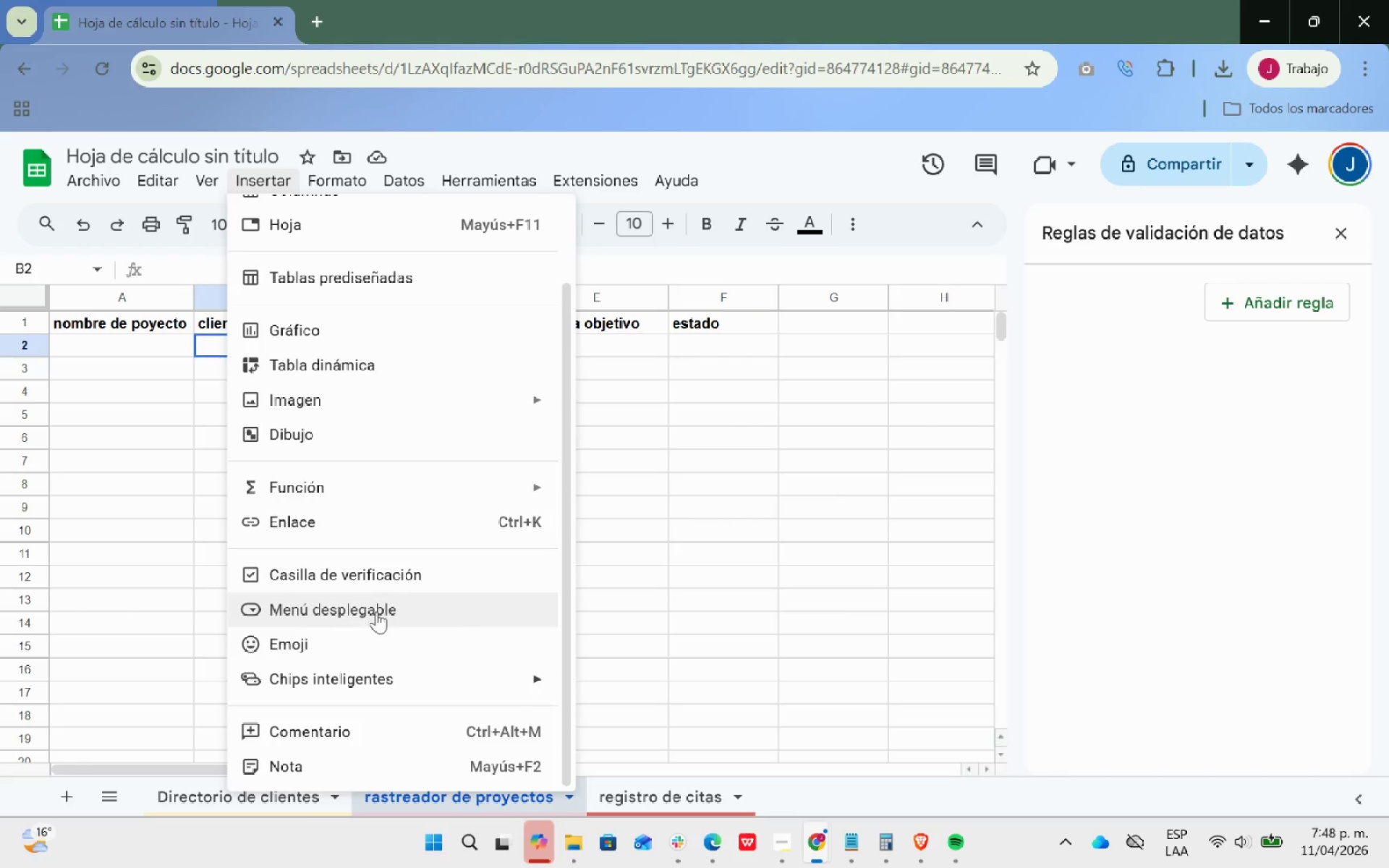 
left_click([375, 592])
 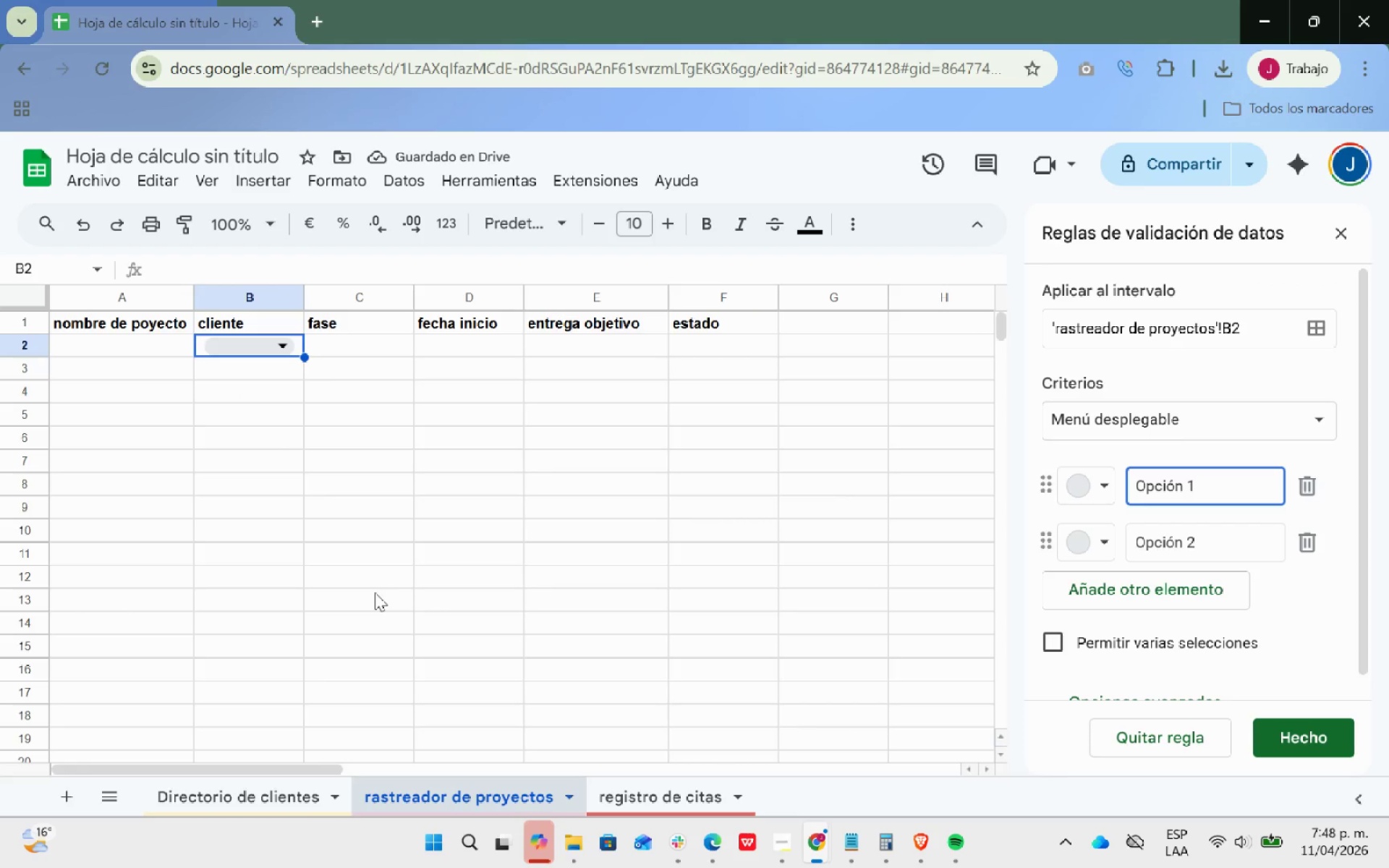 
wait(8.04)
 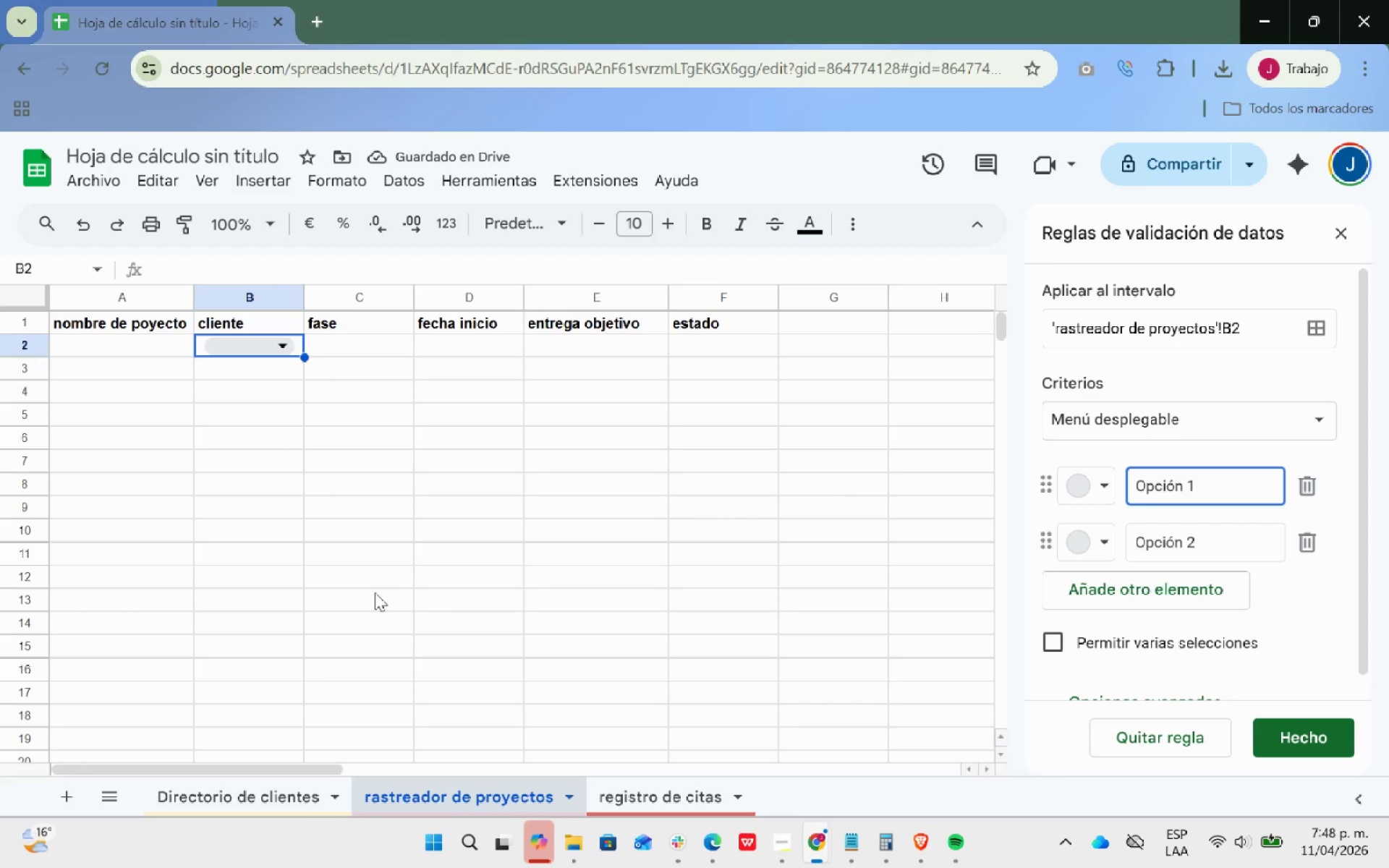 
mouse_move([1288, 441])
 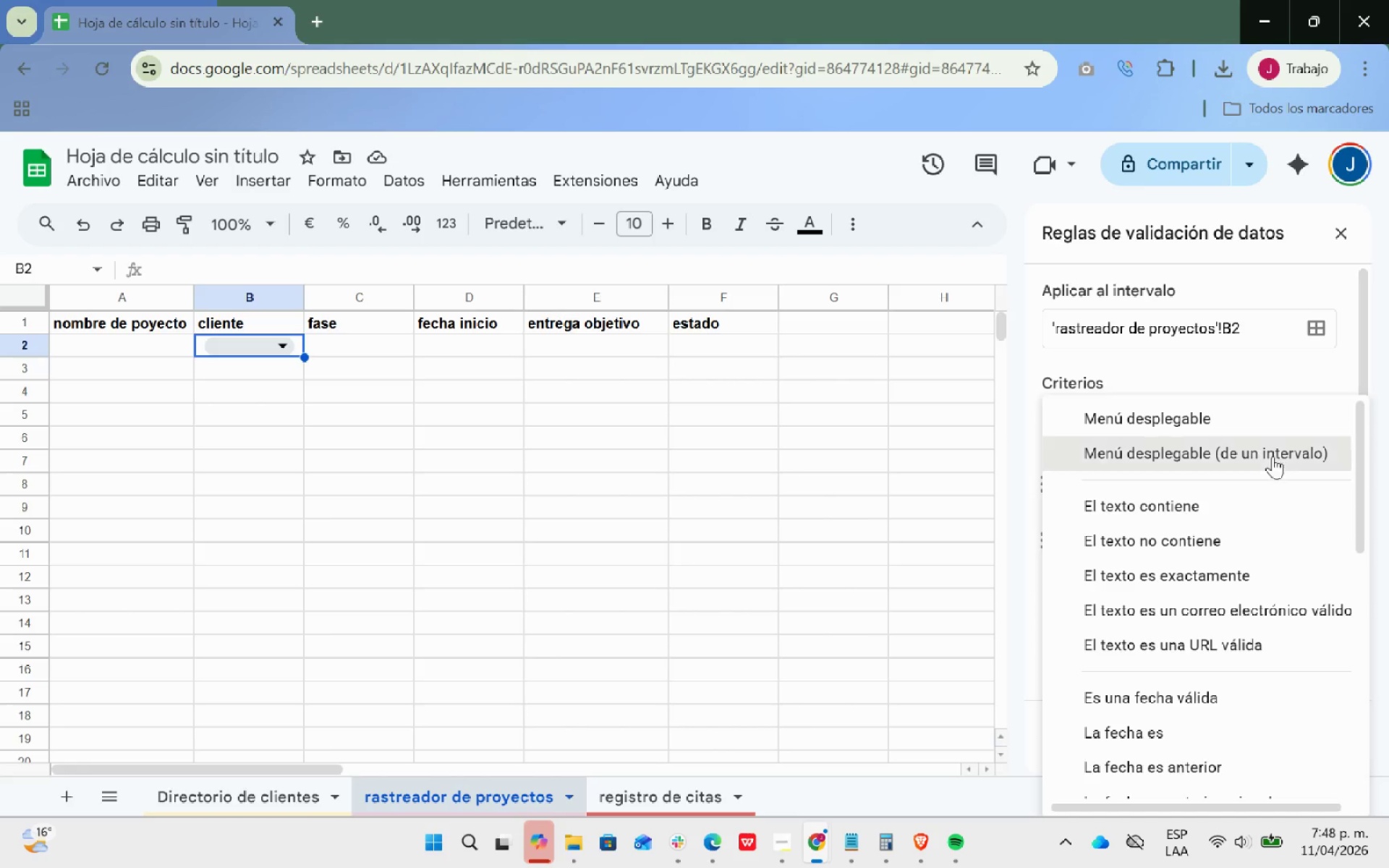 
left_click([1272, 456])
 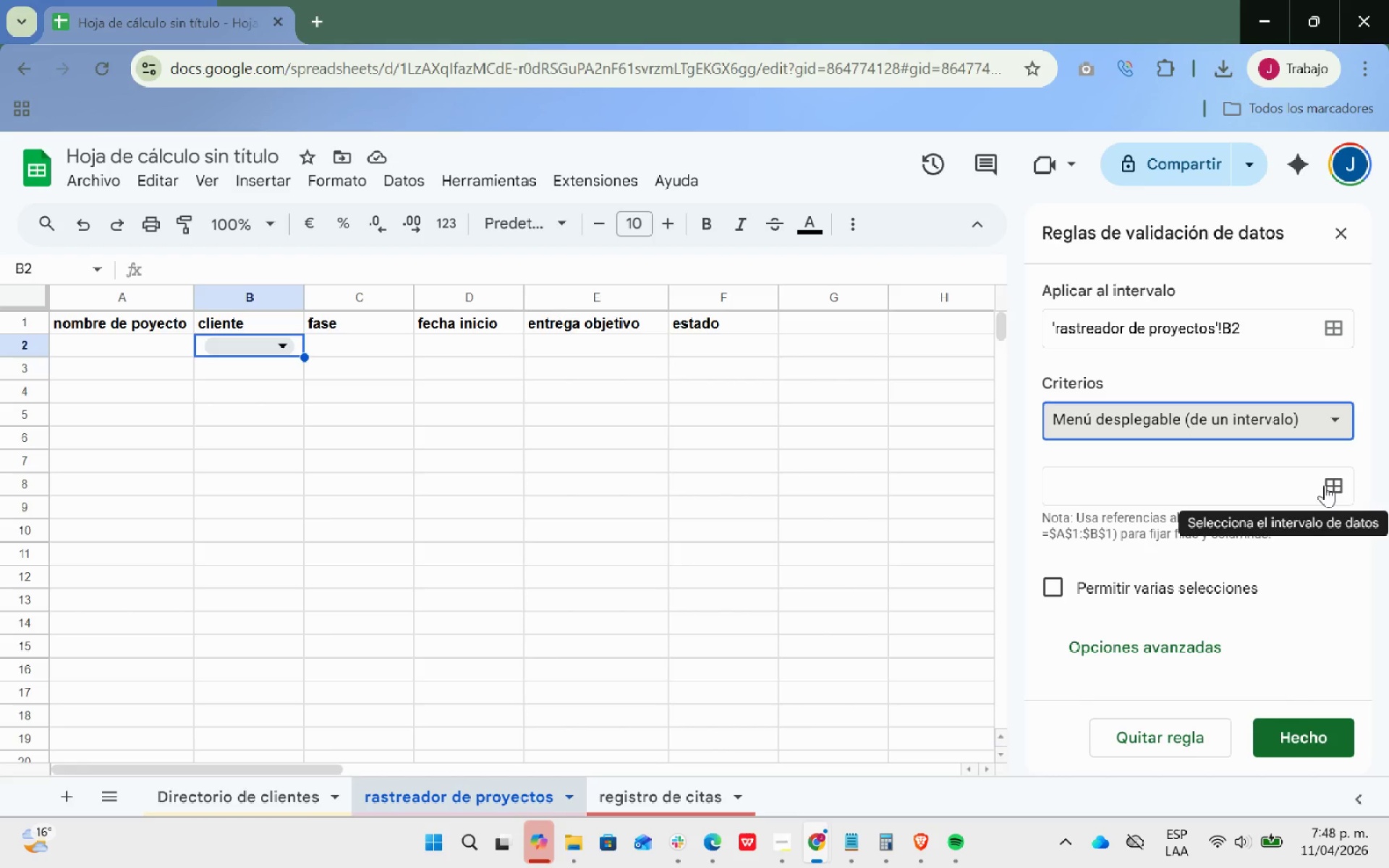 
wait(16.22)
 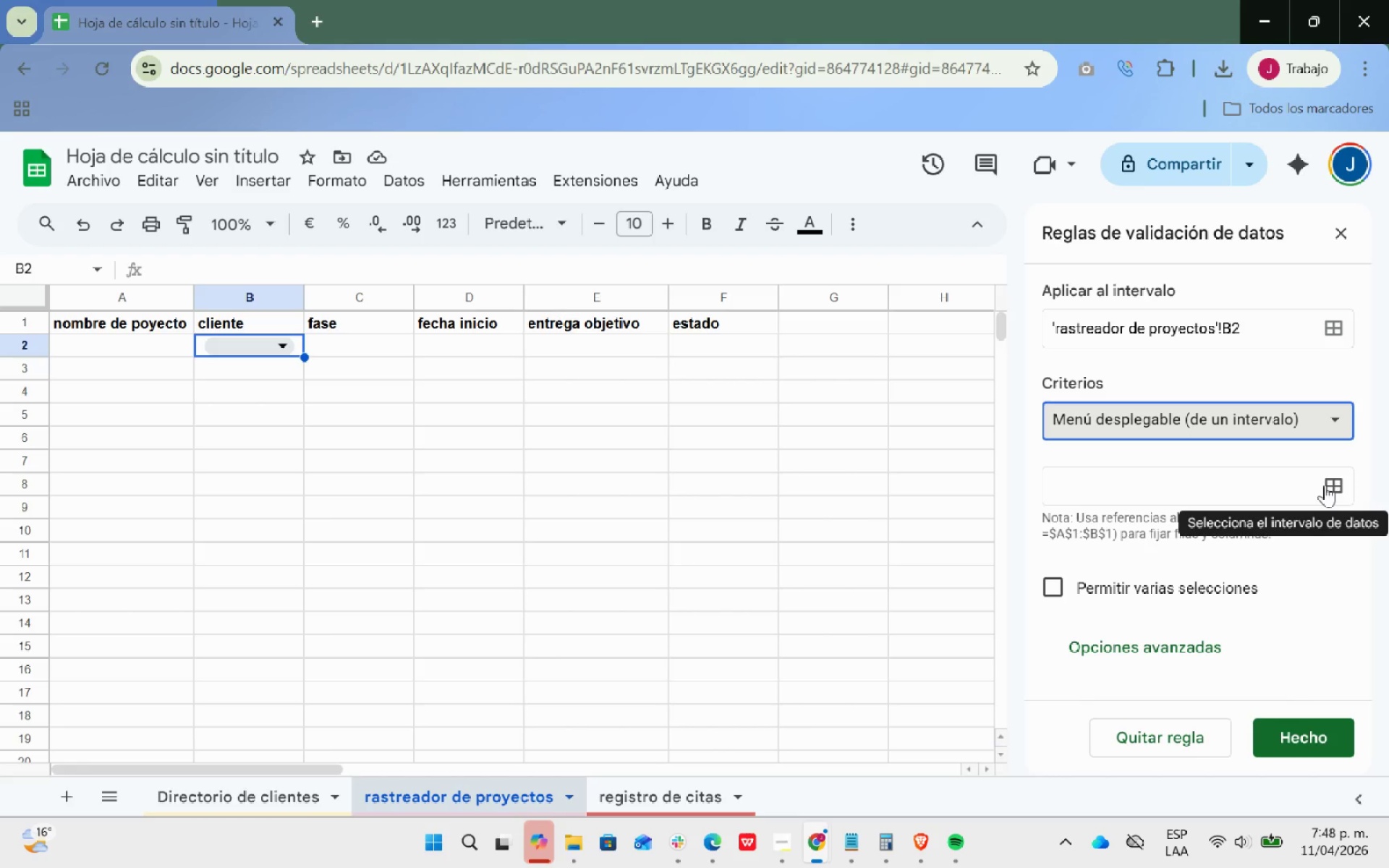 
left_click([1158, 488])
 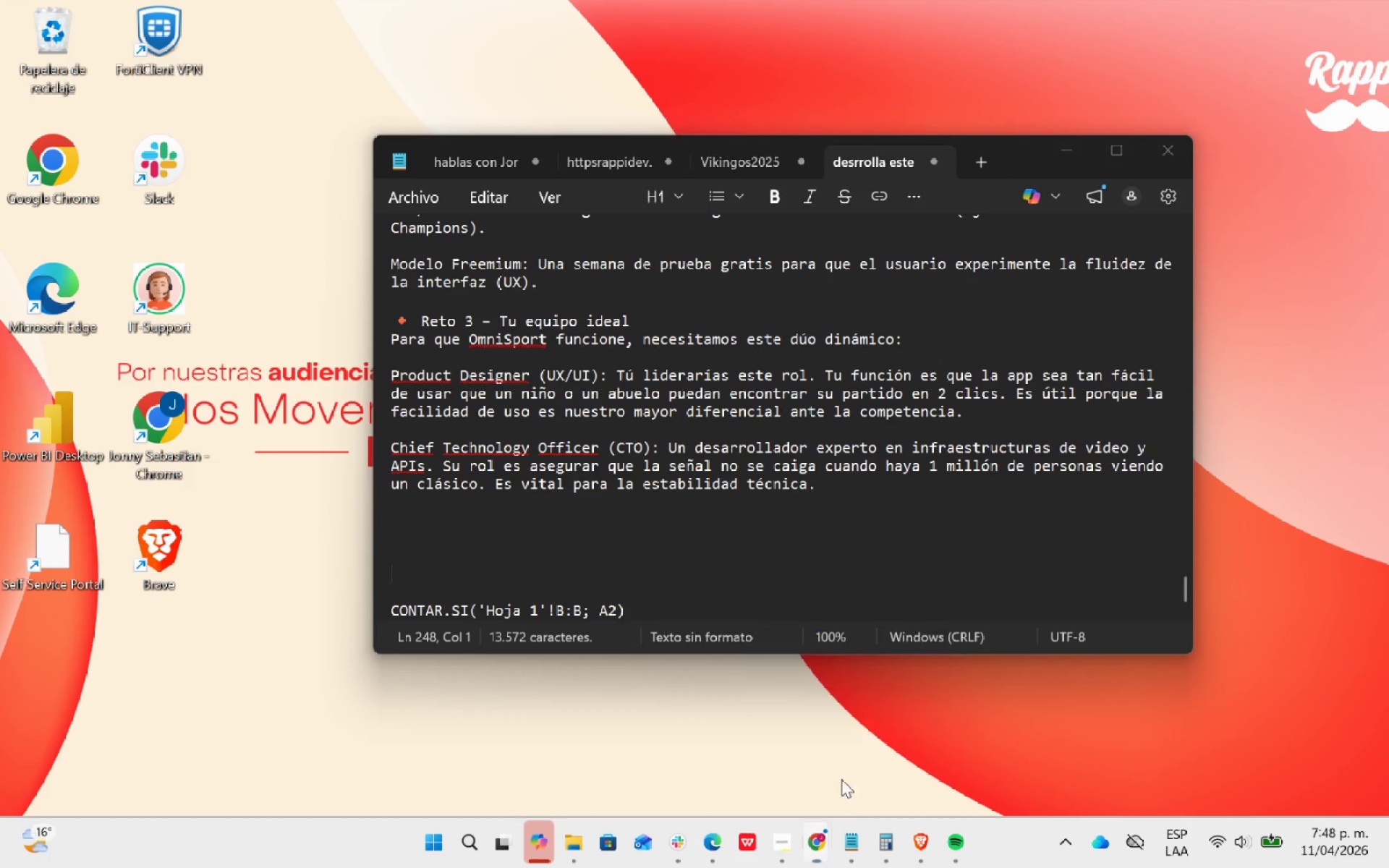 
wait(7.34)
 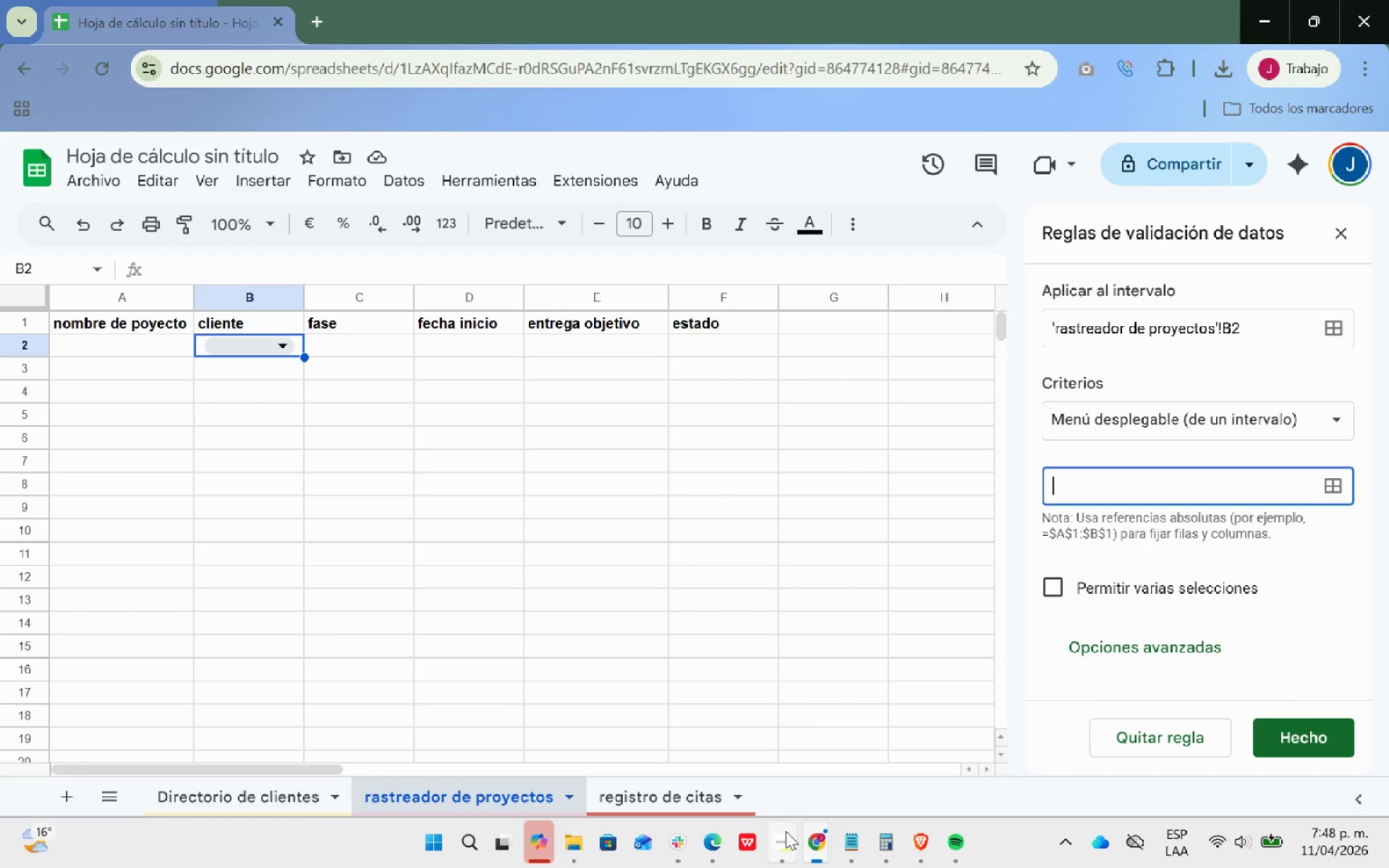 
left_click_drag(start_coordinate=[483, 607], to_coordinate=[479, 610])
 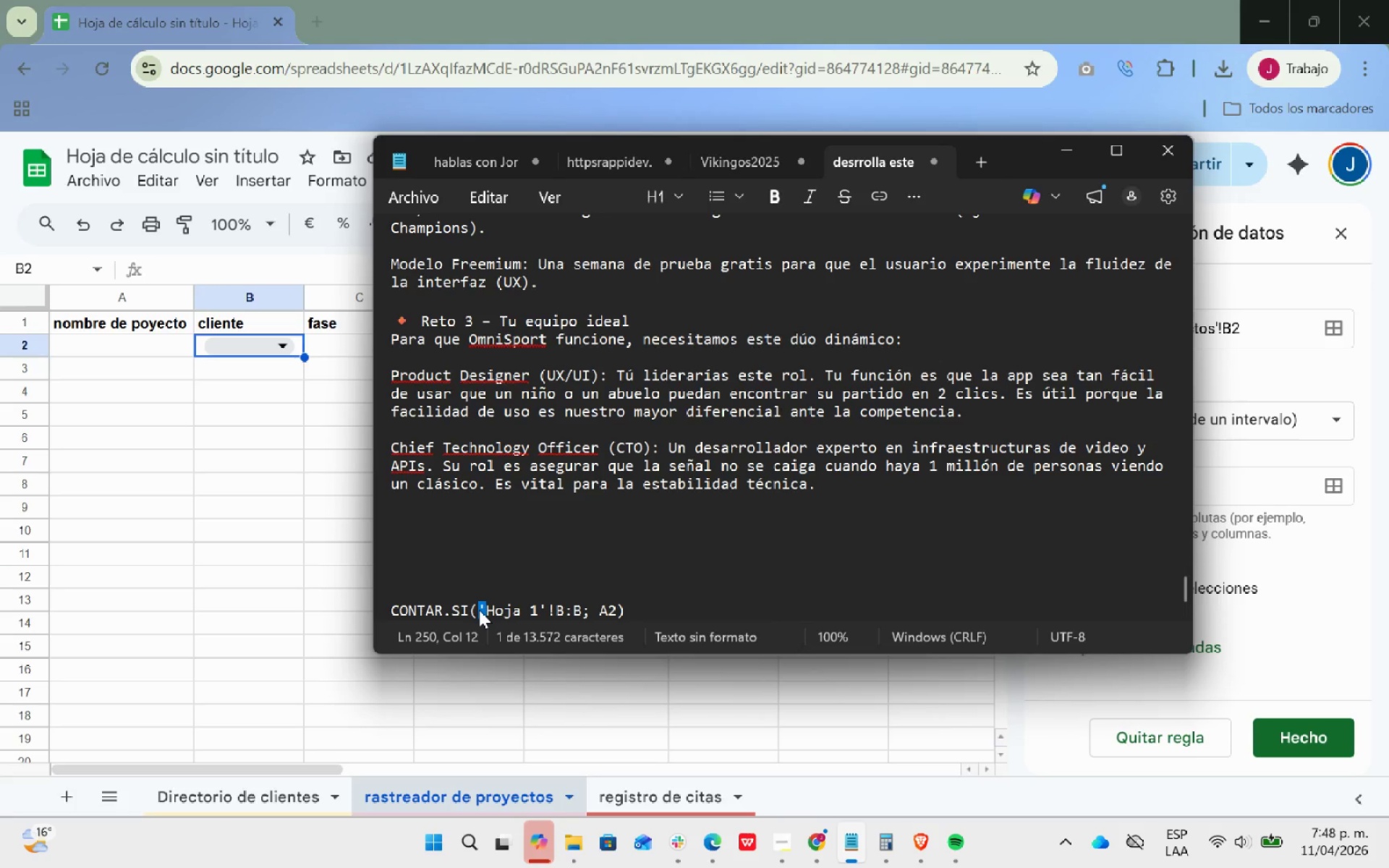 
key(Control+ControlLeft)
 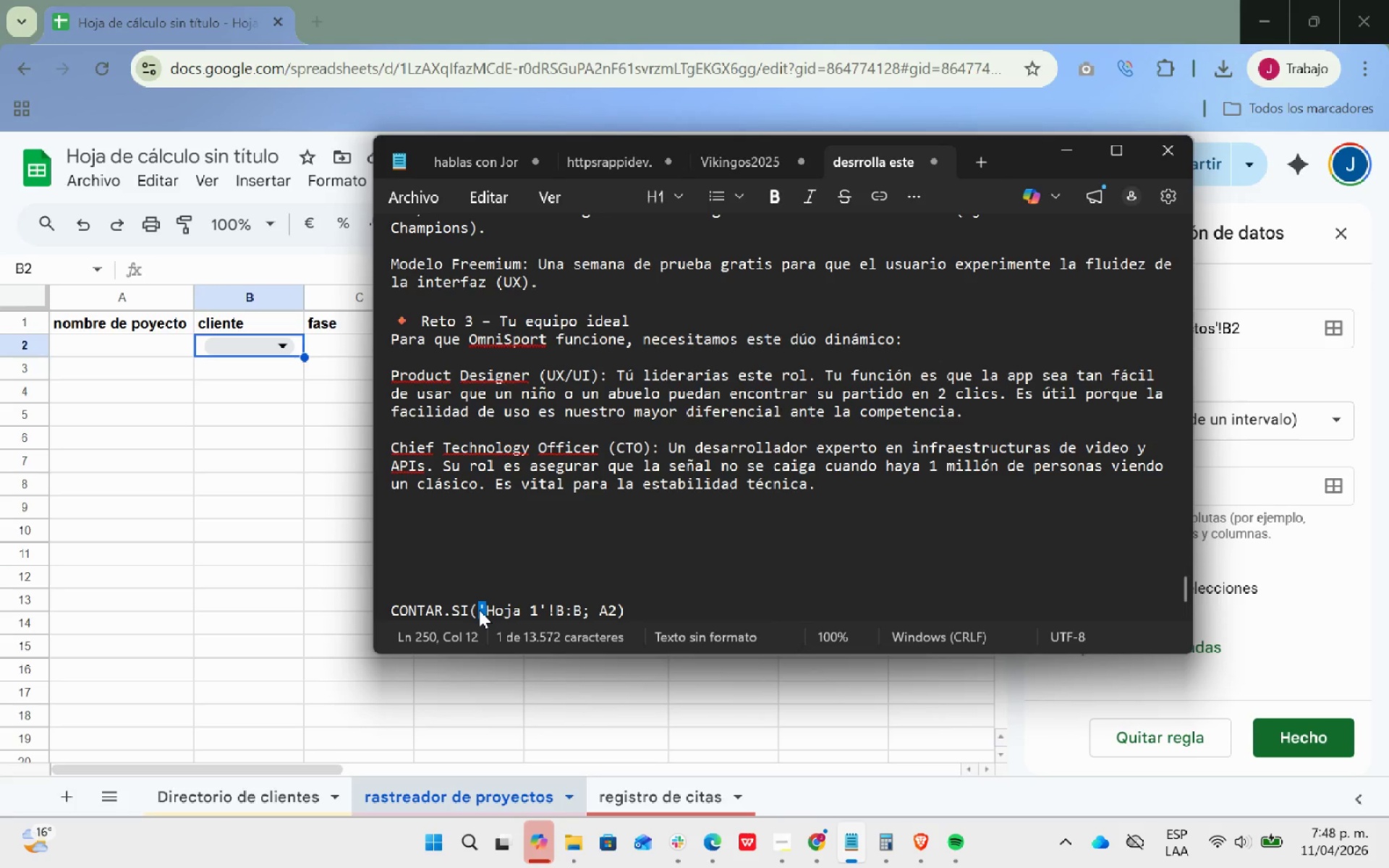 
key(Control+C)
 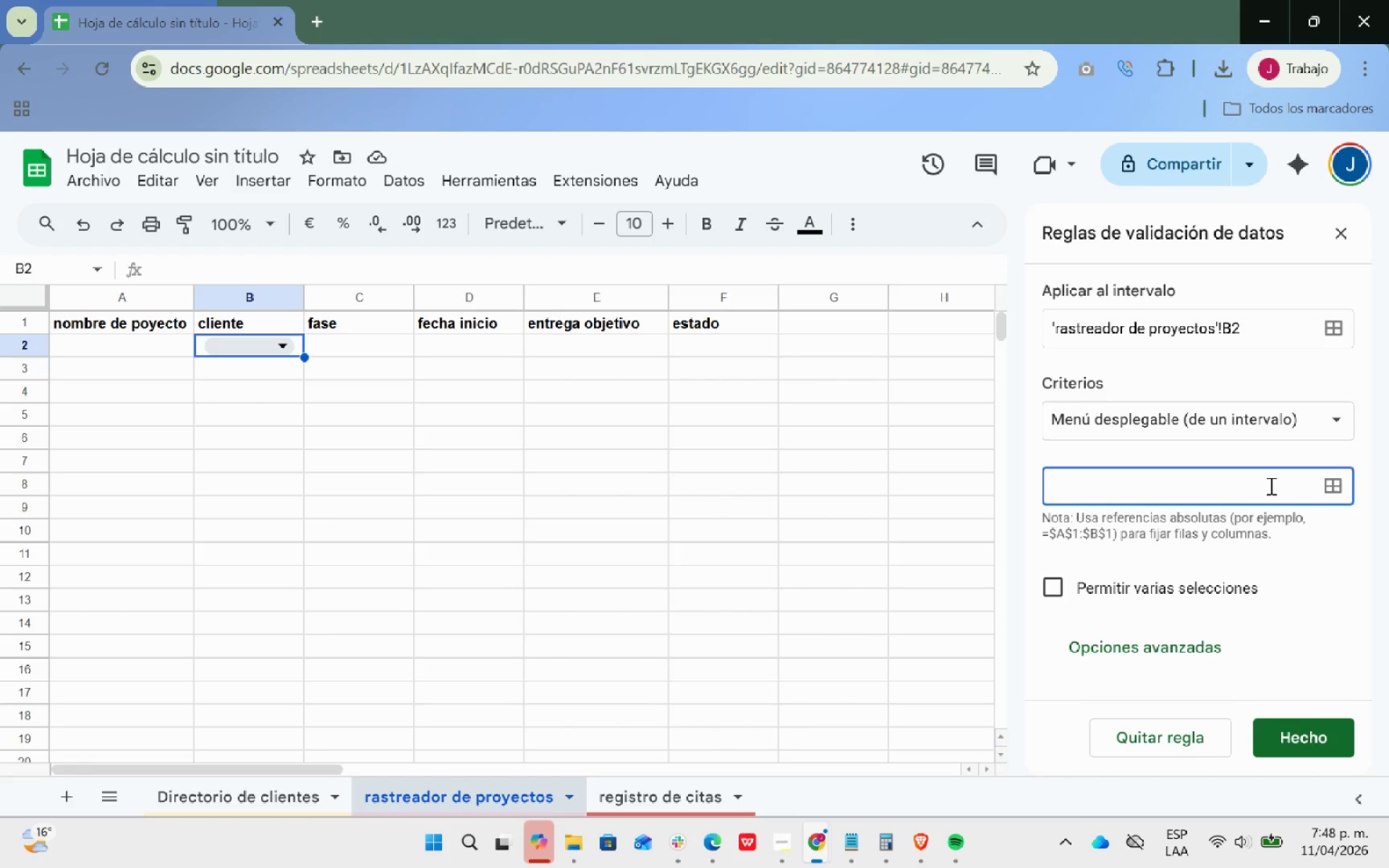 
key(Control+ControlLeft)
 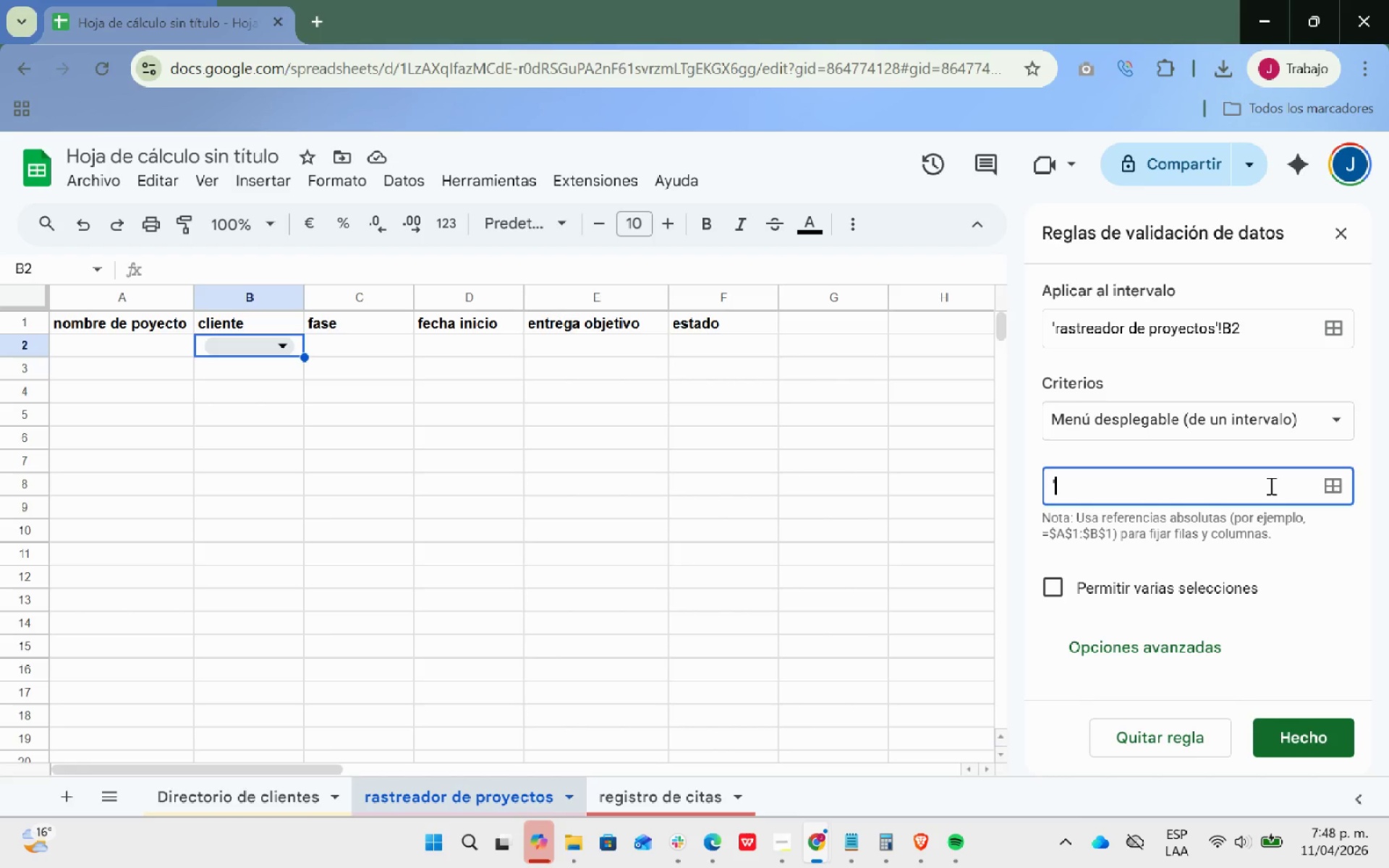 
key(Control+V)
 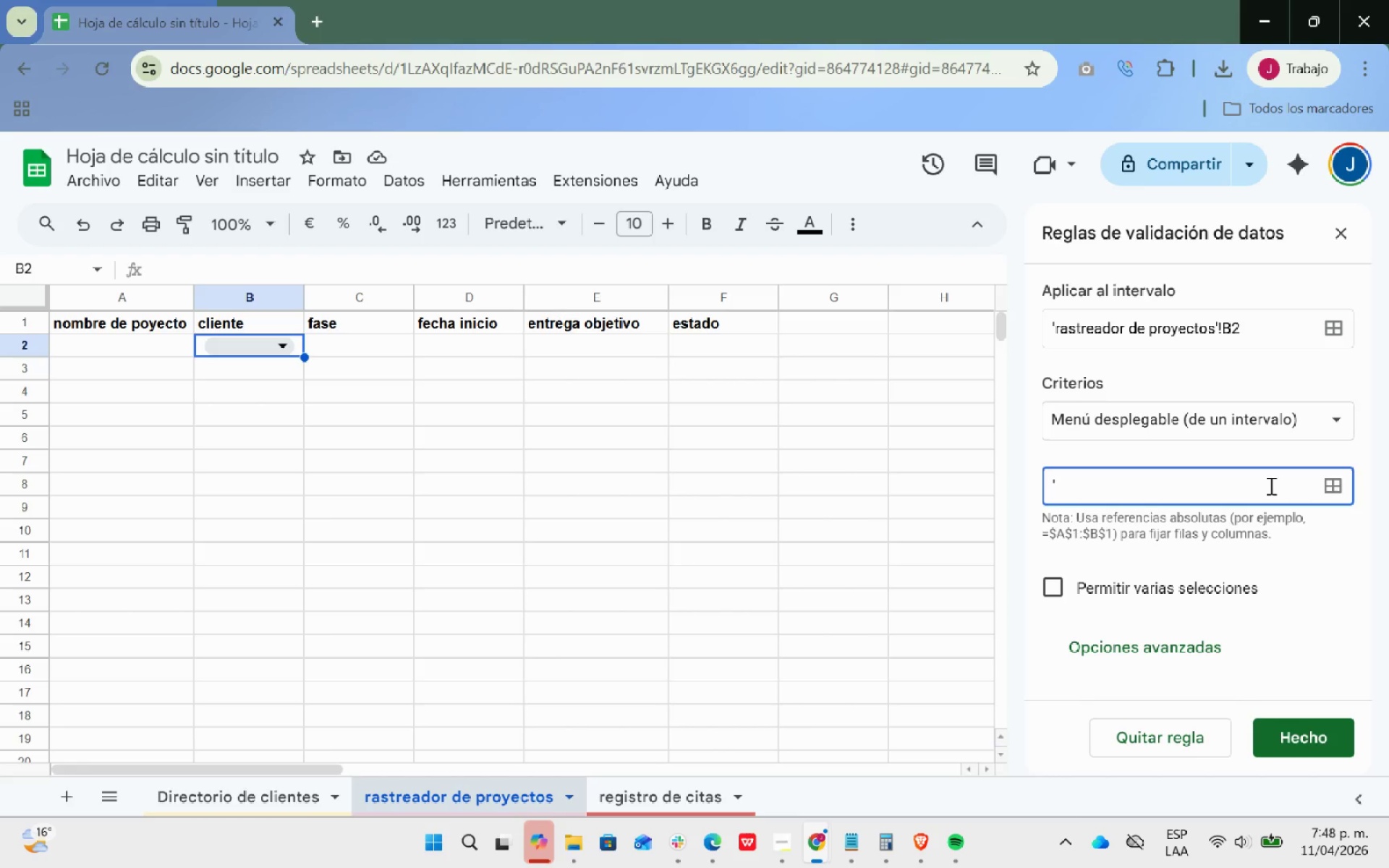 
type(Directorio de clientes)
 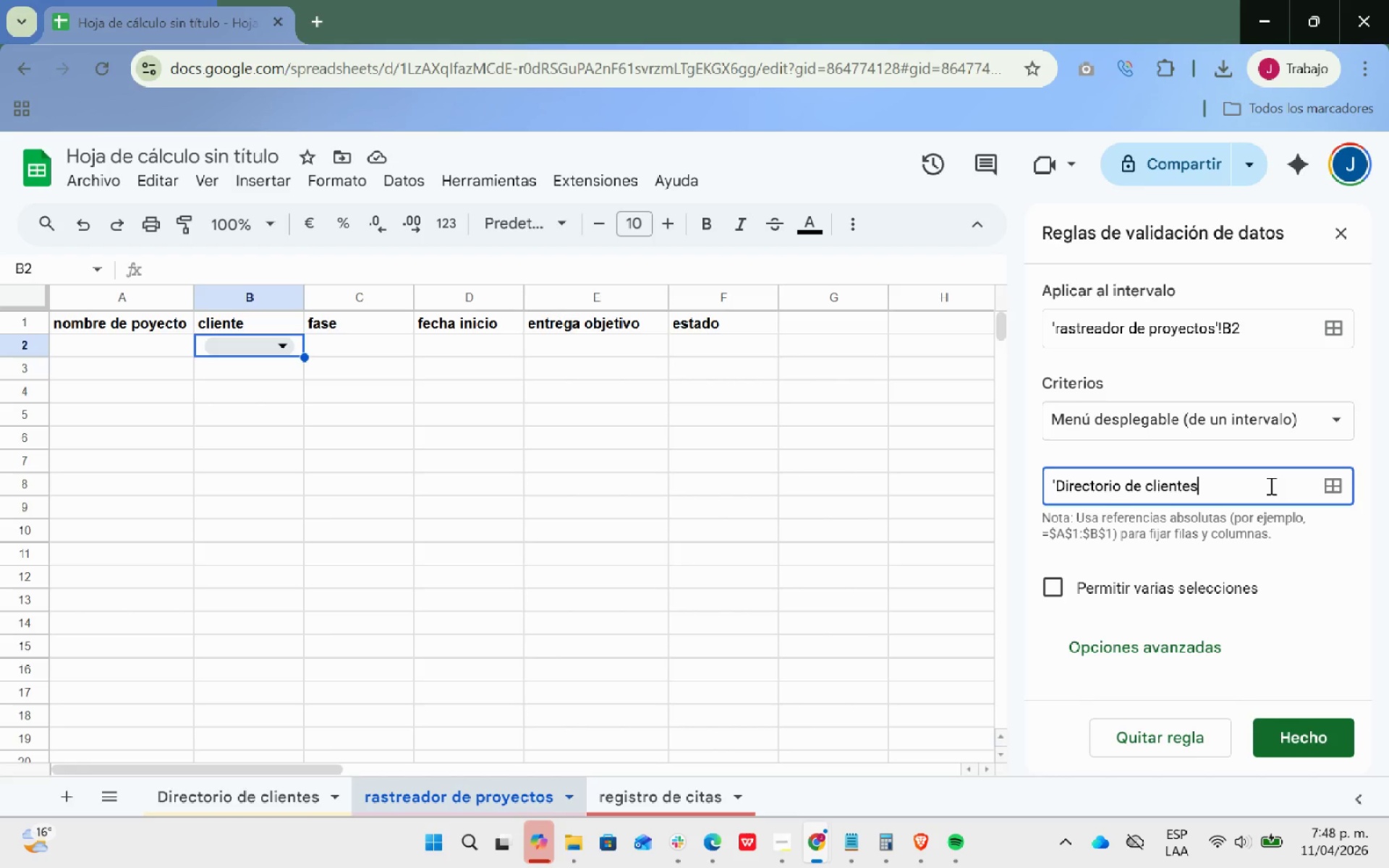 
key(Control+ControlLeft)
 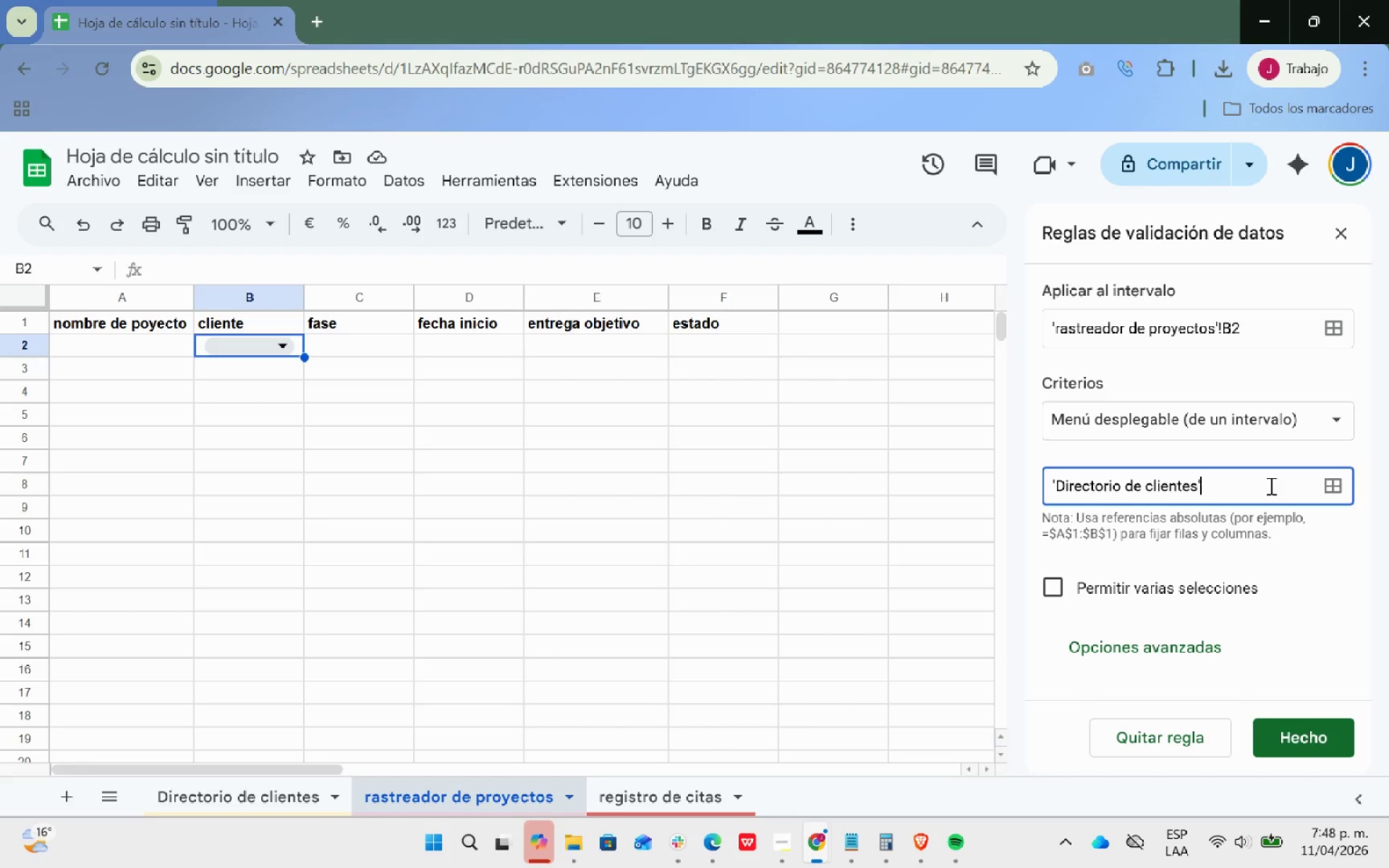 
key(Control+V)
 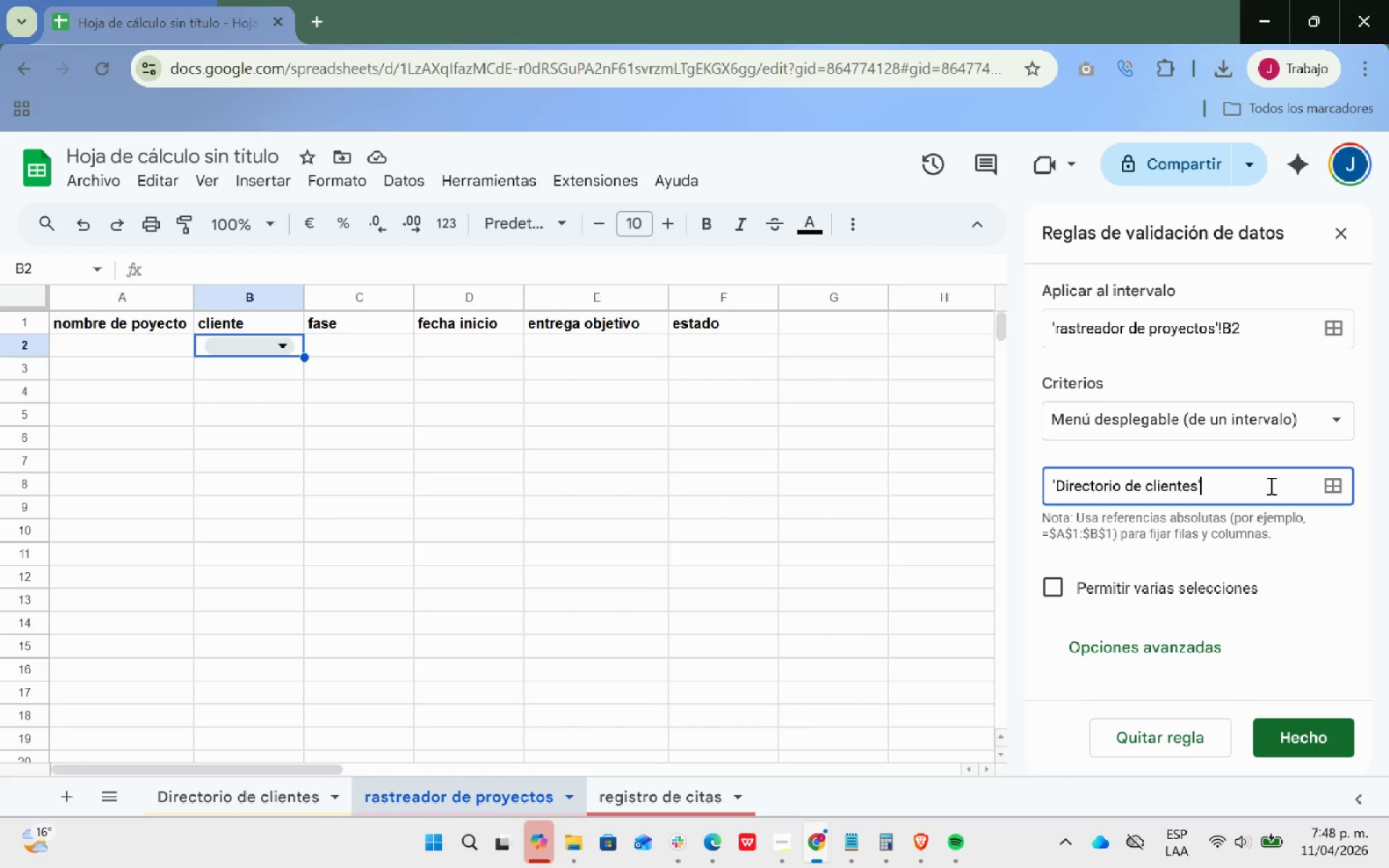 
type(!A2>A100)
 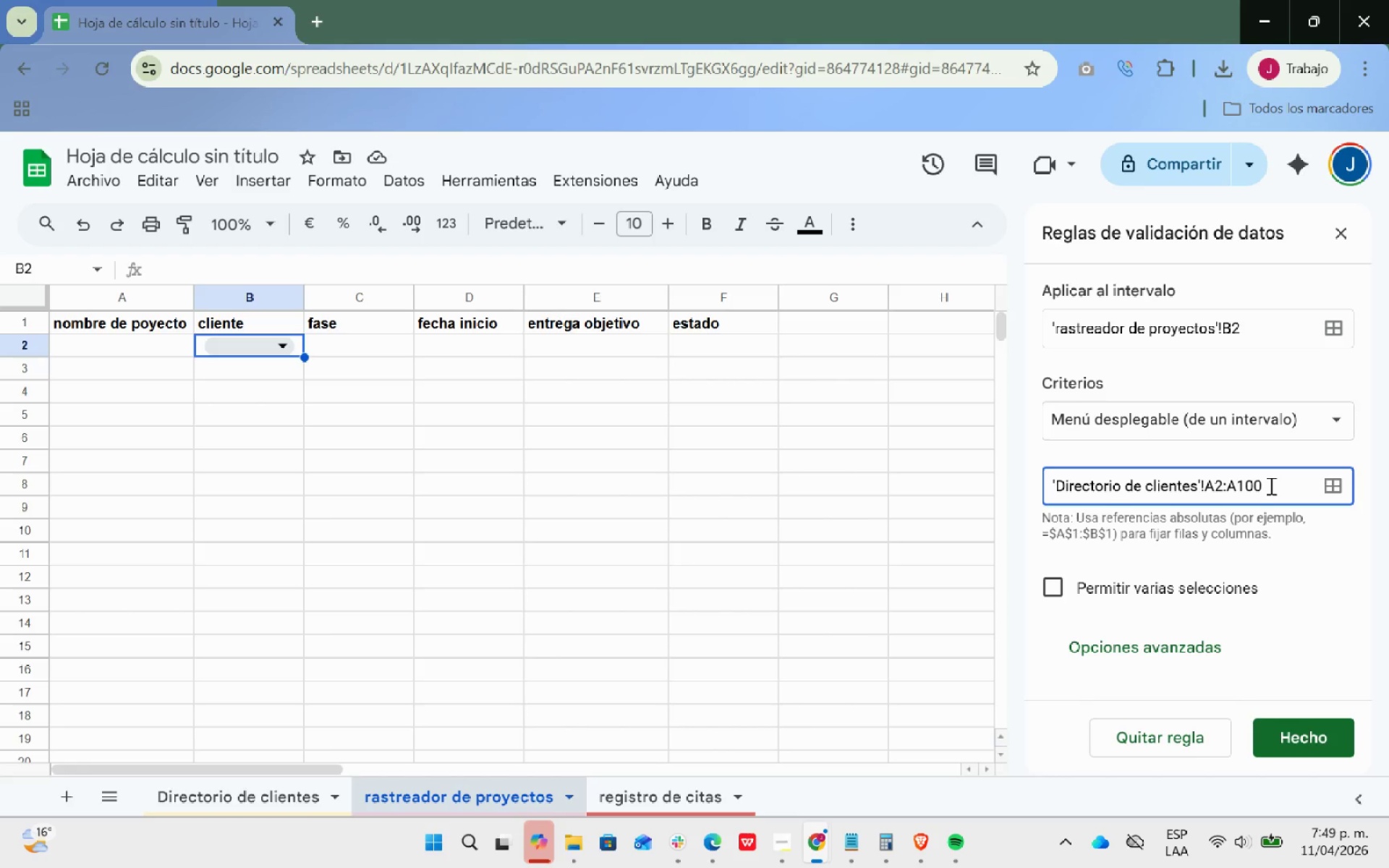 
left_click([1309, 746])
 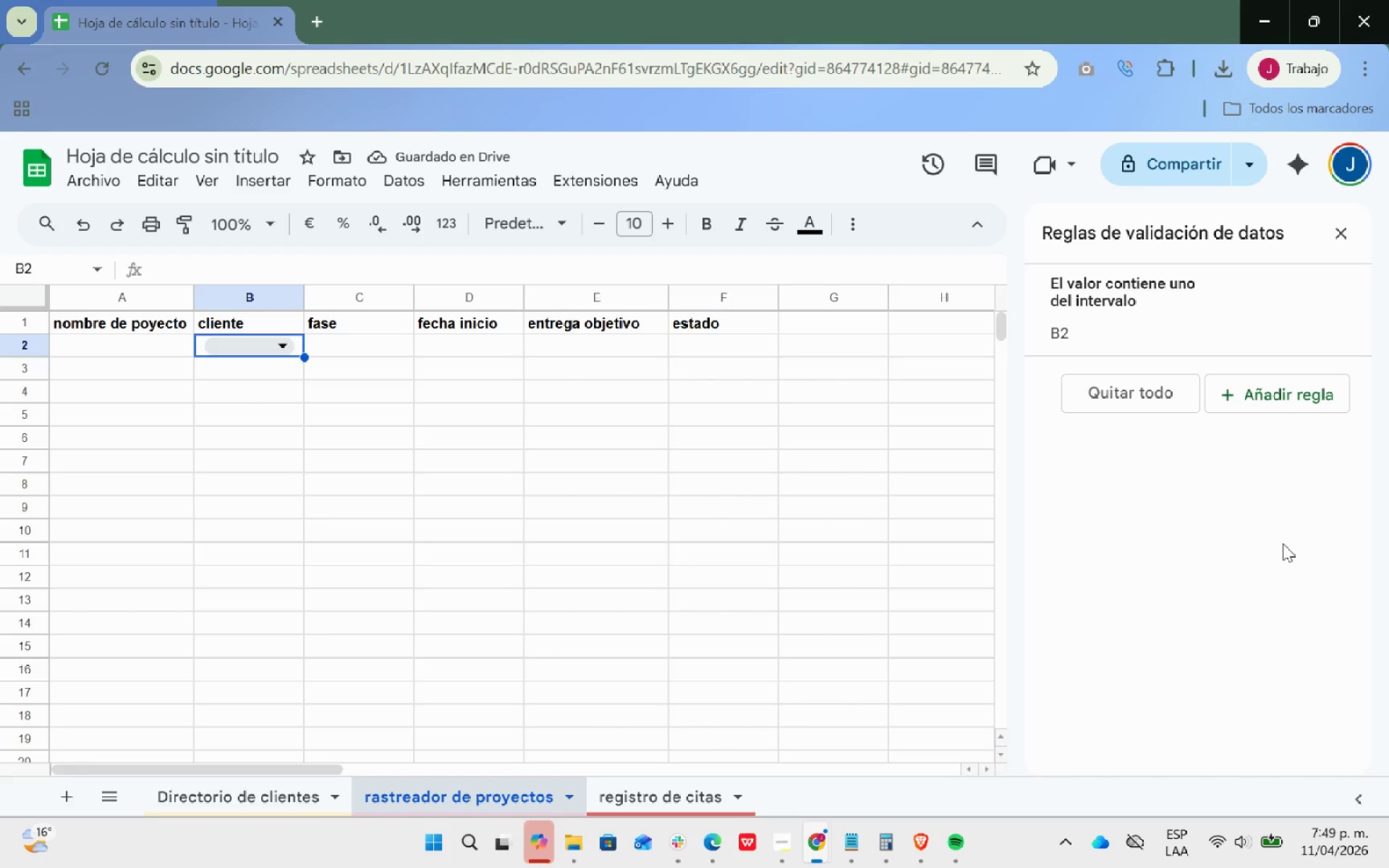 
left_click([284, 349])
 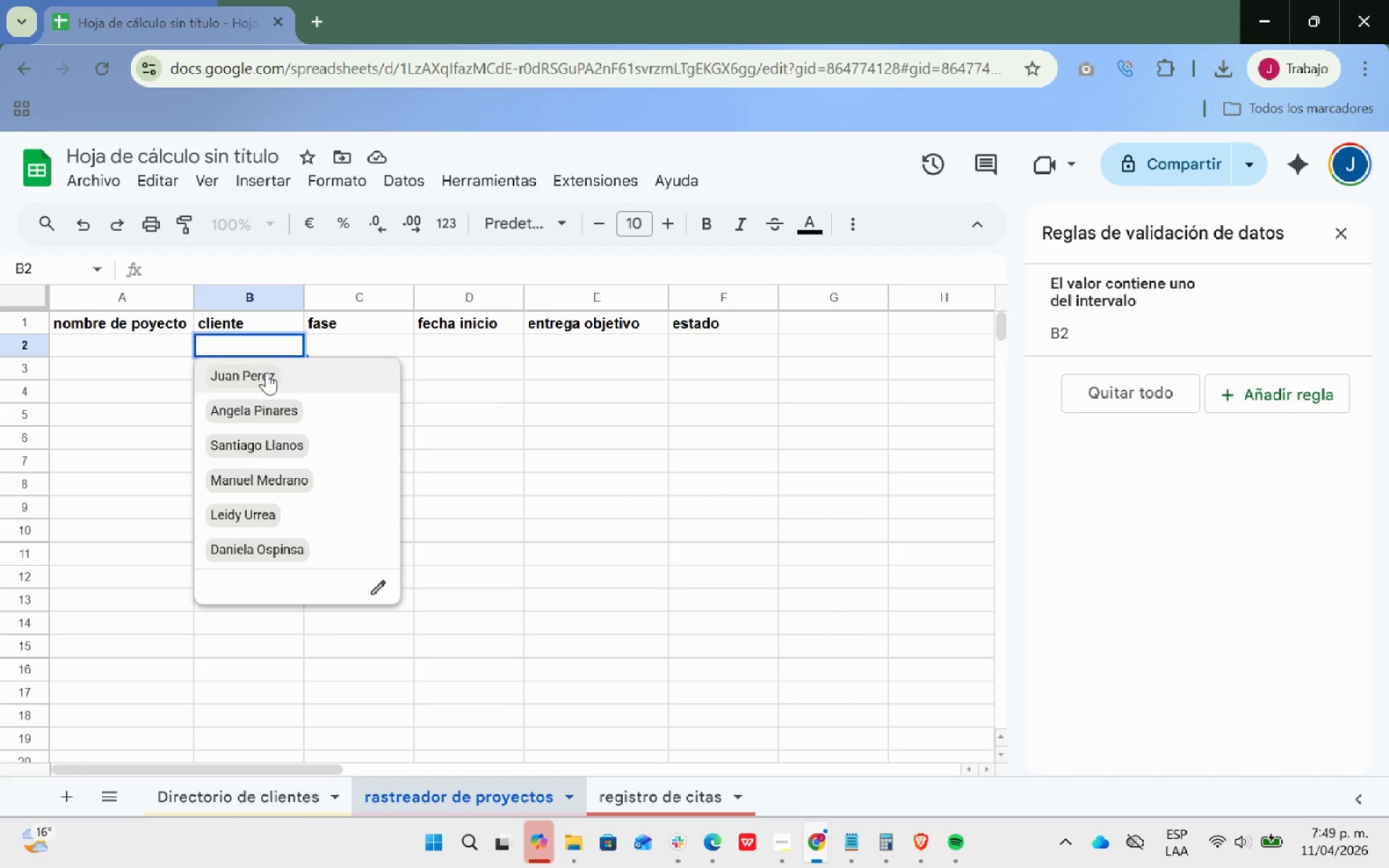 
left_click([266, 373])
 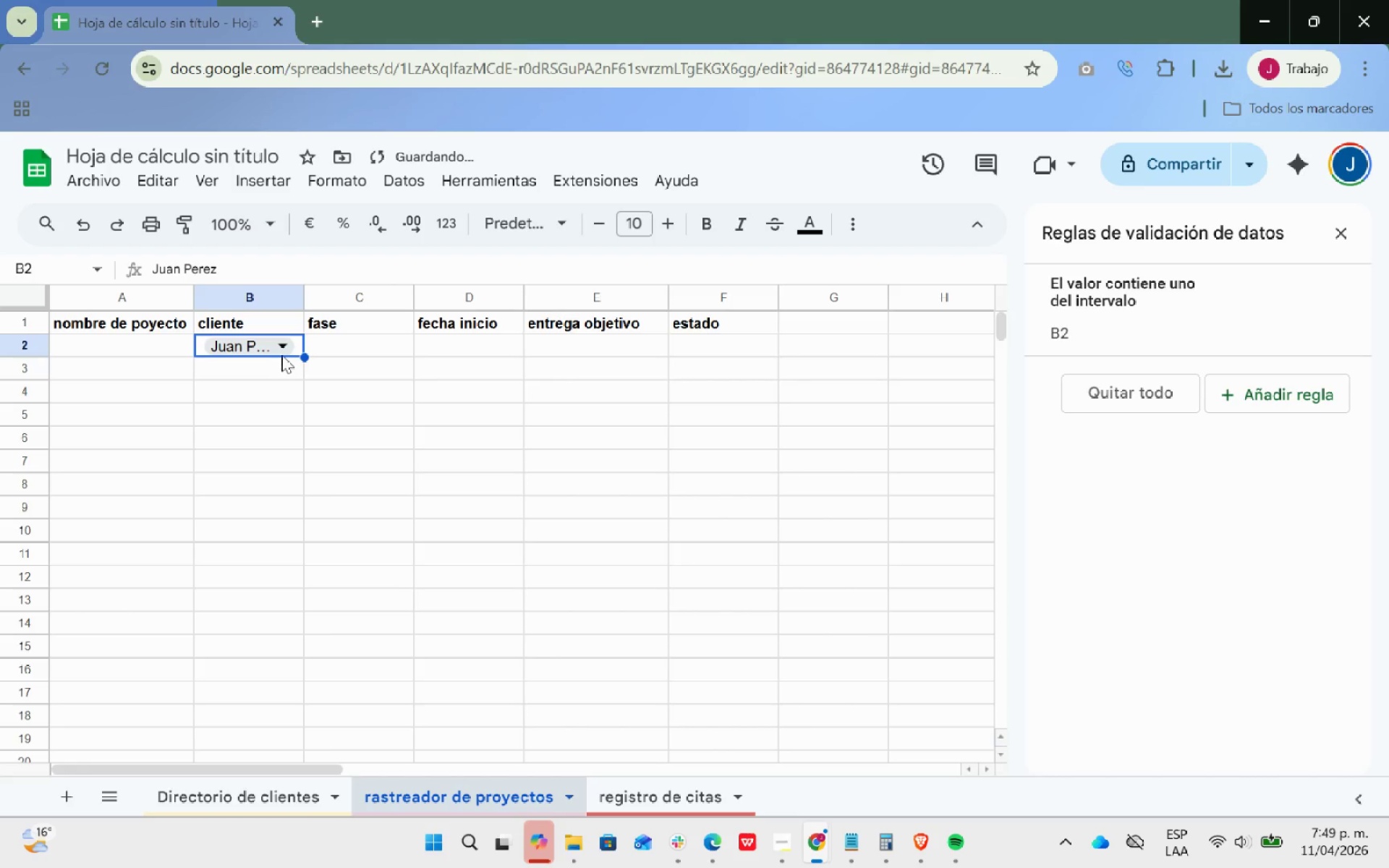 
left_click([286, 349])
 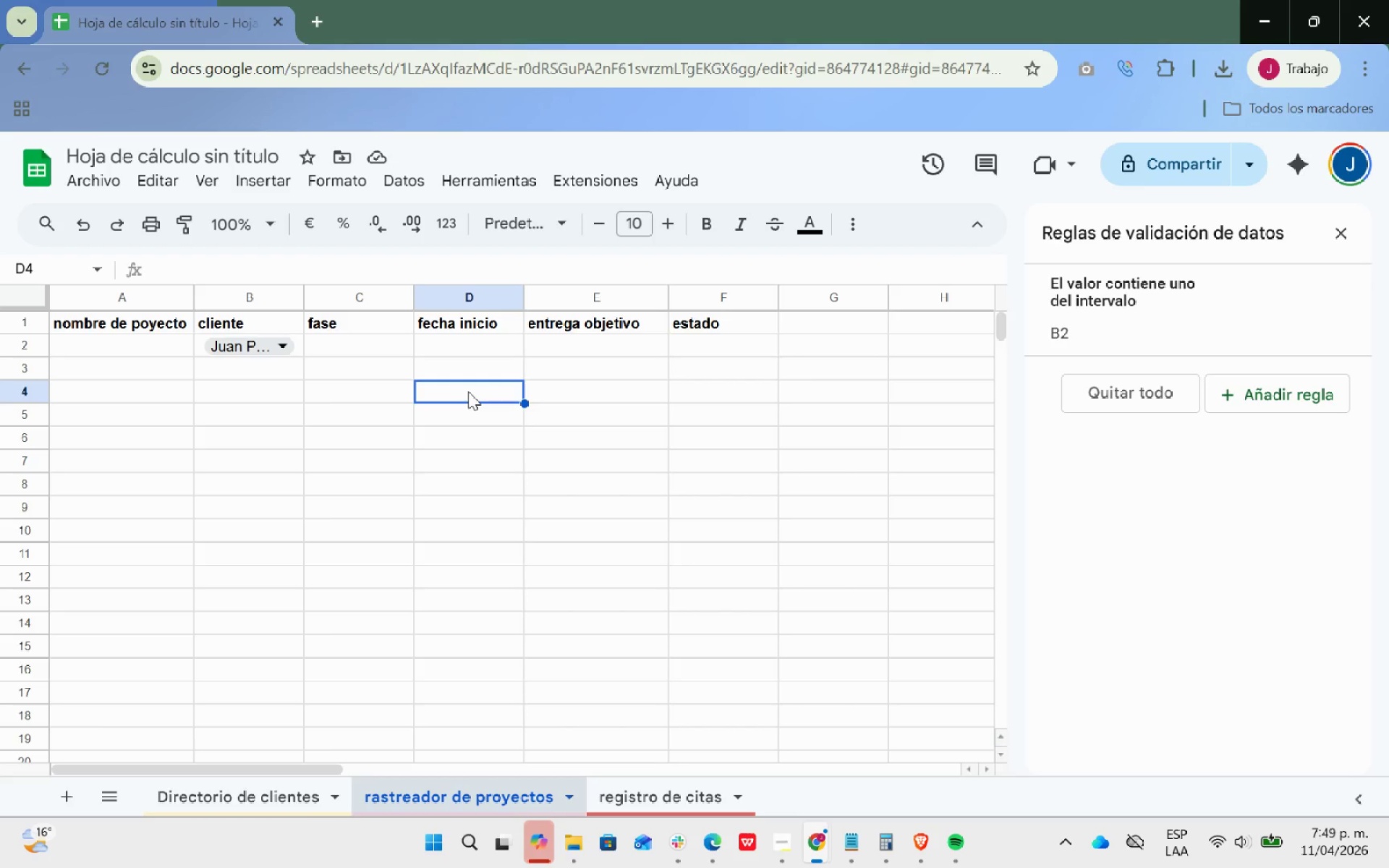 
wait(14.27)
 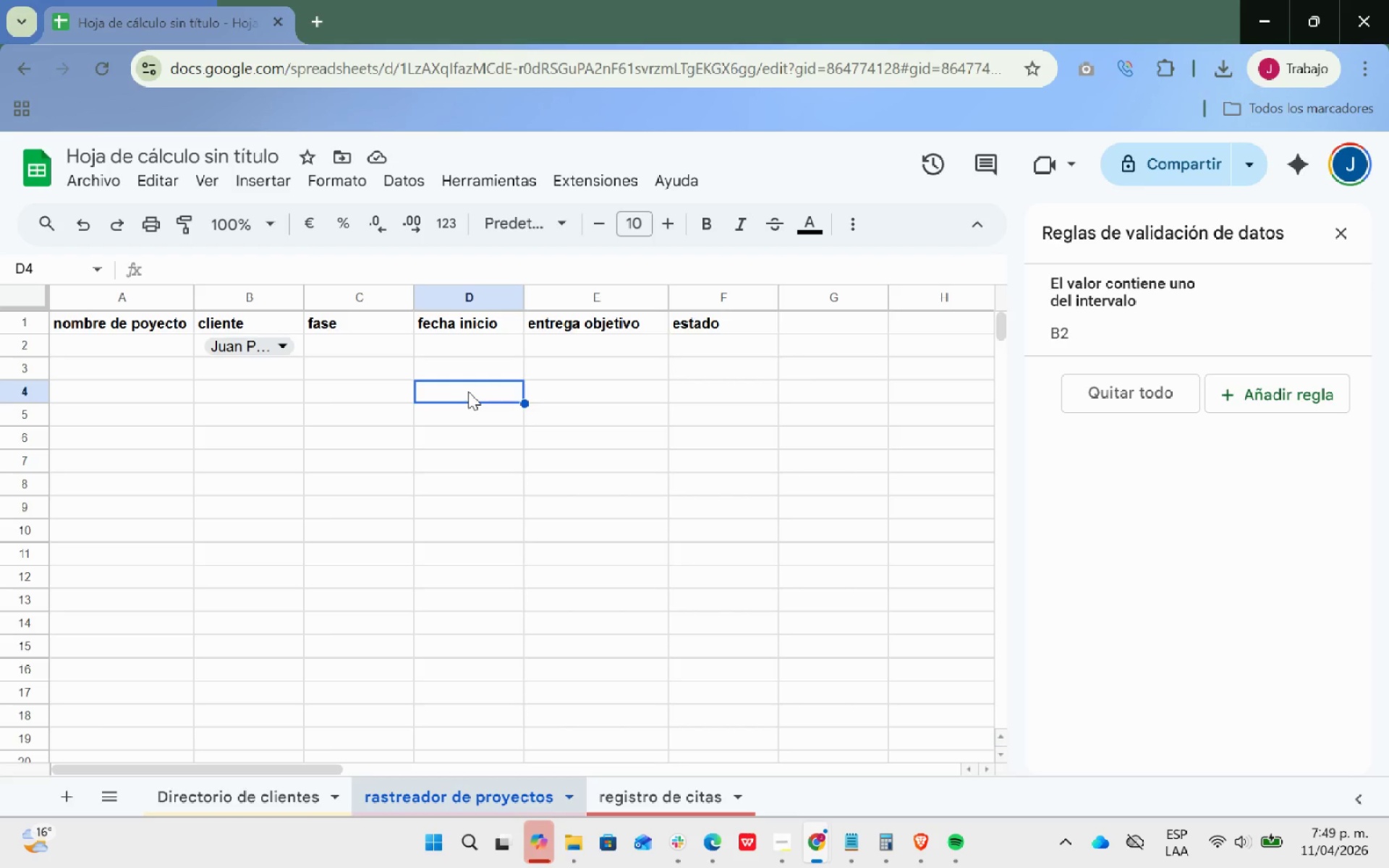 
scroll: coordinate [363, 538], scroll_direction: down, amount: 2.0
 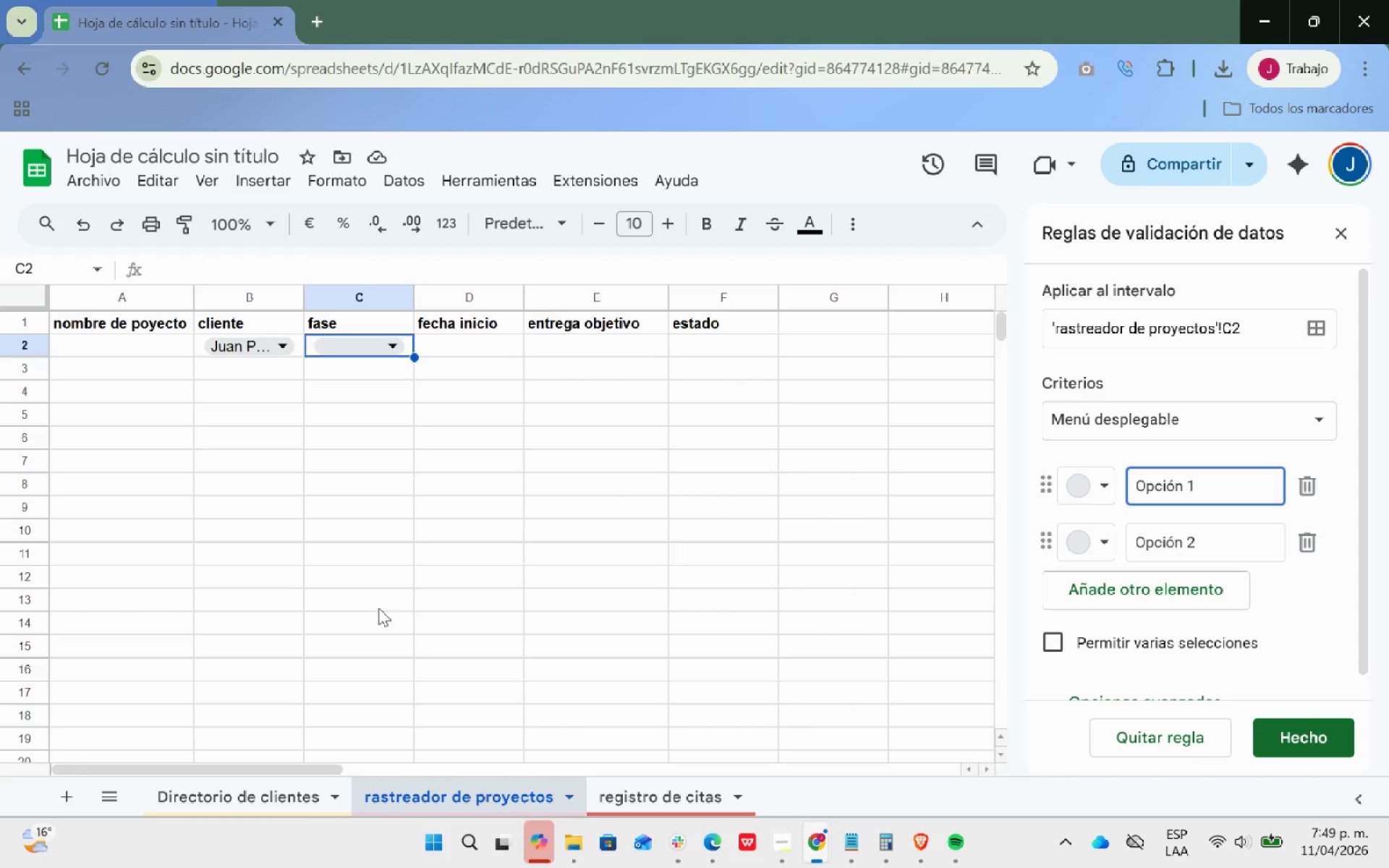 
wait(24.95)
 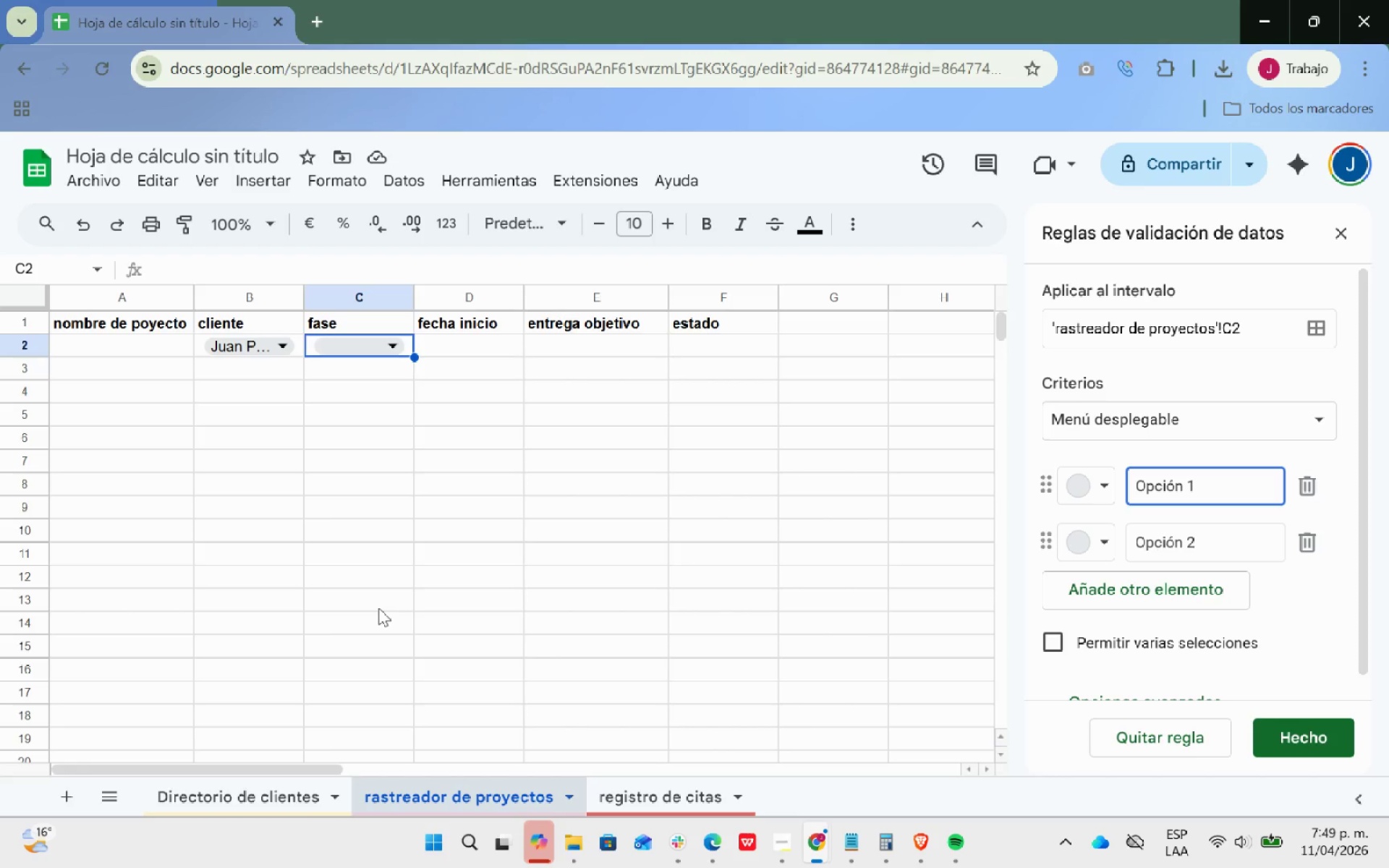 
key(Backspace)
key(Backspace)
key(Backspace)
key(Backspace)
key(Backspace)
key(Backspace)
key(Backspace)
key(Backspace)
key(Backspace)
type(DES)
key(Backspace)
key(Backspace)
key(Backspace)
type(descubrimiento)
key(Tab)
 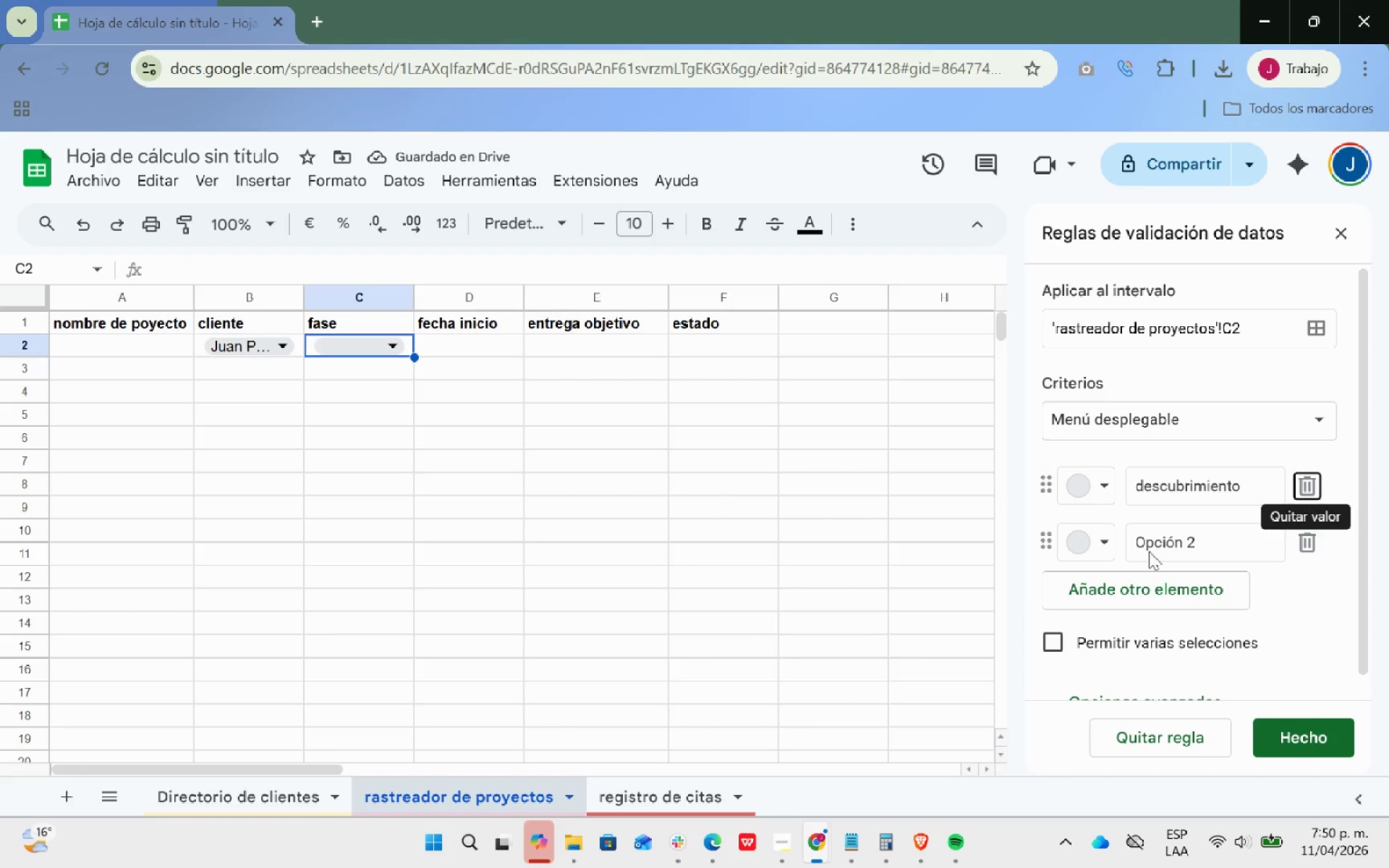 
left_click([1229, 551])
 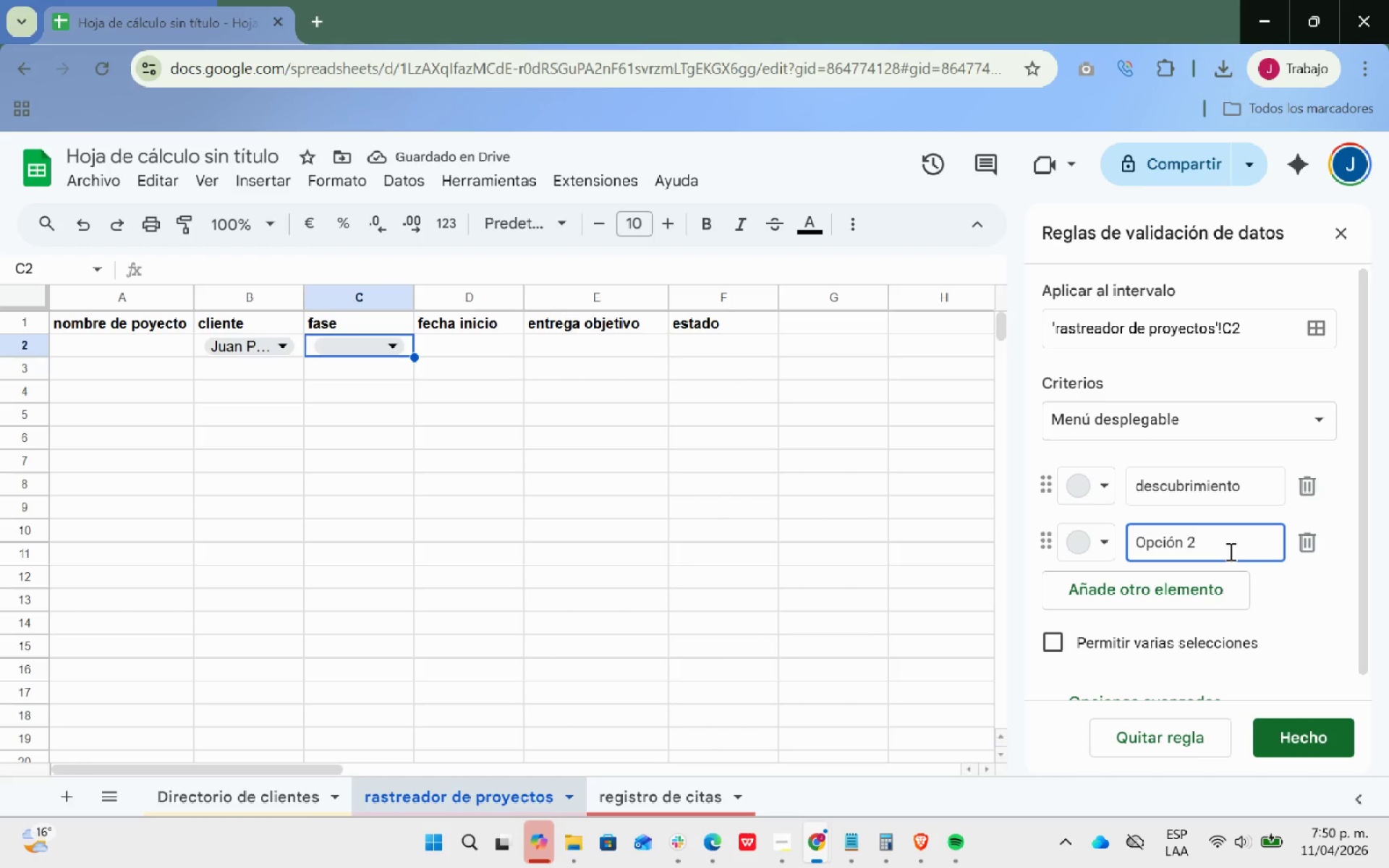 
key(Backspace)
key(Backspace)
key(Backspace)
key(Backspace)
key(Backspace)
key(Backspace)
key(Backspace)
key(Backspace)
type(dise`o)
 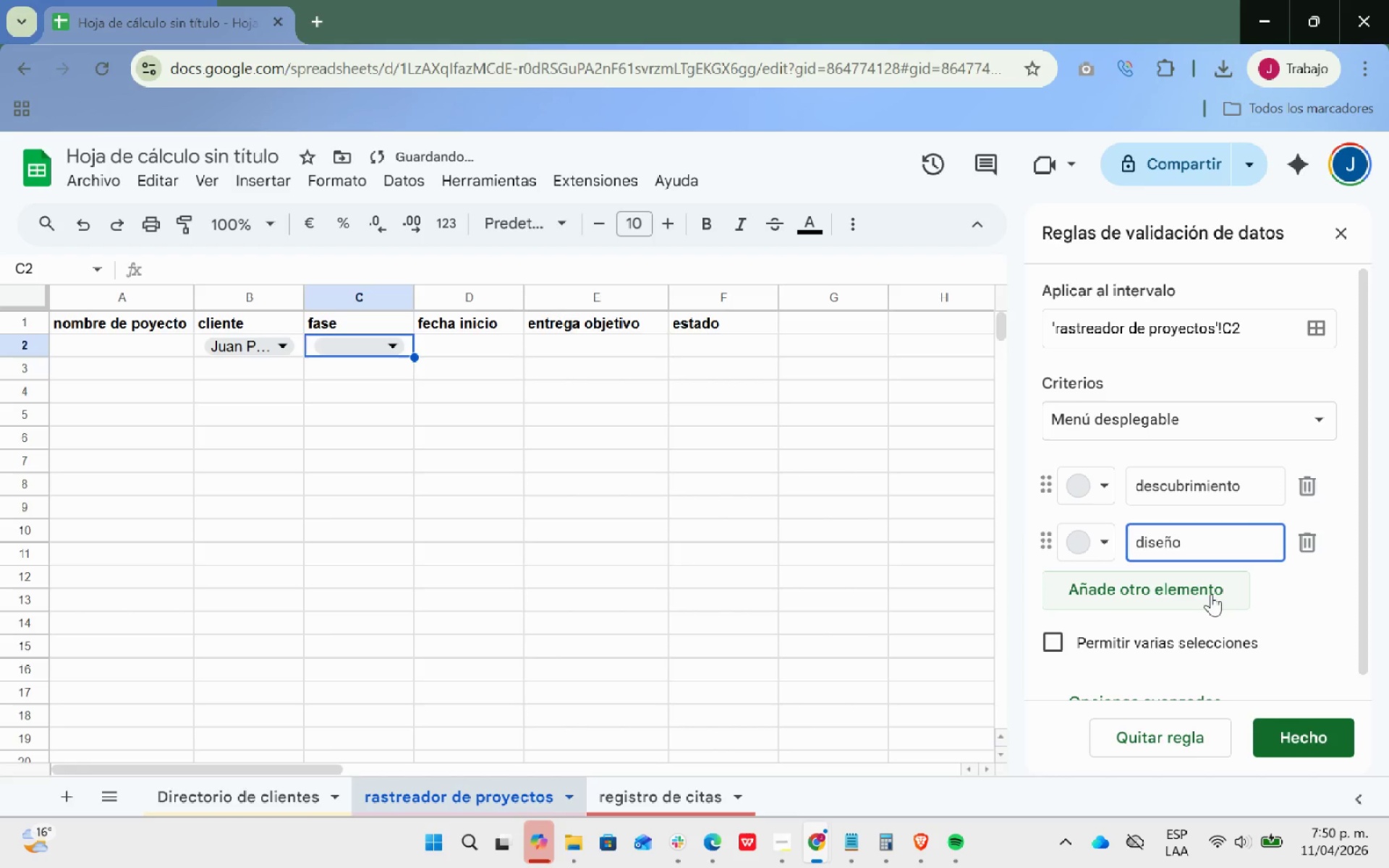 
left_click([1211, 594])
 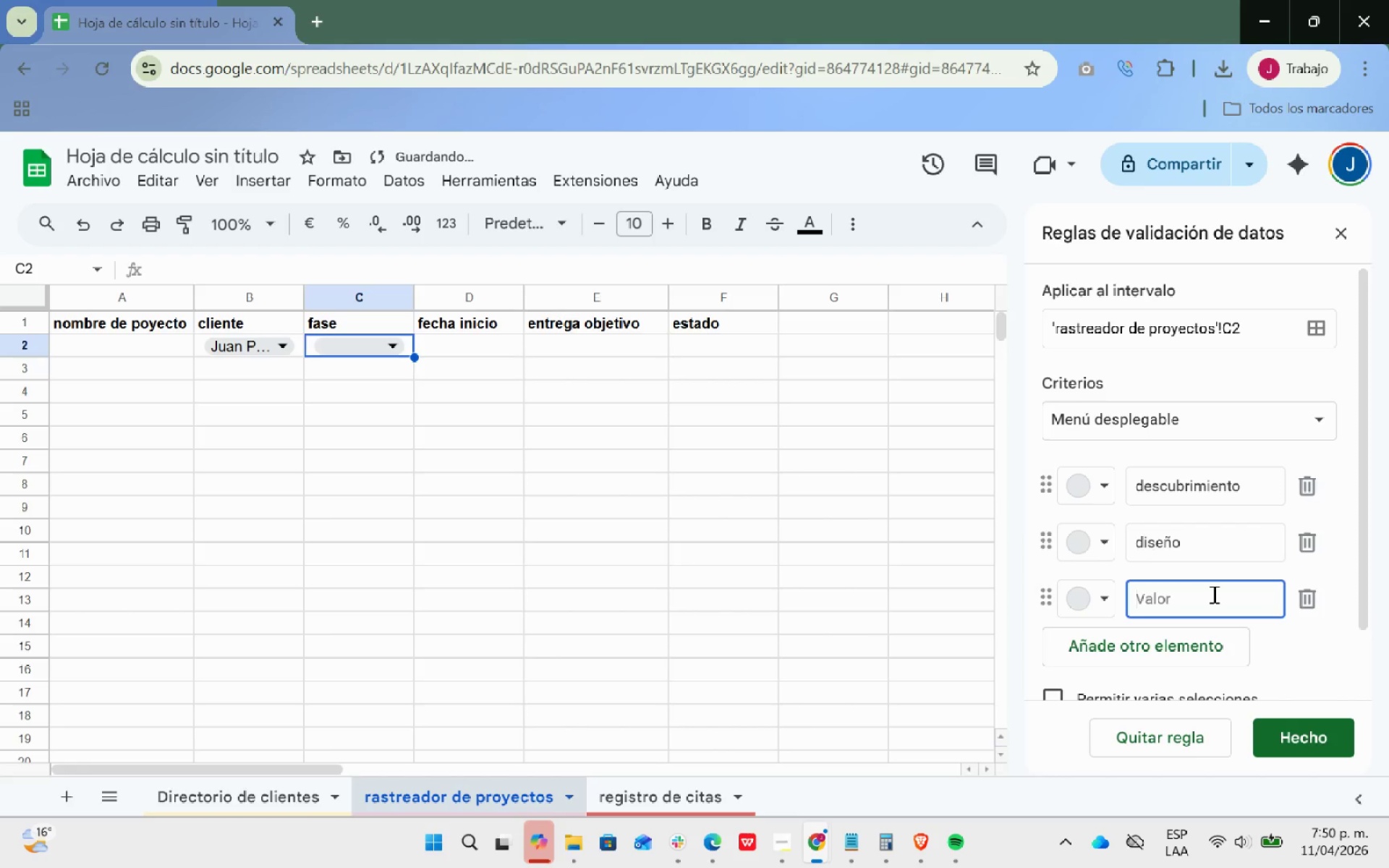 
left_click([1212, 594])
 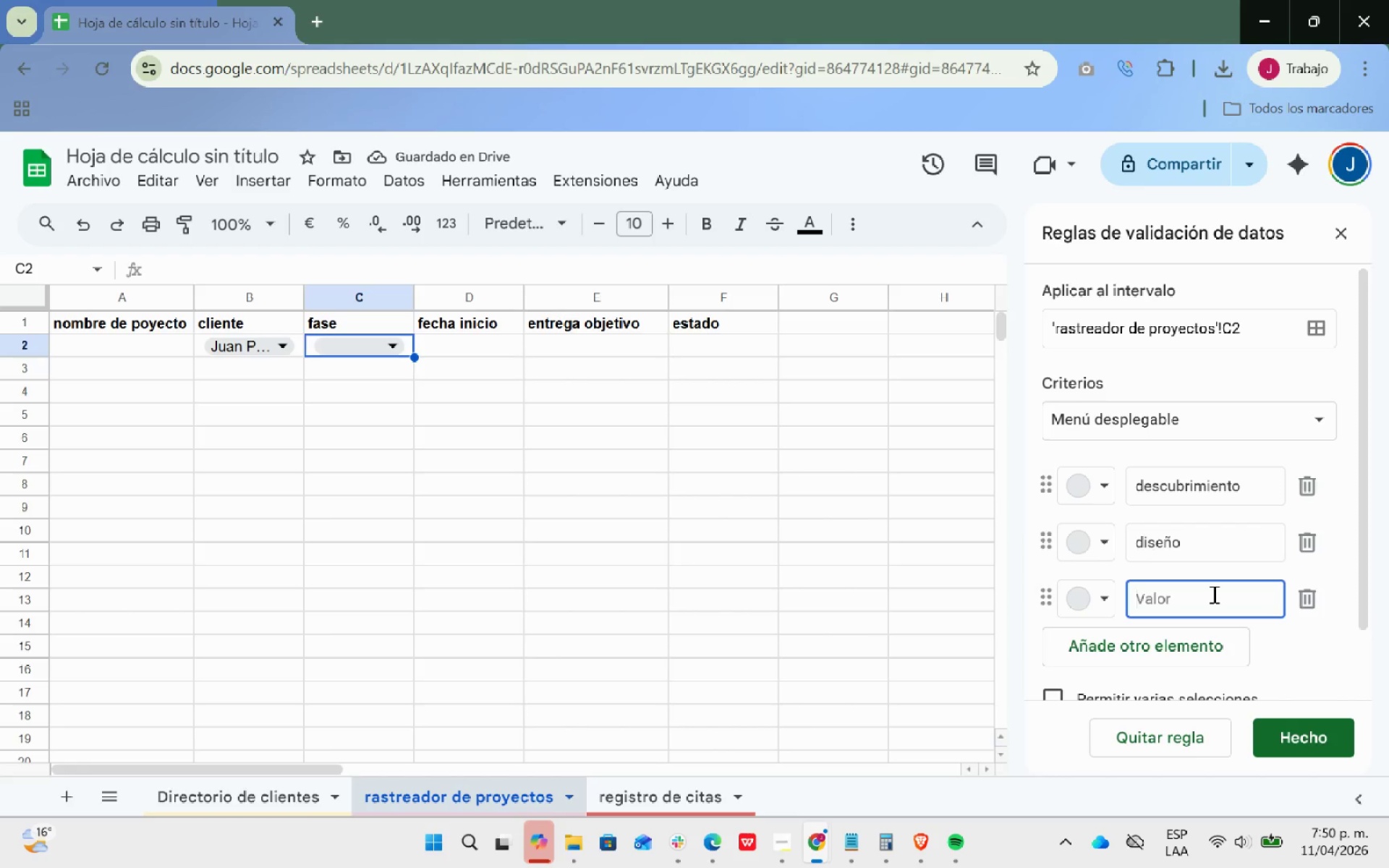 
type(revision)
 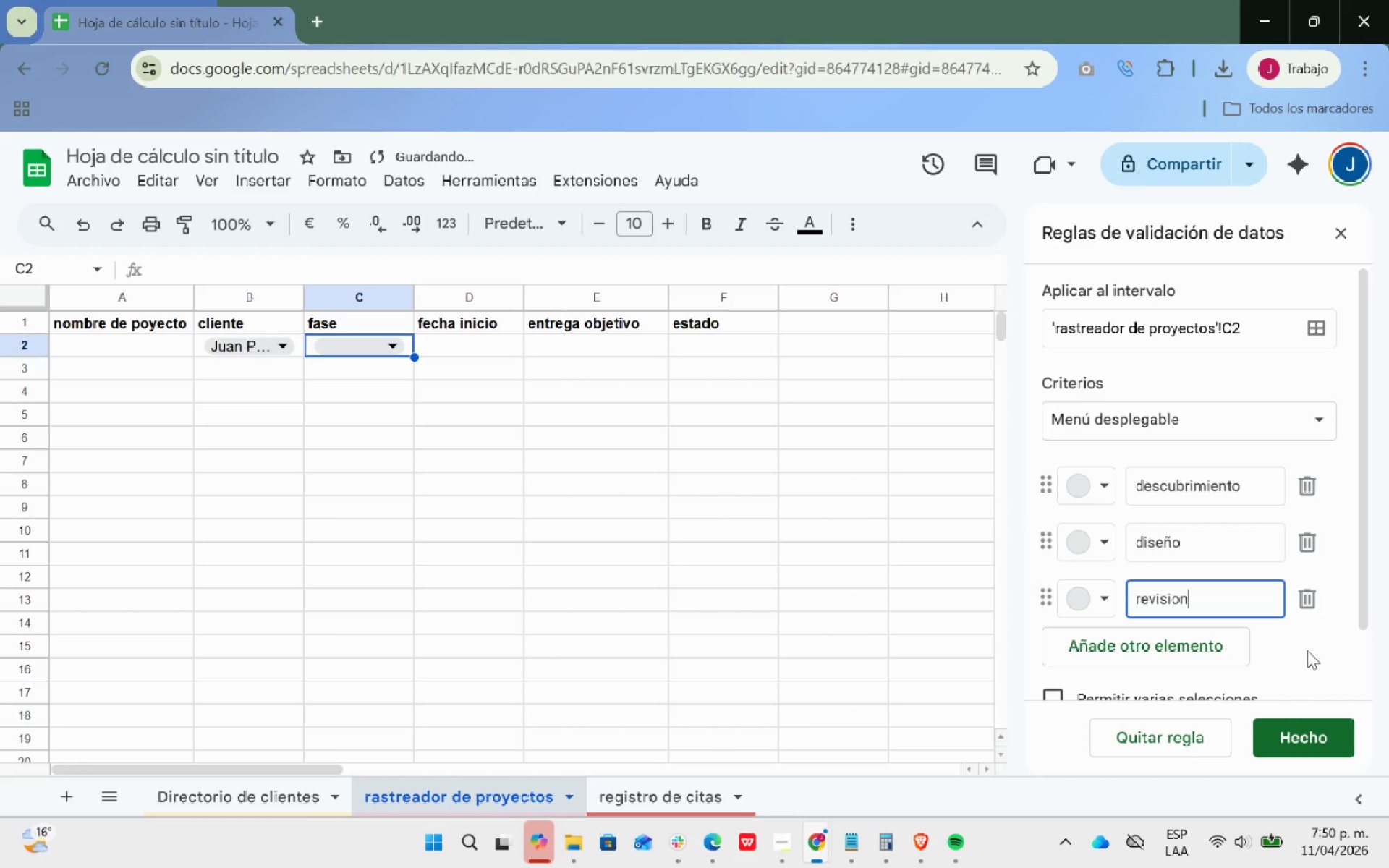 
left_click([1243, 647])
 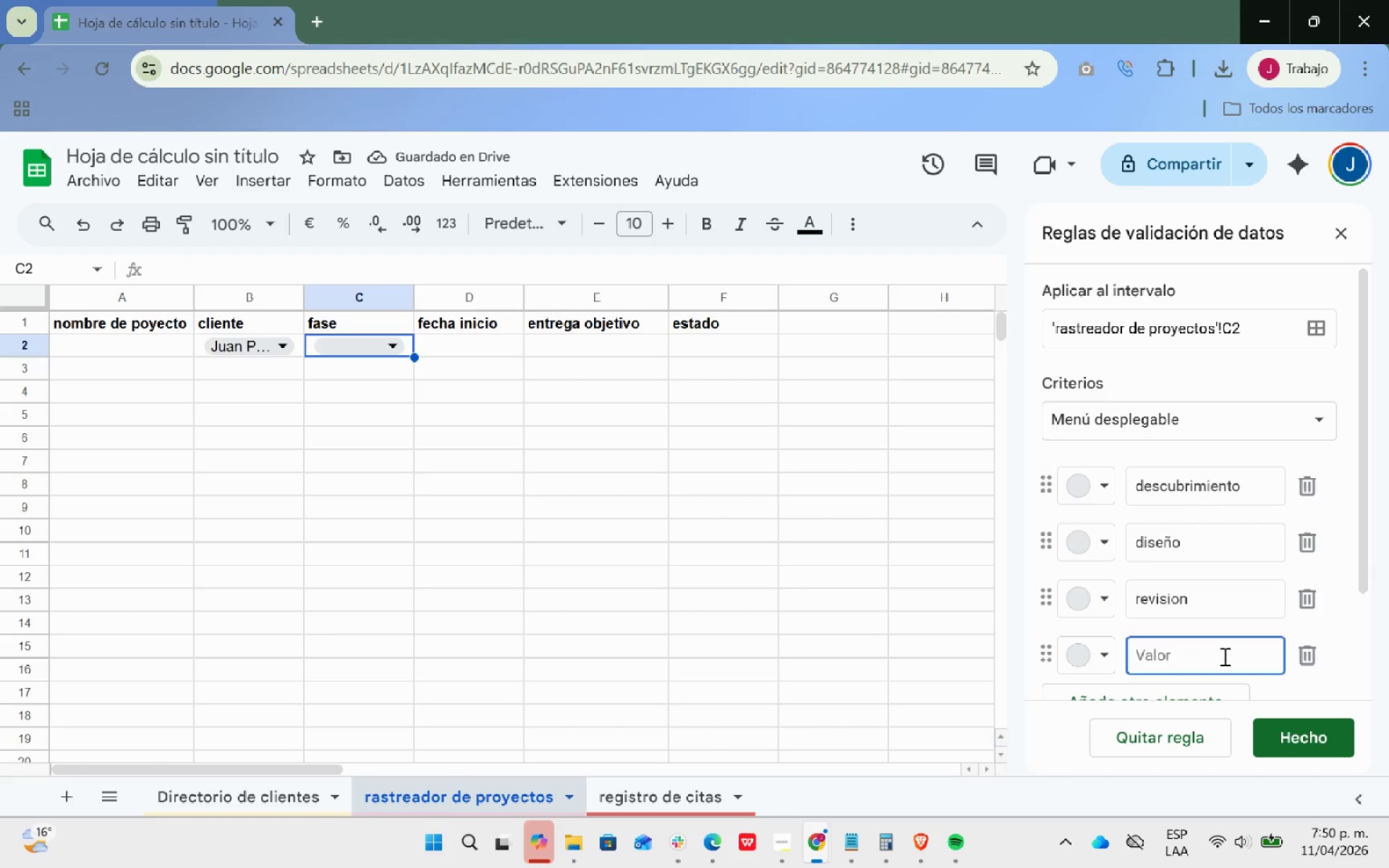 
type(entrega final)
 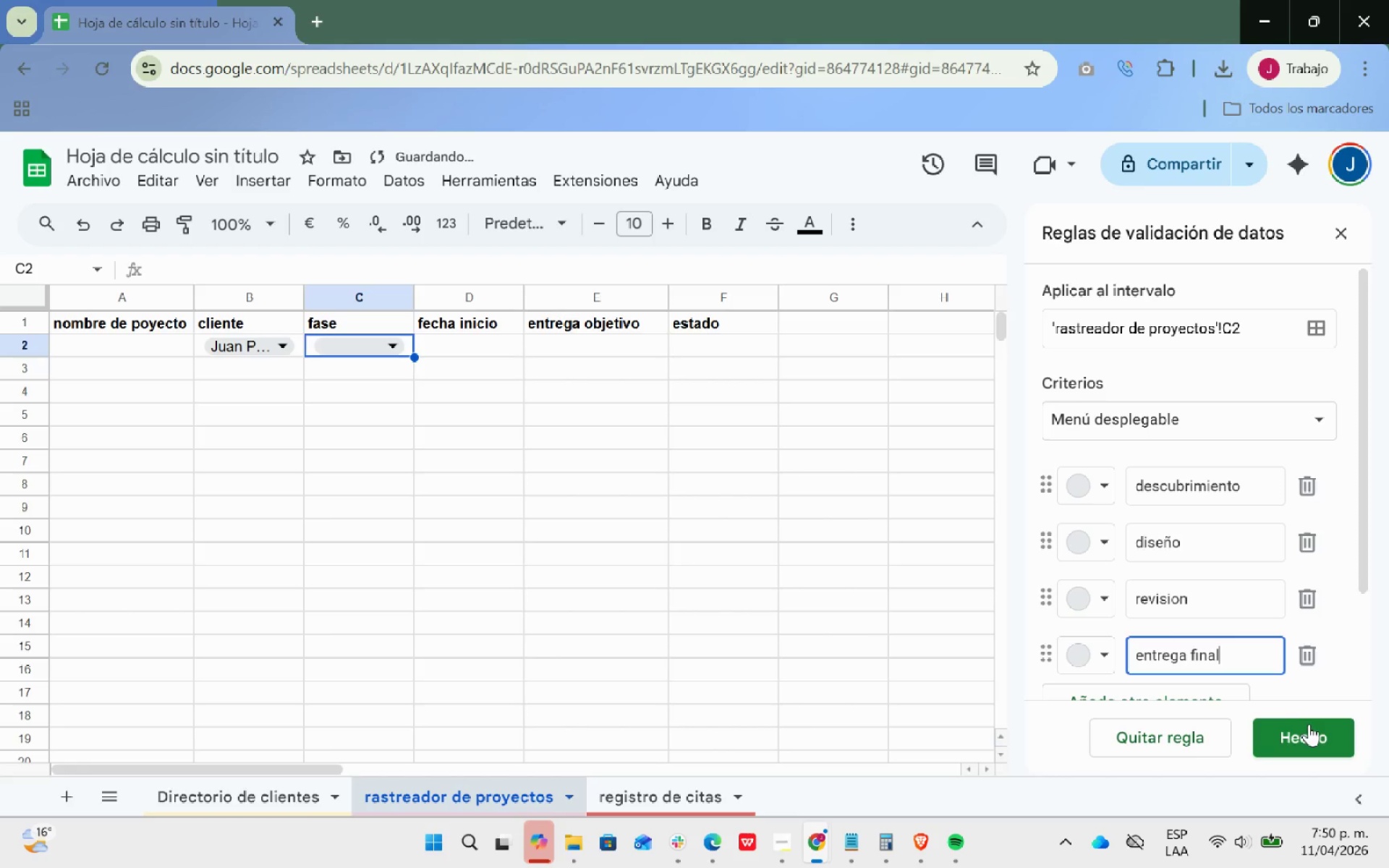 
left_click([1312, 736])
 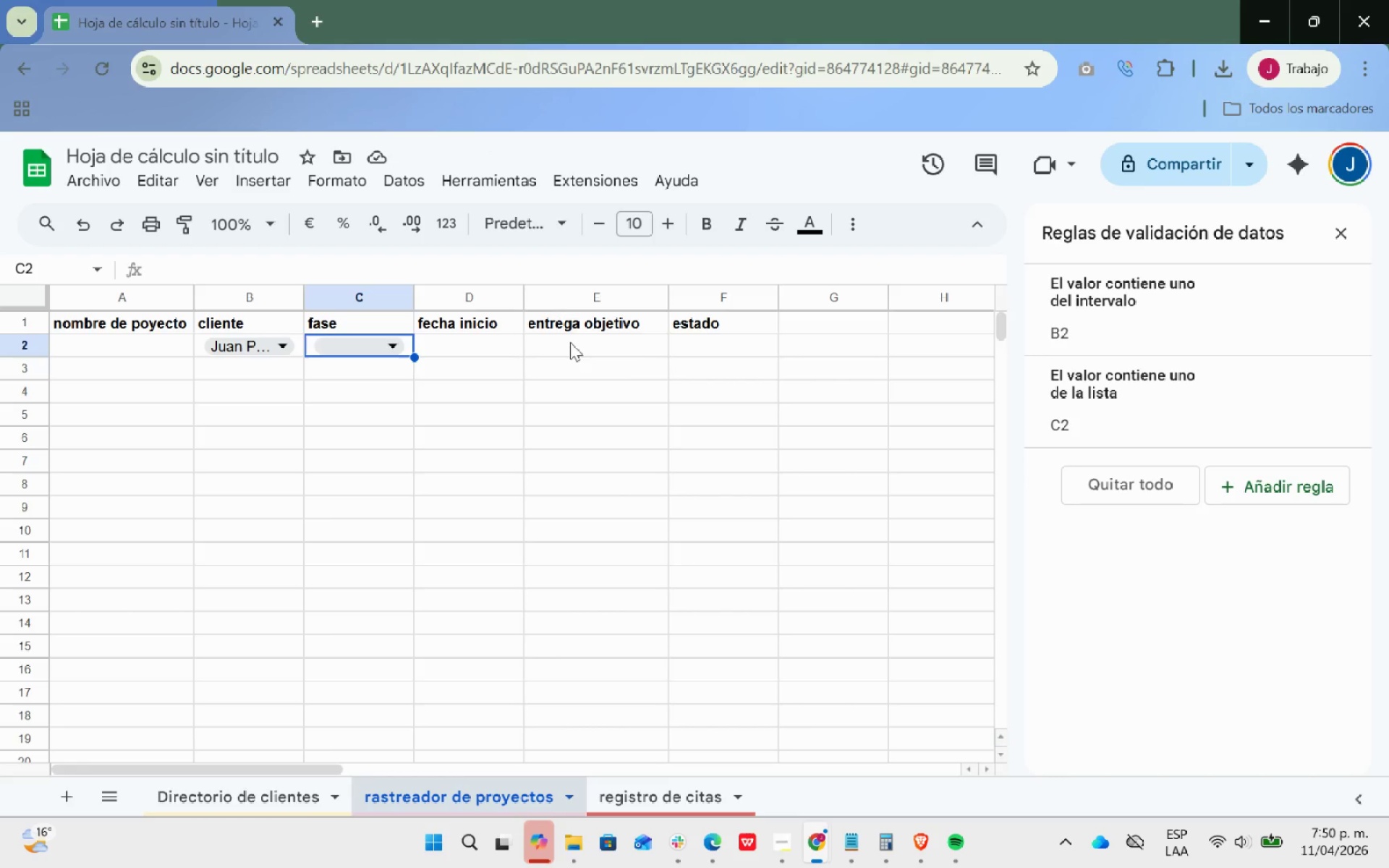 
wait(5.41)
 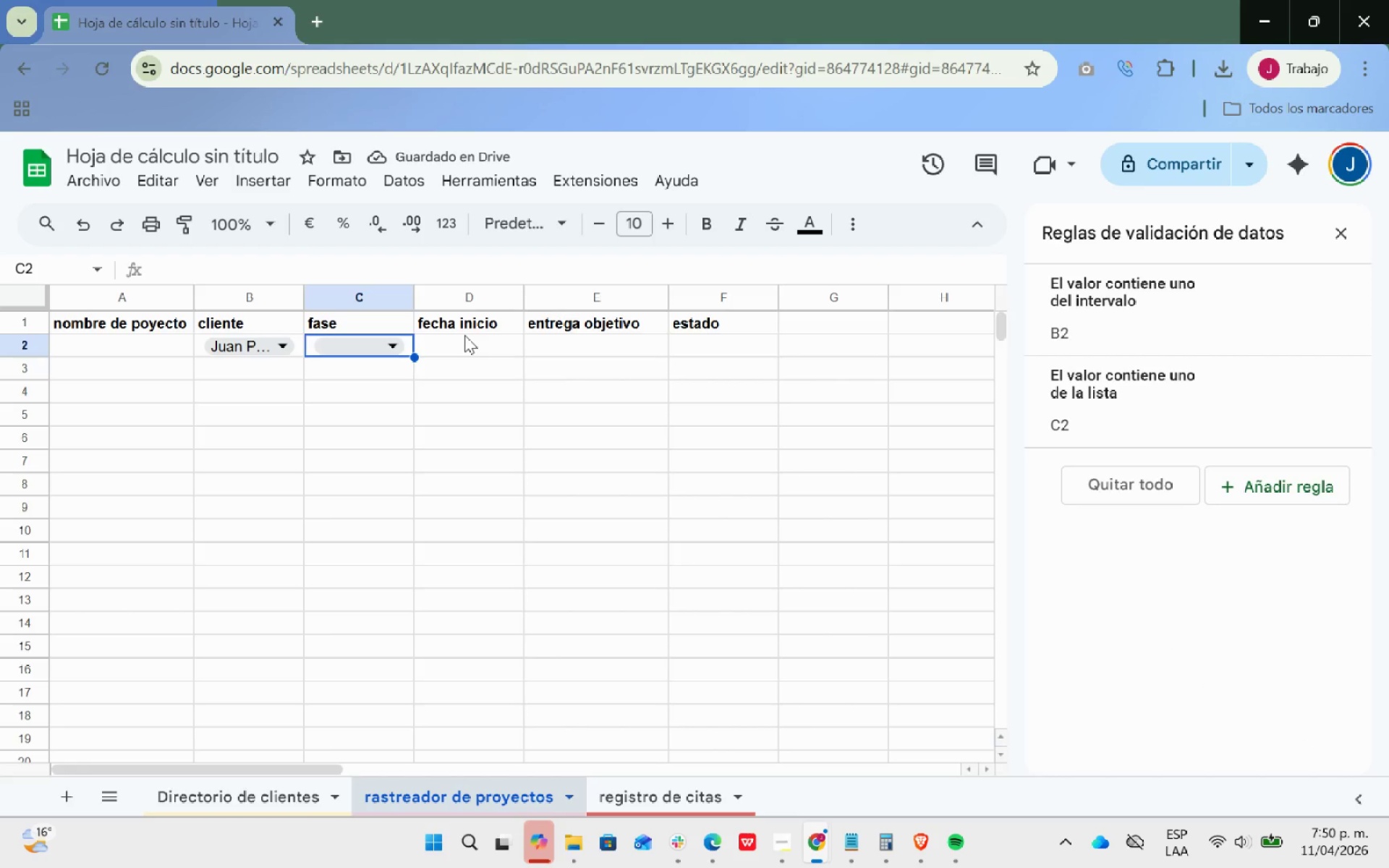 
left_click([702, 353])
 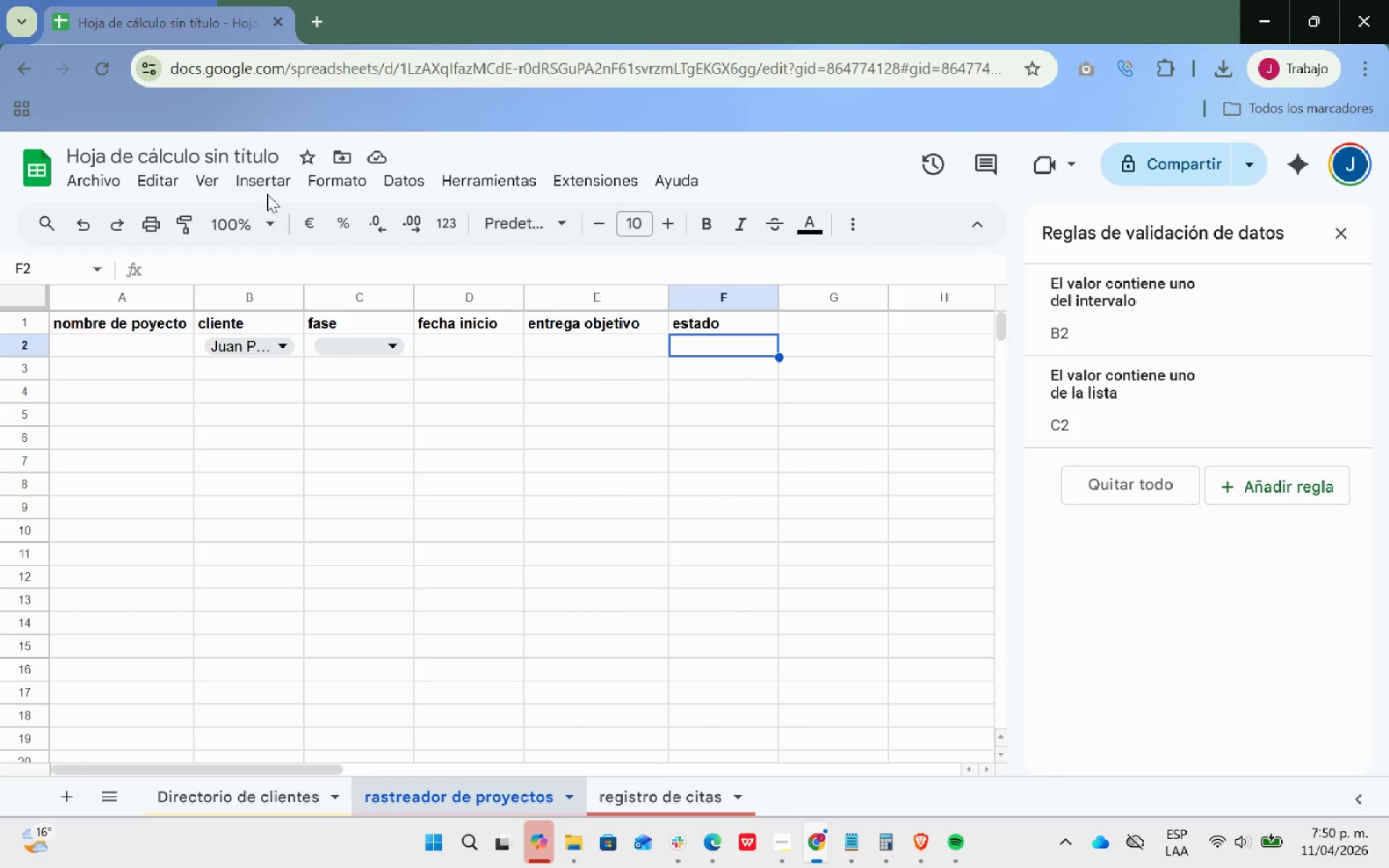 
left_click([266, 182])
 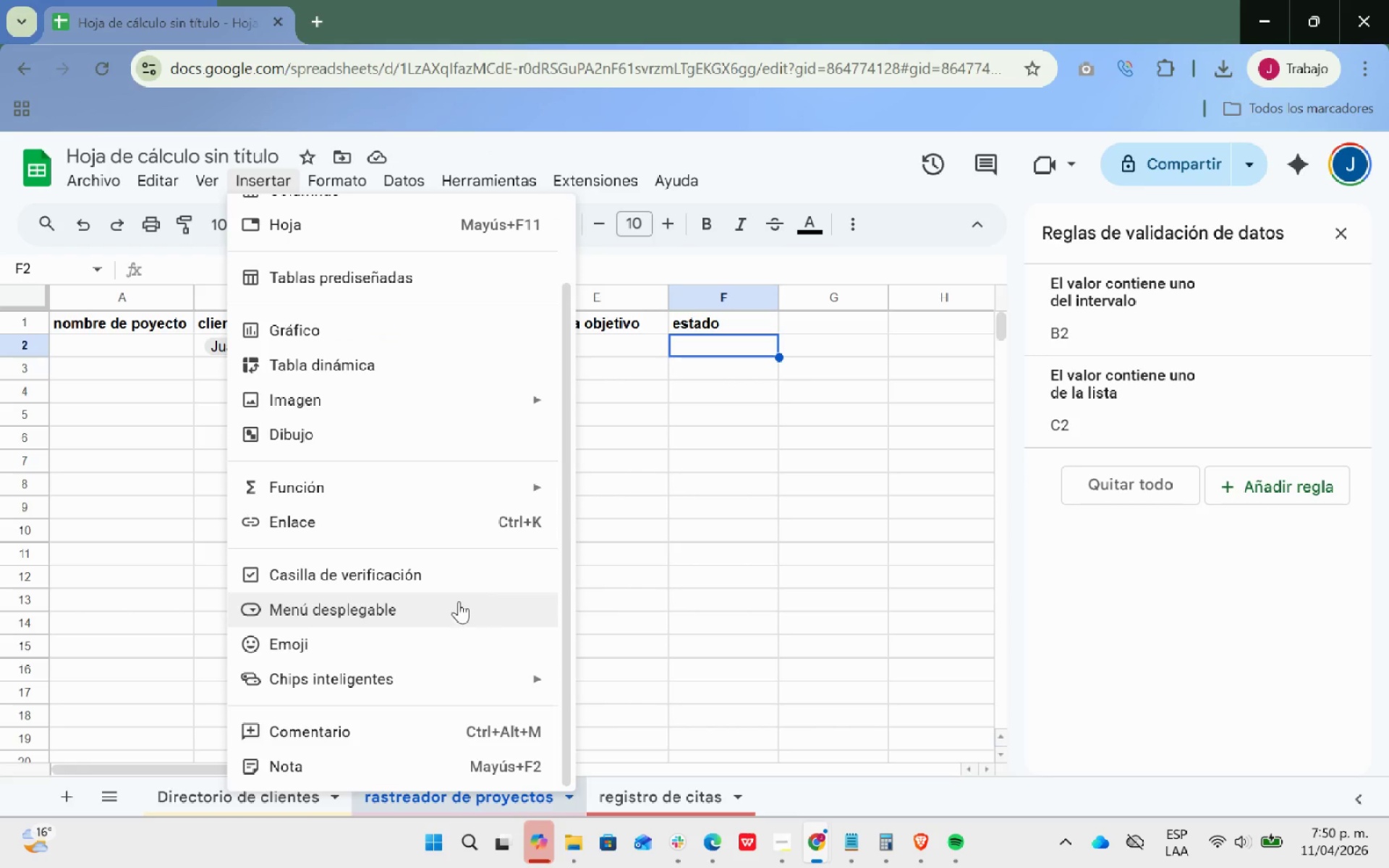 
left_click([425, 616])
 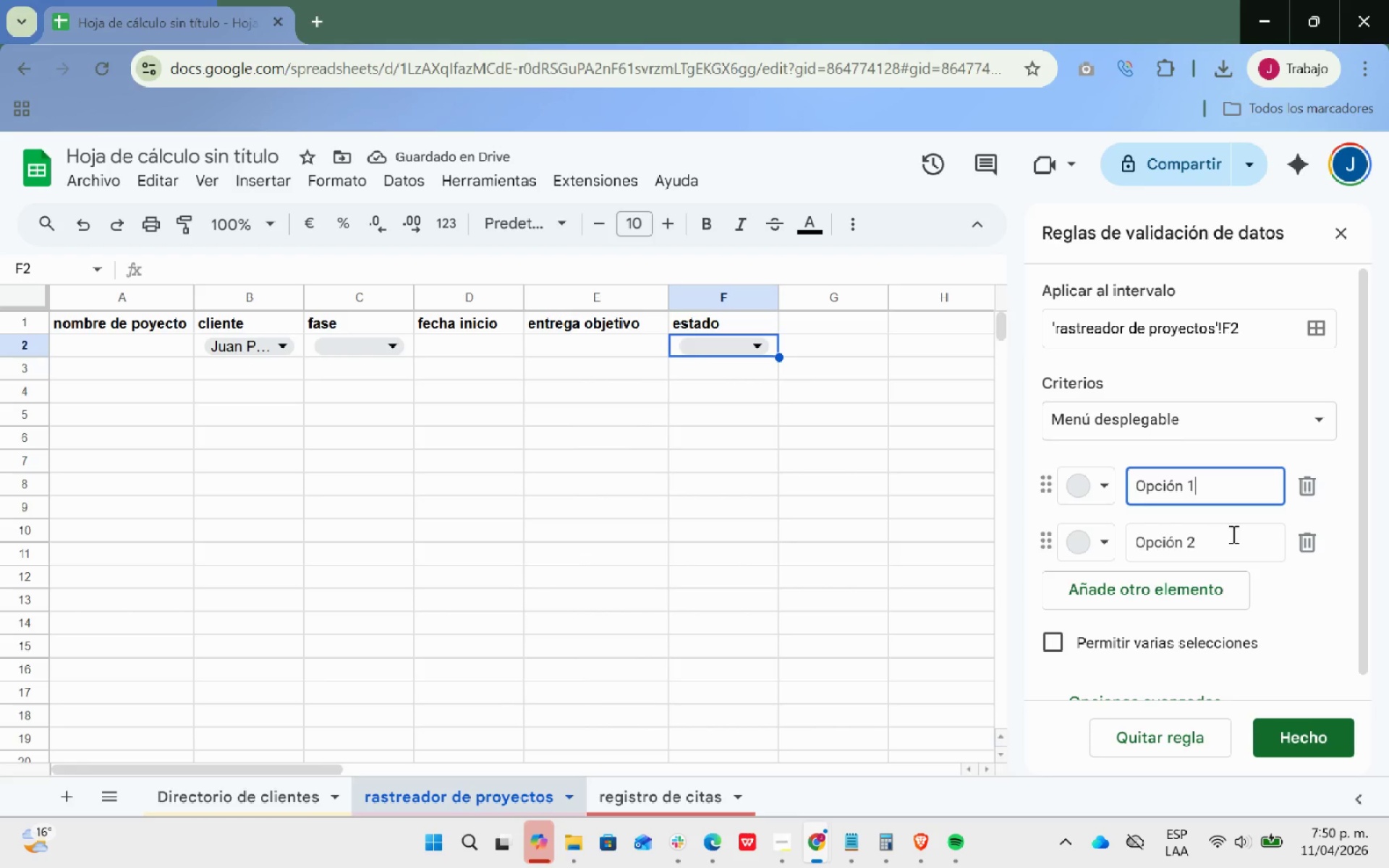 
key(Backspace)
key(Backspace)
key(Backspace)
key(Backspace)
key(Backspace)
key(Backspace)
key(Backspace)
key(Backspace)
type(activo)
 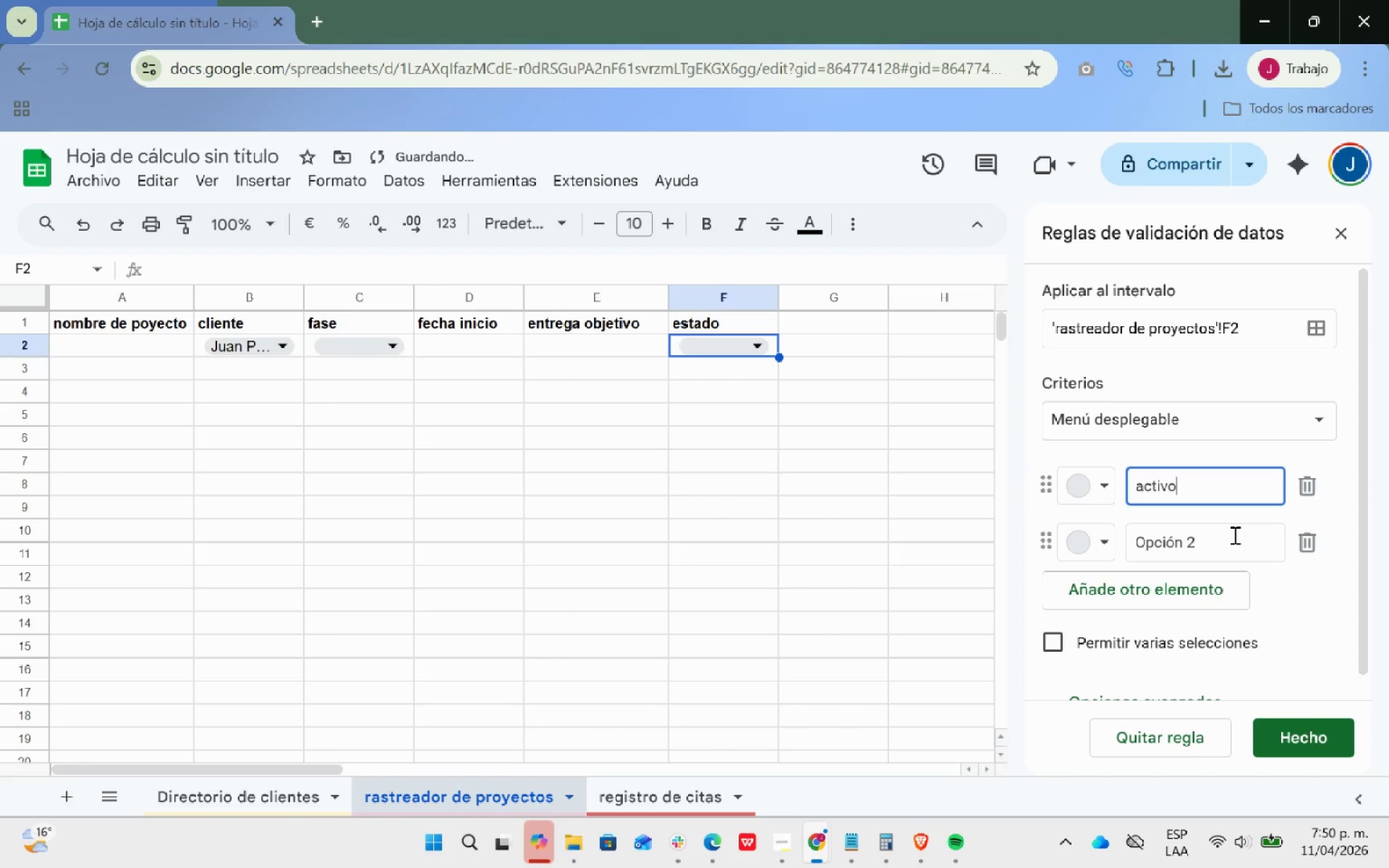 
double_click([1234, 535])
 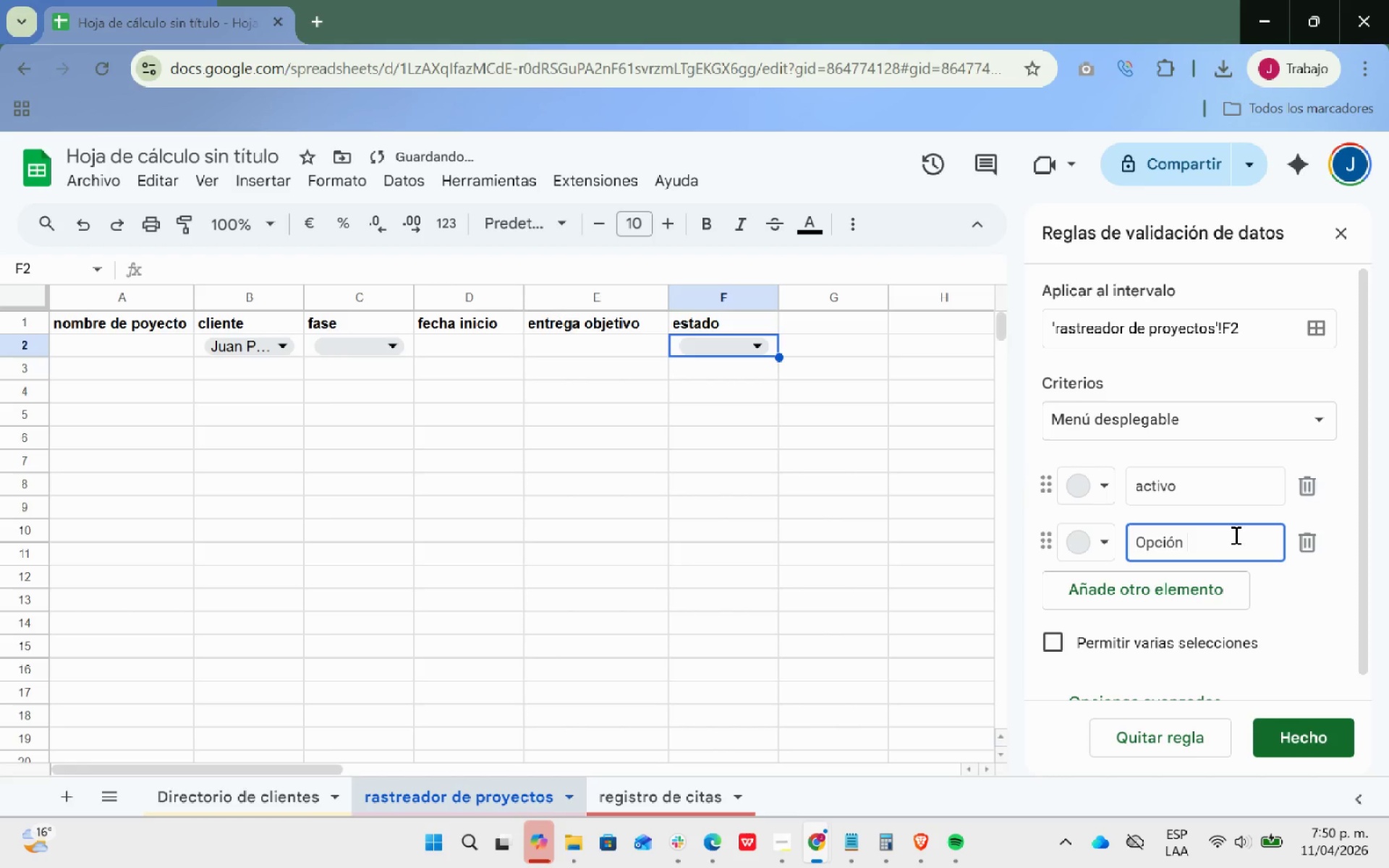 
hold_key(key=Backspace, duration=0.61)
 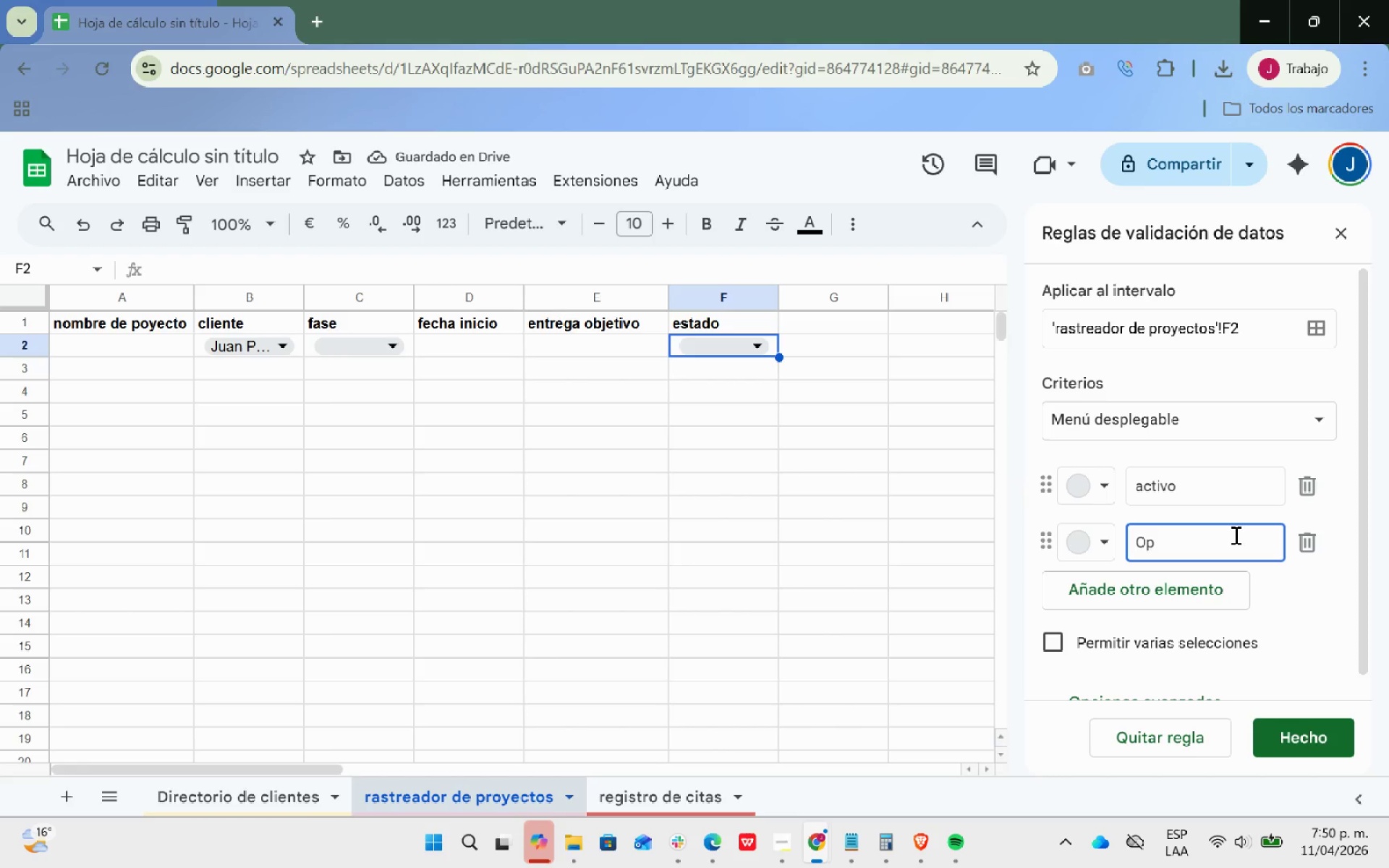 
key(Backspace)
key(Backspace)
key(Backspace)
type(pu)
key(Backspace)
type(ausado)
 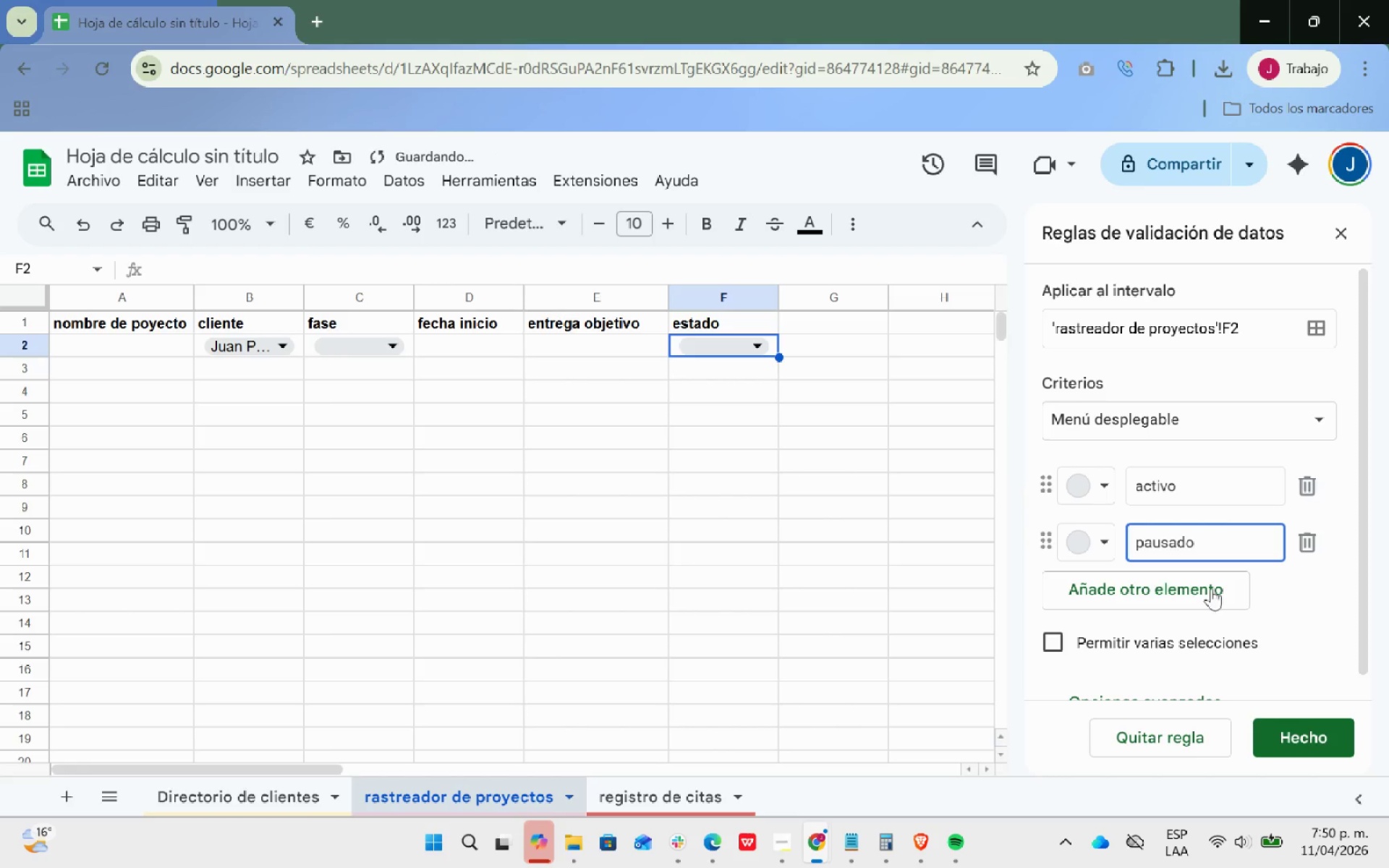 
left_click([1207, 593])
 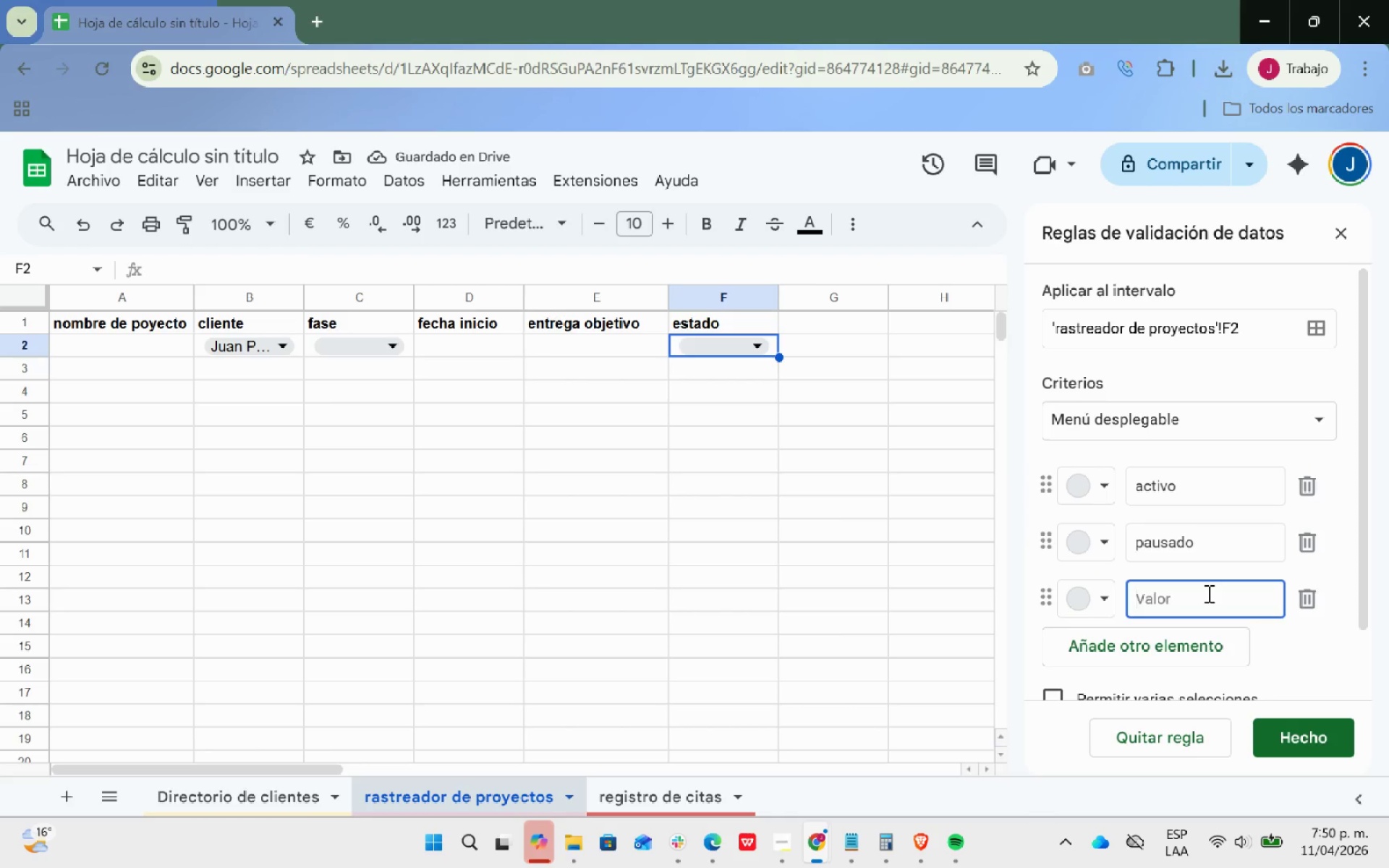 
type(completado)
 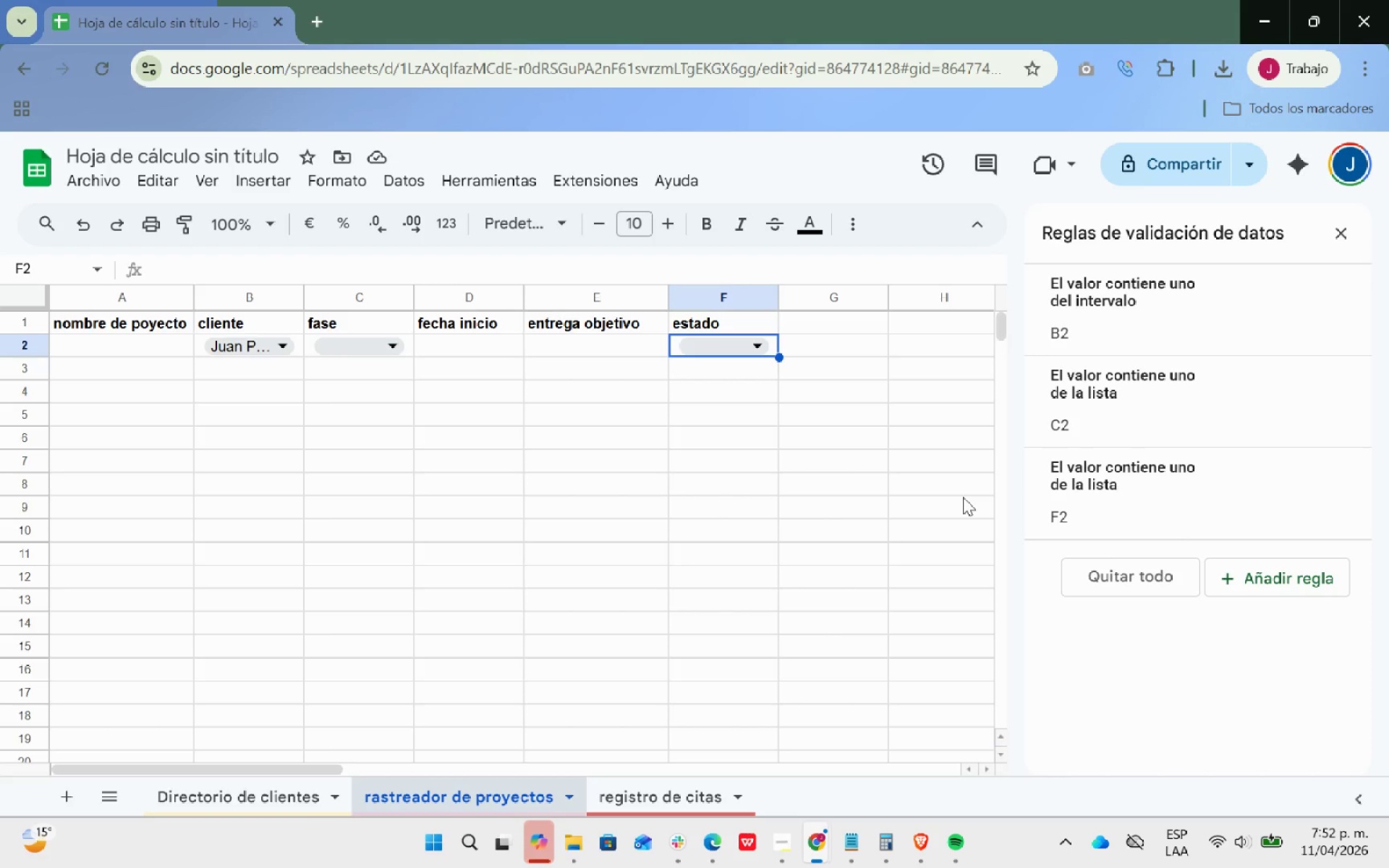 
wait(78.17)
 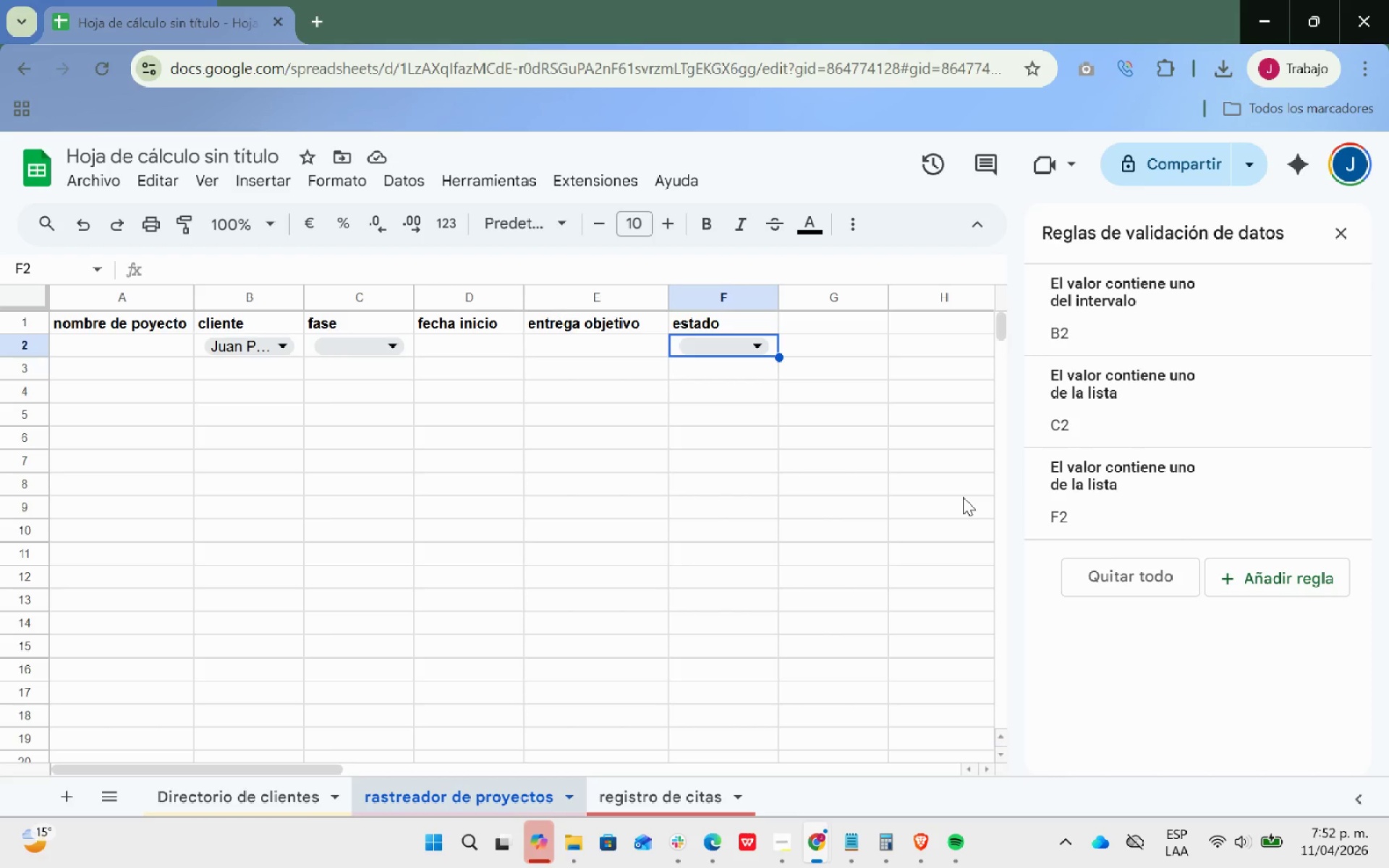 
left_click([109, 347])
 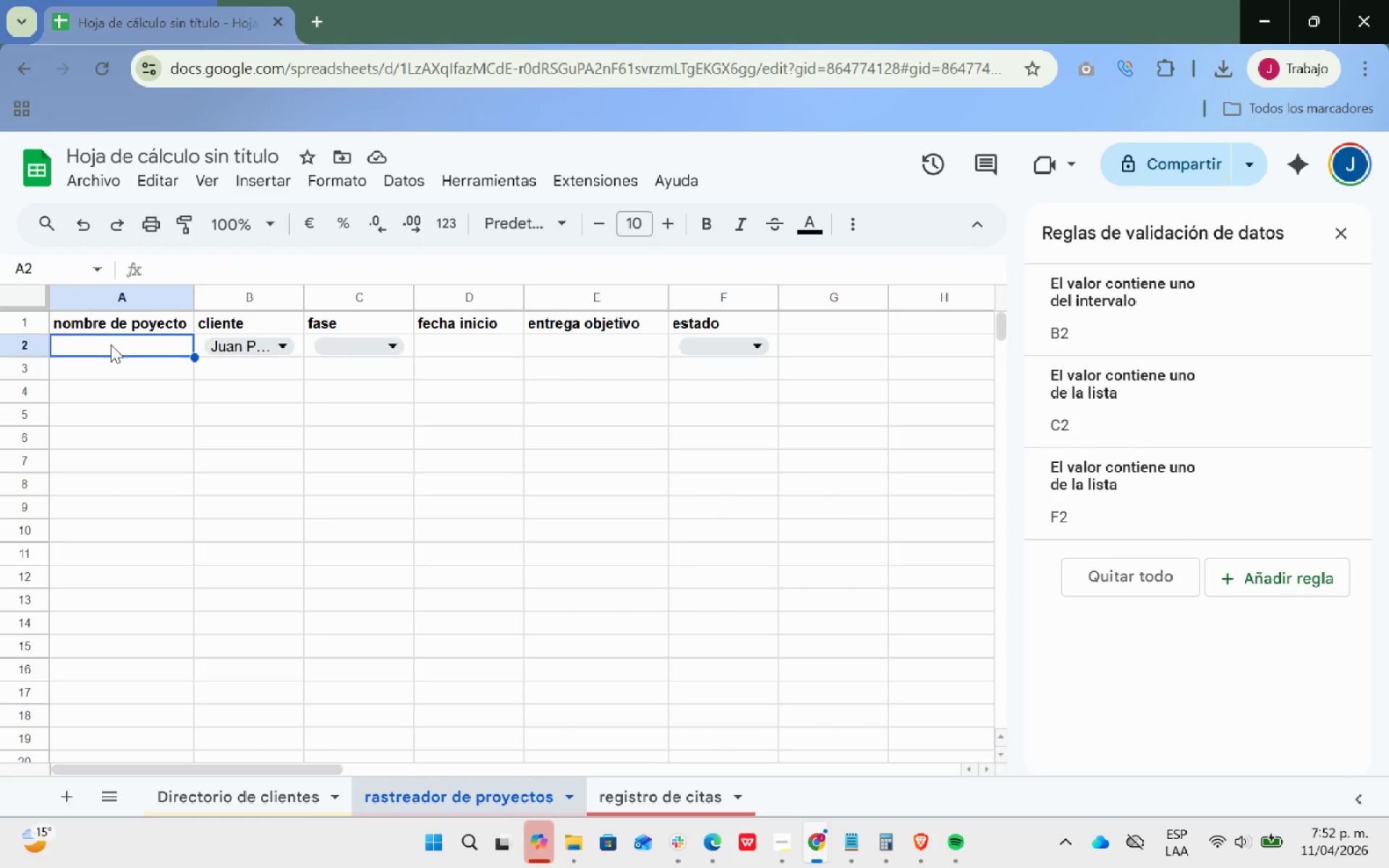 
left_click_drag(start_coordinate=[111, 344], to_coordinate=[676, 362])
 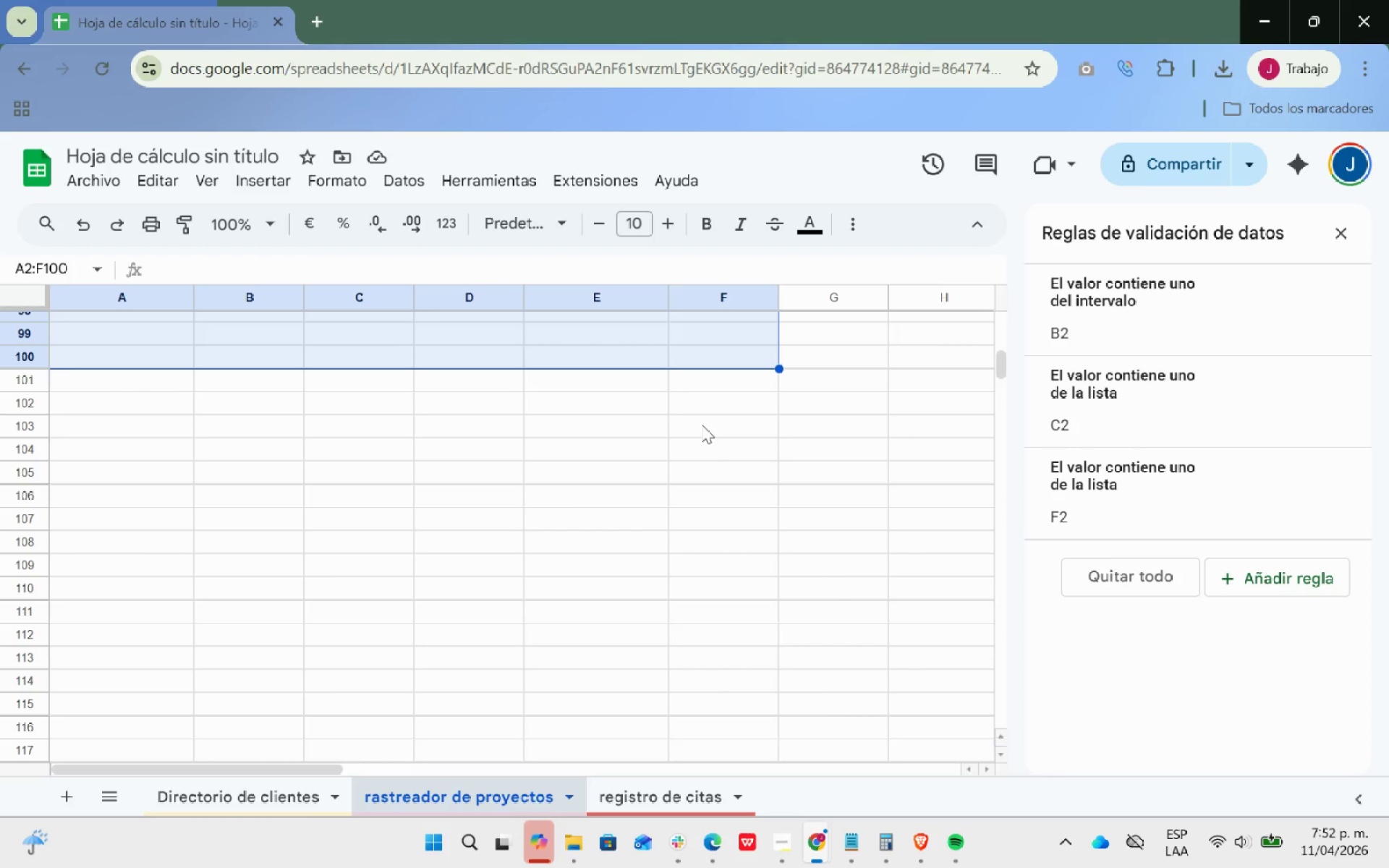 
wait(6.08)
 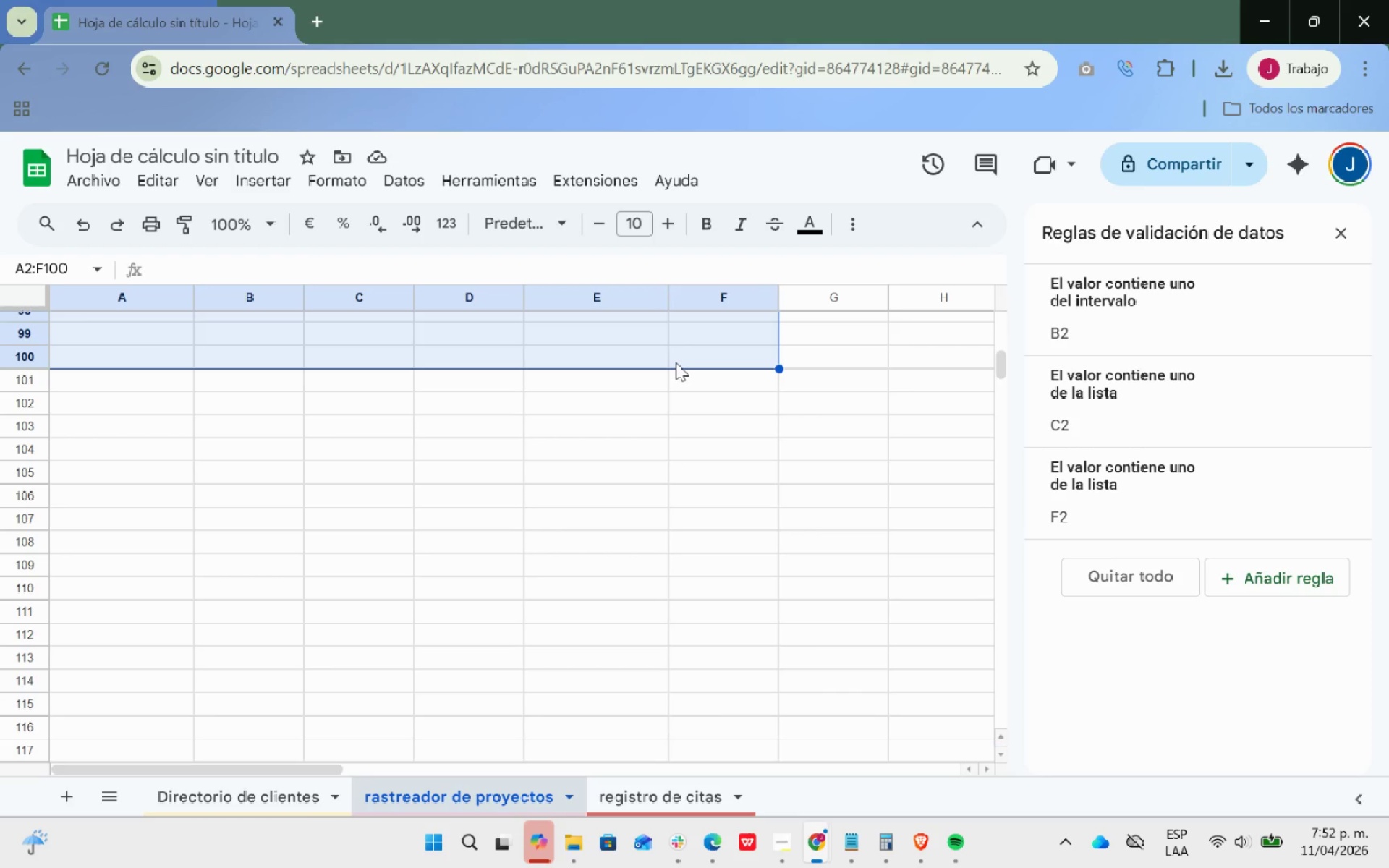 
left_click([342, 177])
 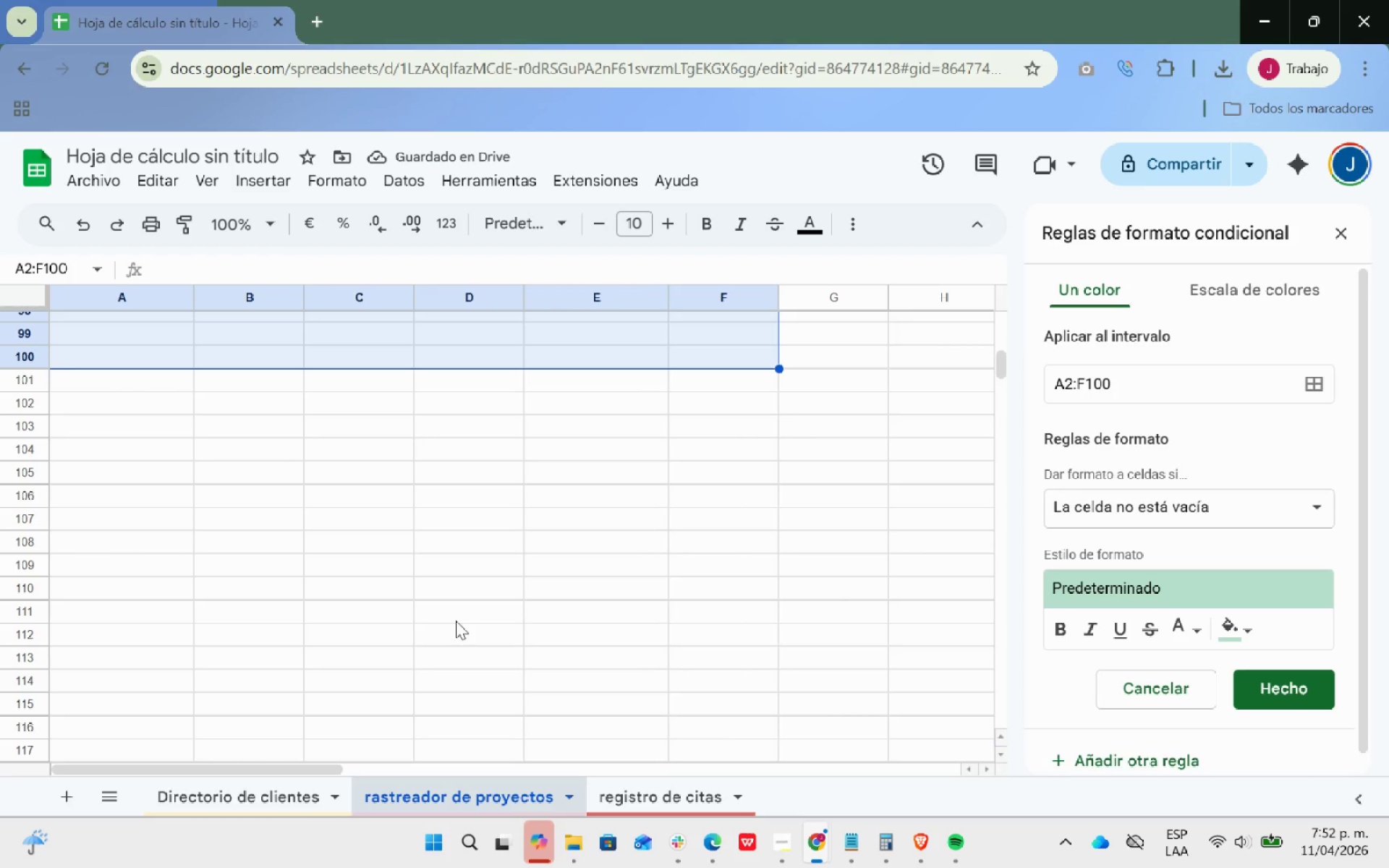 
wait(12.12)
 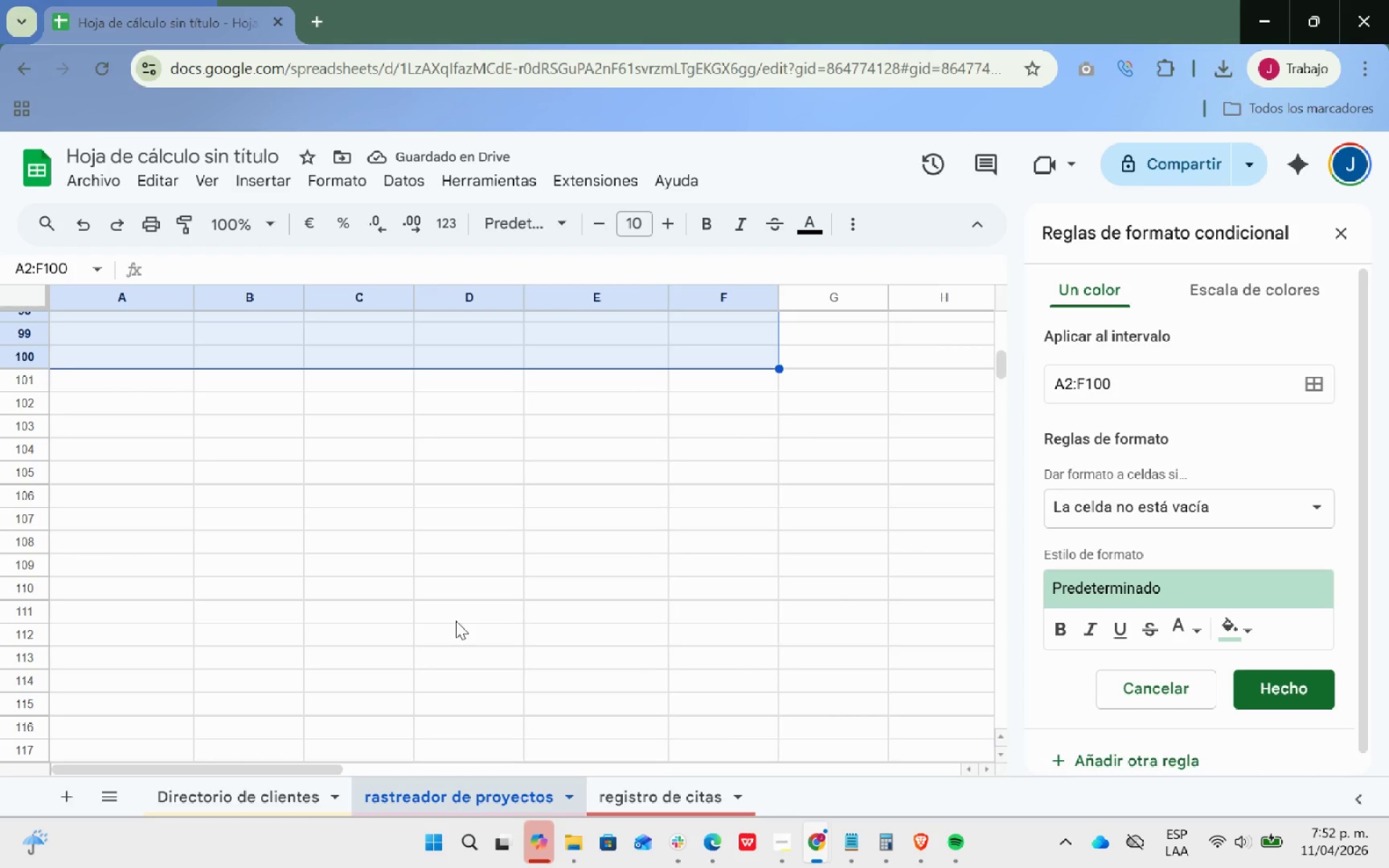 
left_click([1307, 499])
 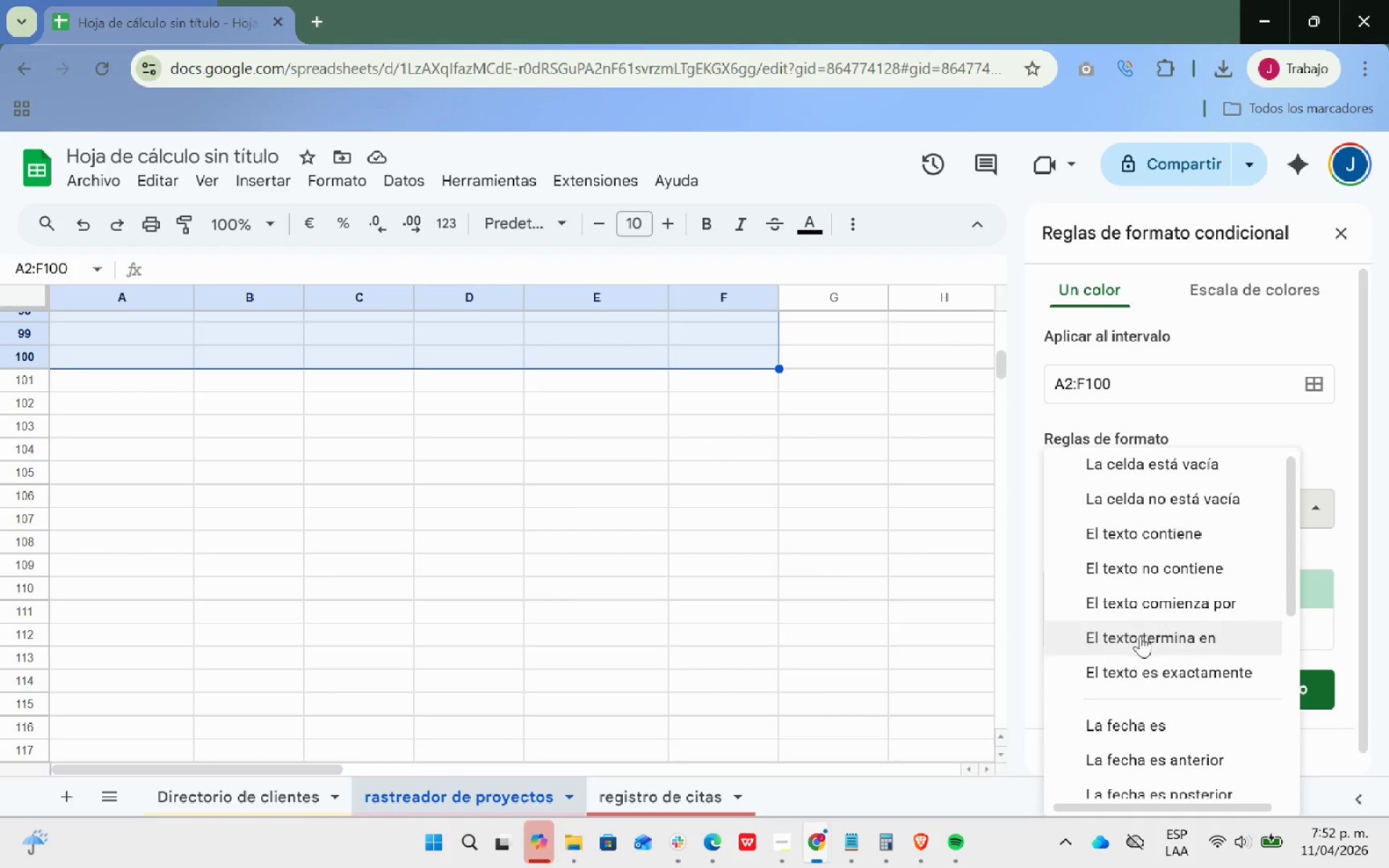 
scroll: coordinate [1140, 635], scroll_direction: down, amount: 7.0
 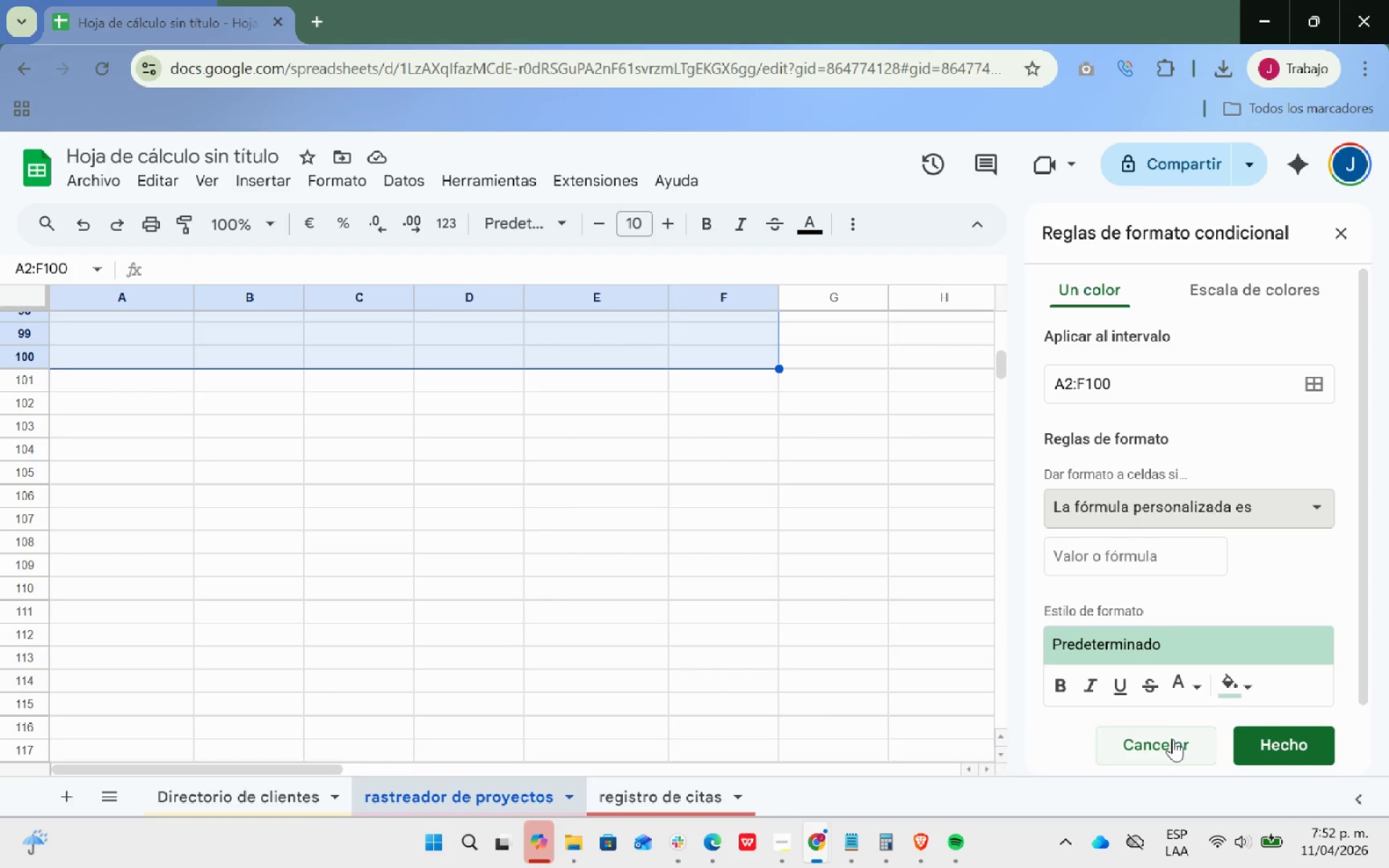 
left_click([1144, 564])
 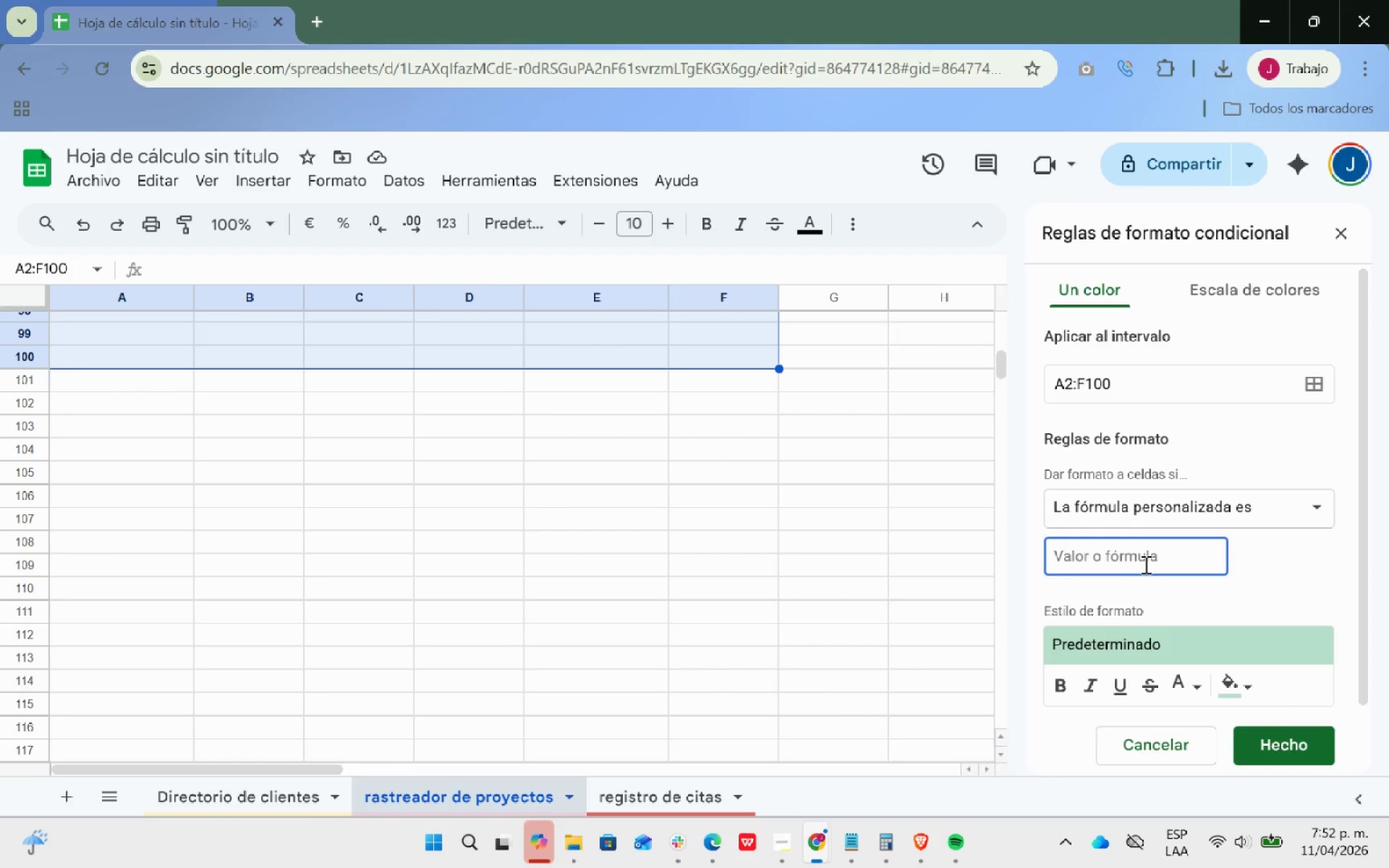 
wait(7.78)
 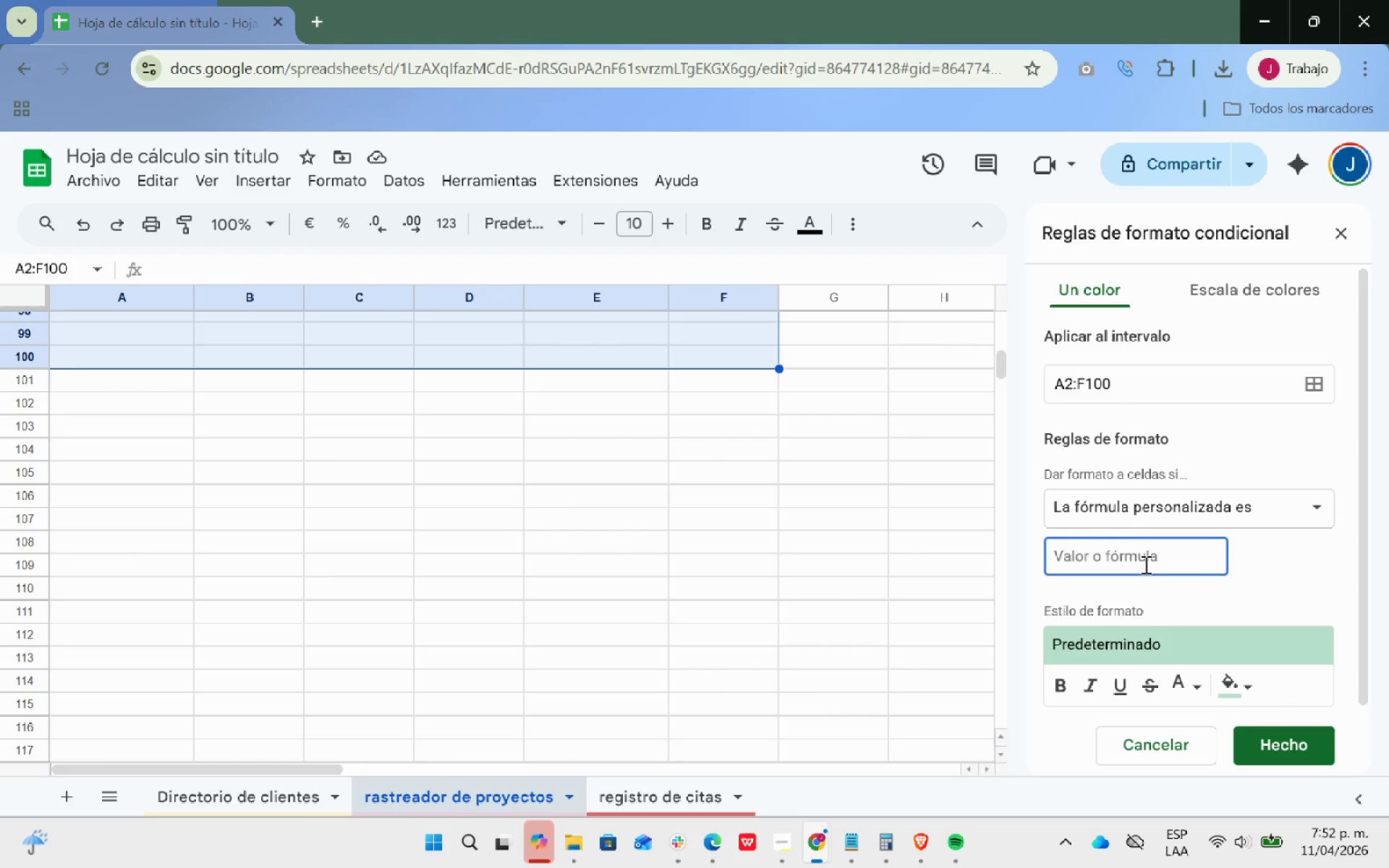 
key(Shift+ShiftRight)
 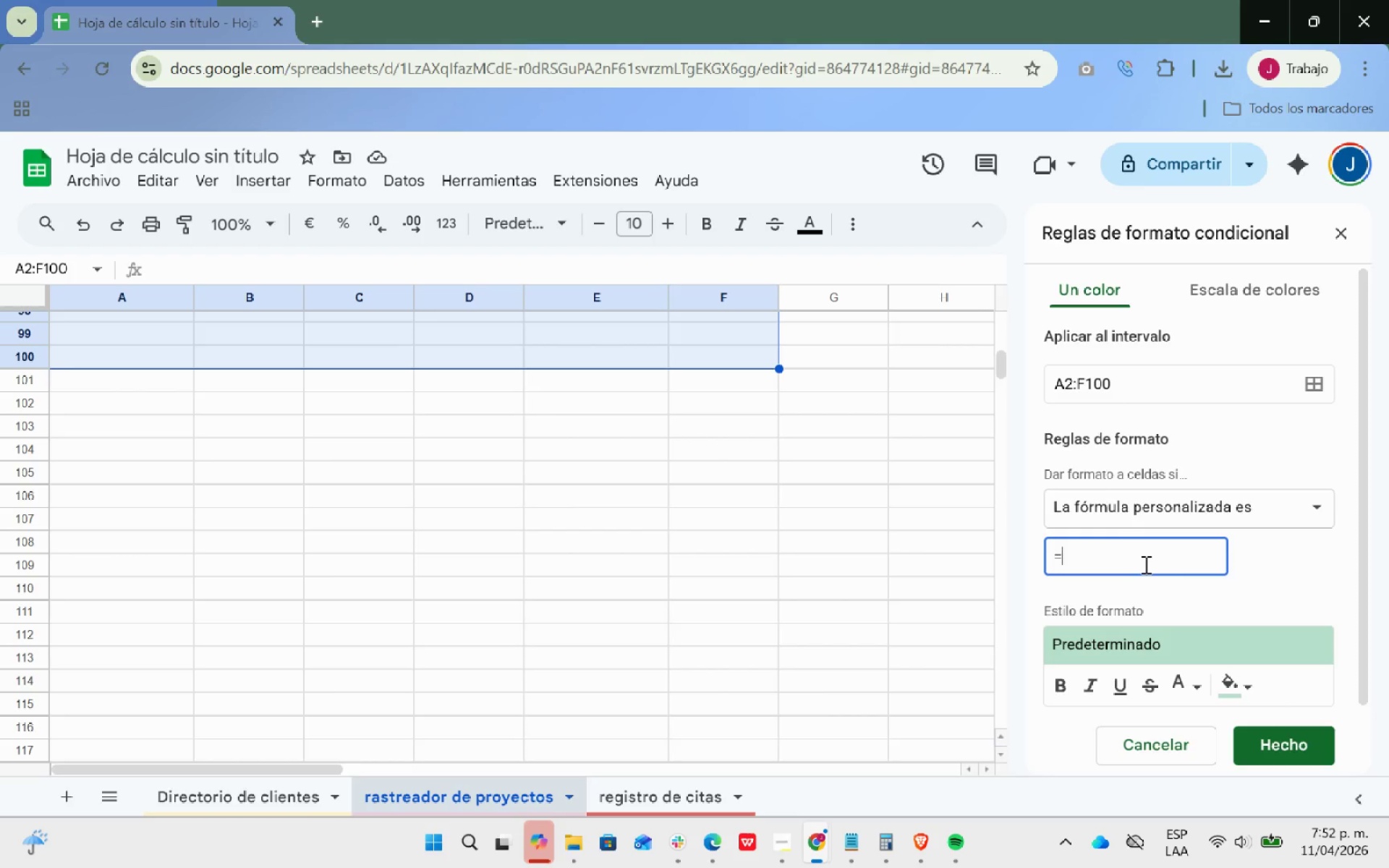 
key(Shift+0)
 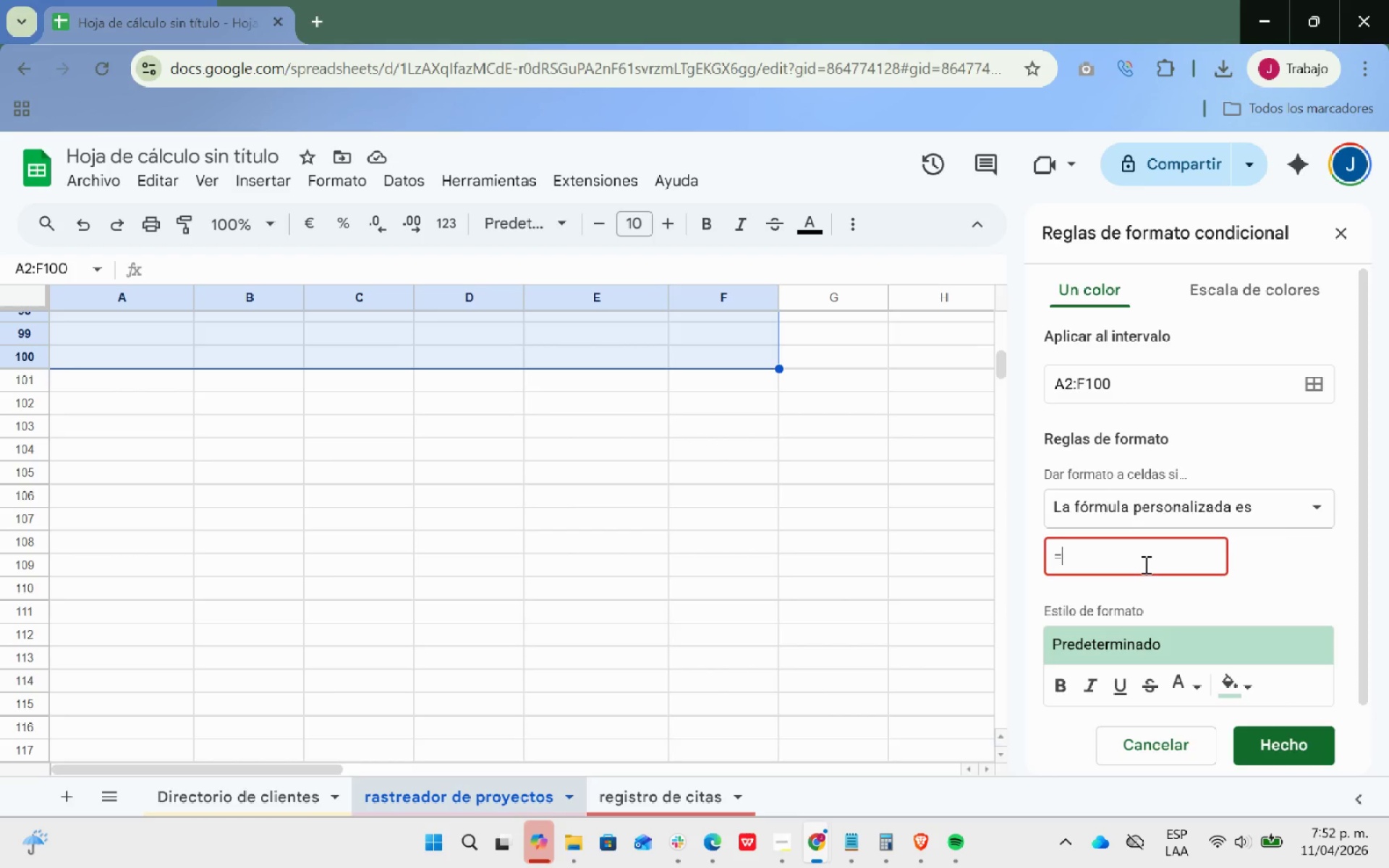 
key(Shift+ShiftRight)
 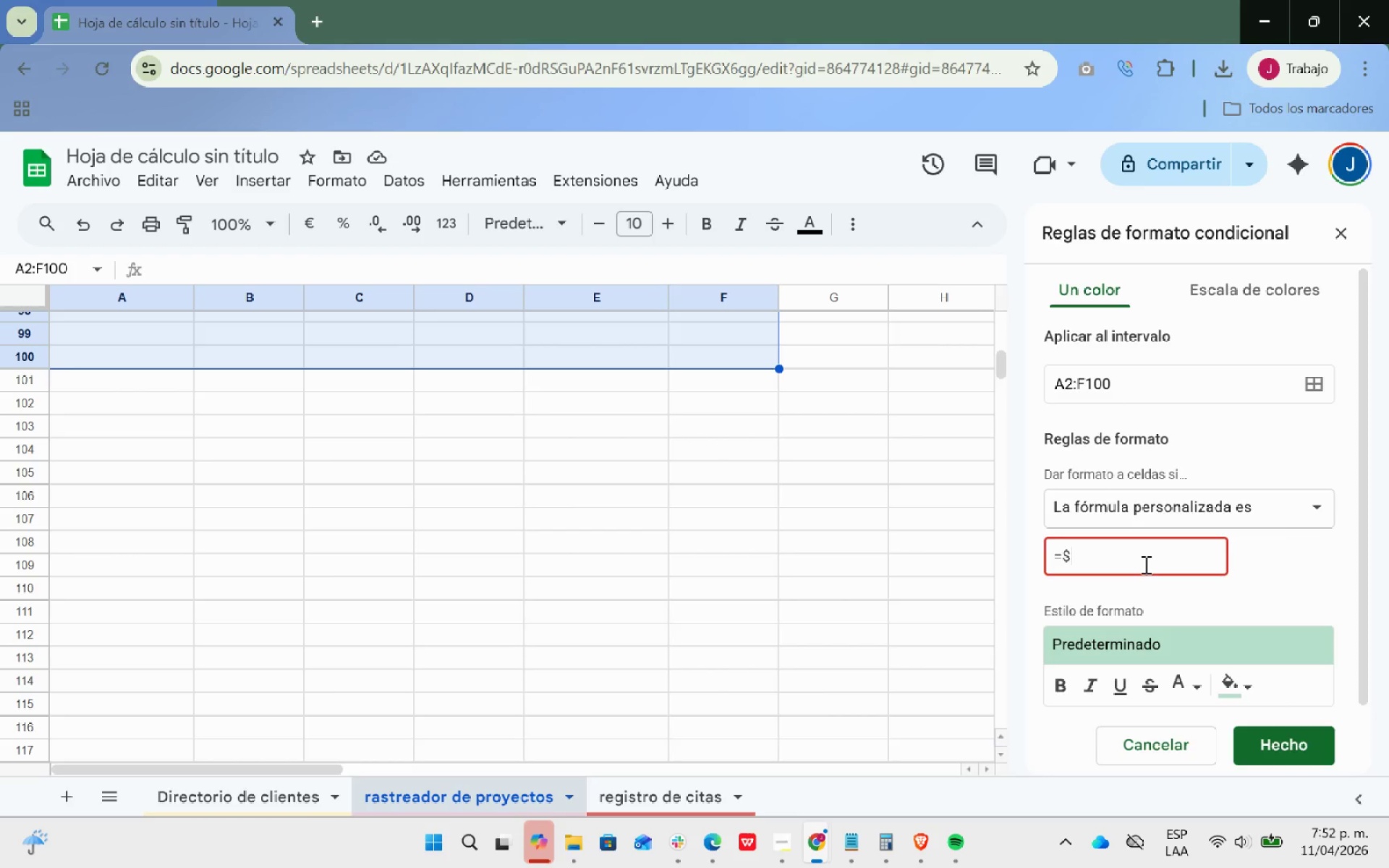 
key(Shift+4)
 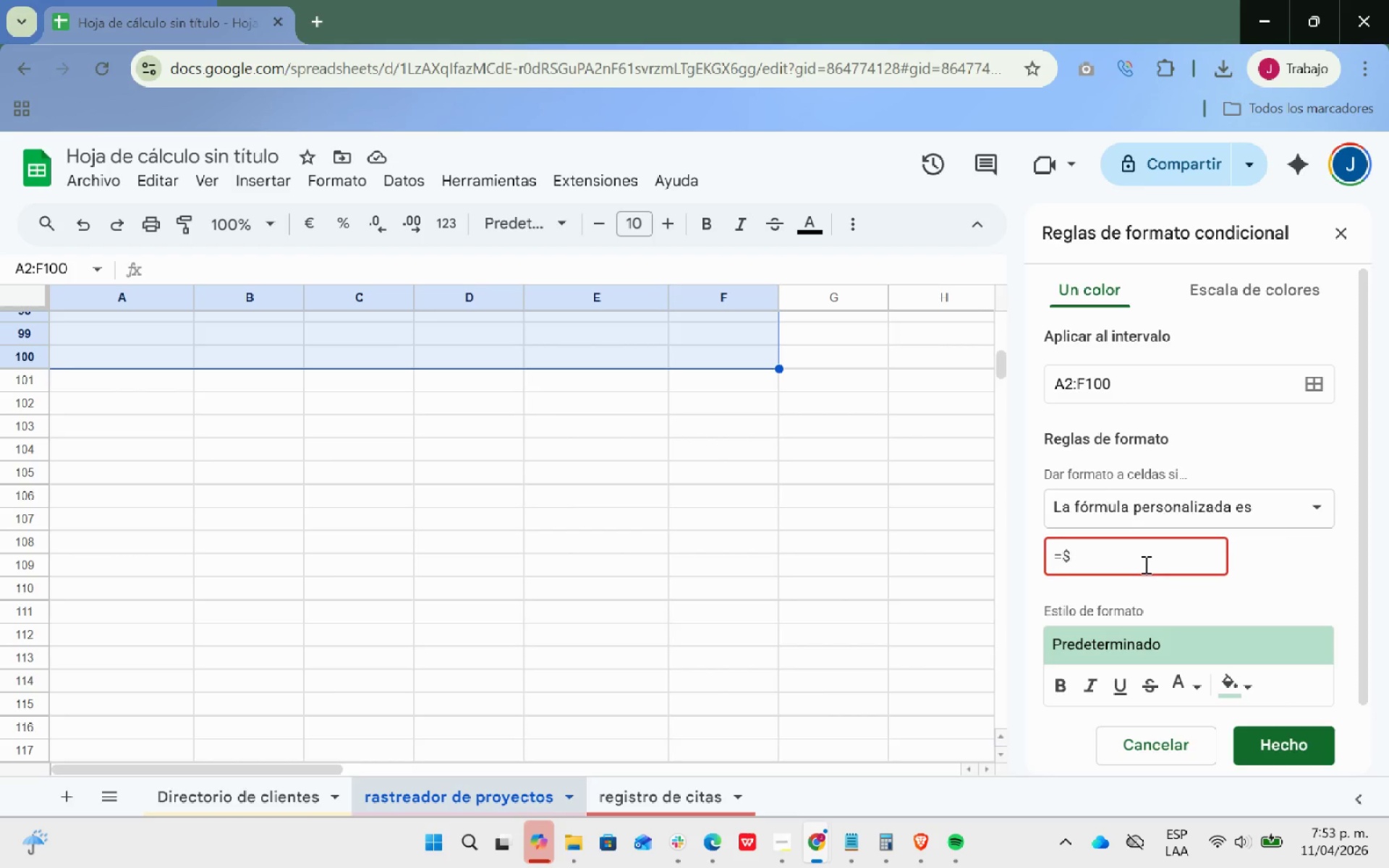 
type(F2)
 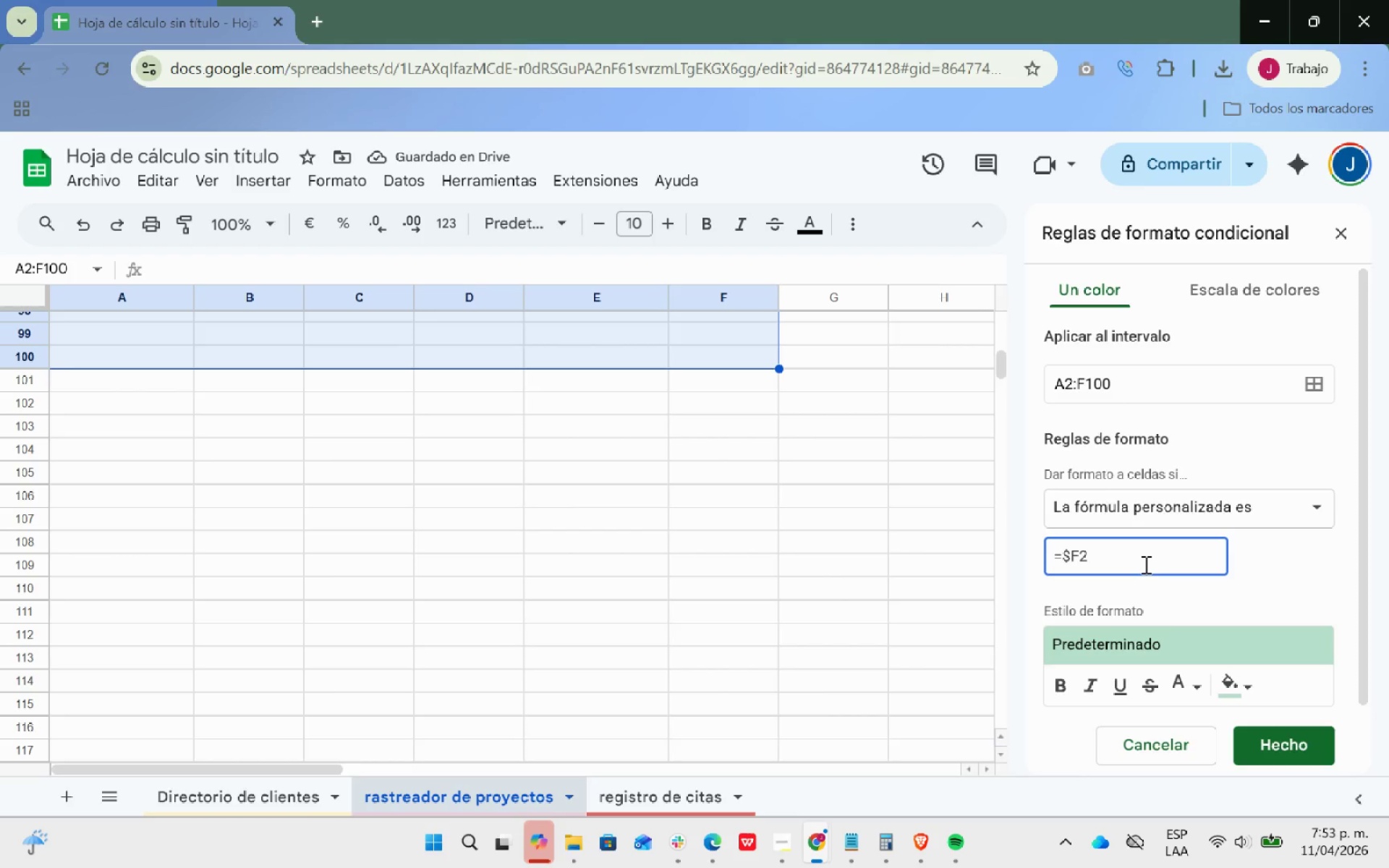 
key(Shift+ShiftRight)
 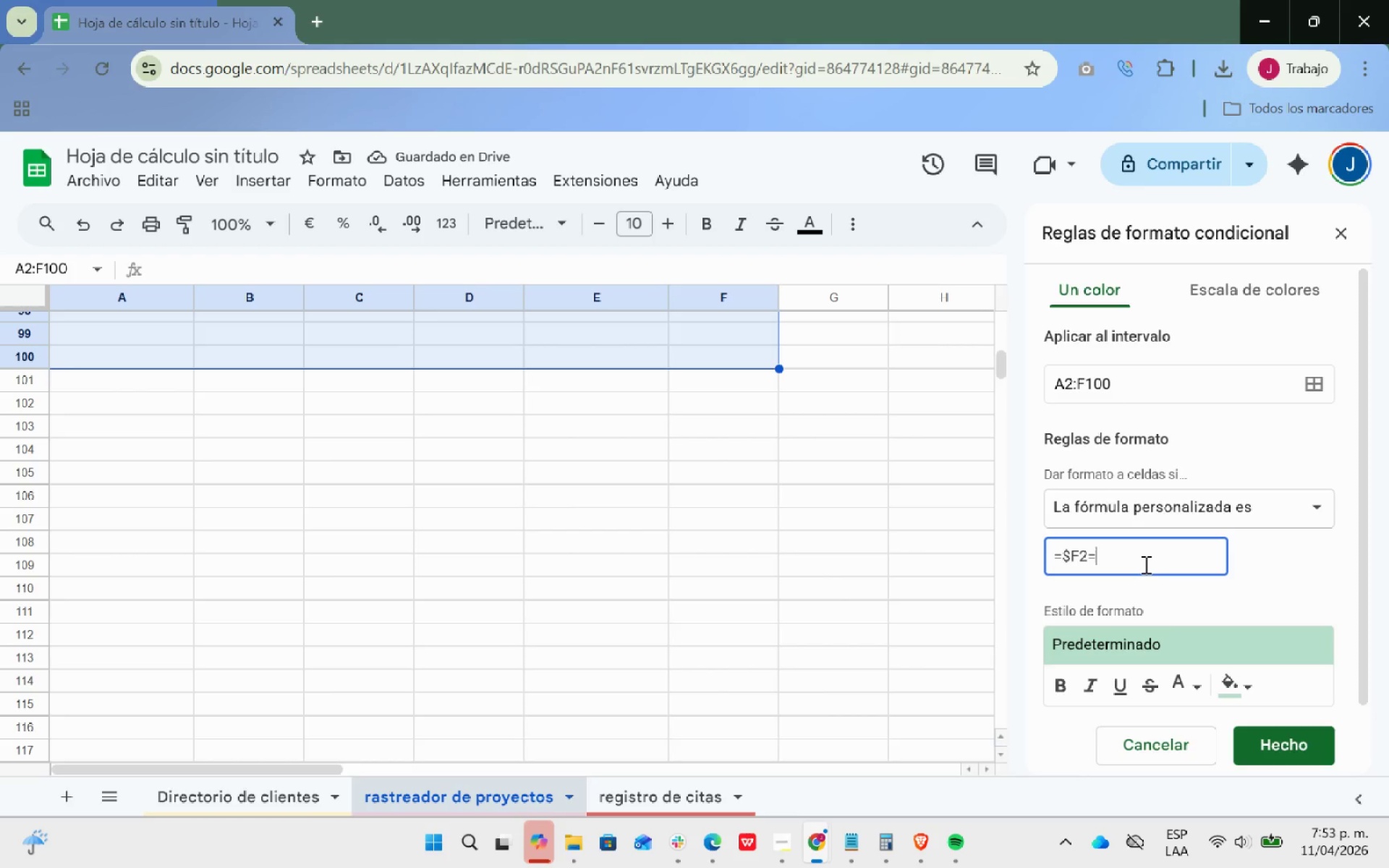 
key(Shift+0)
 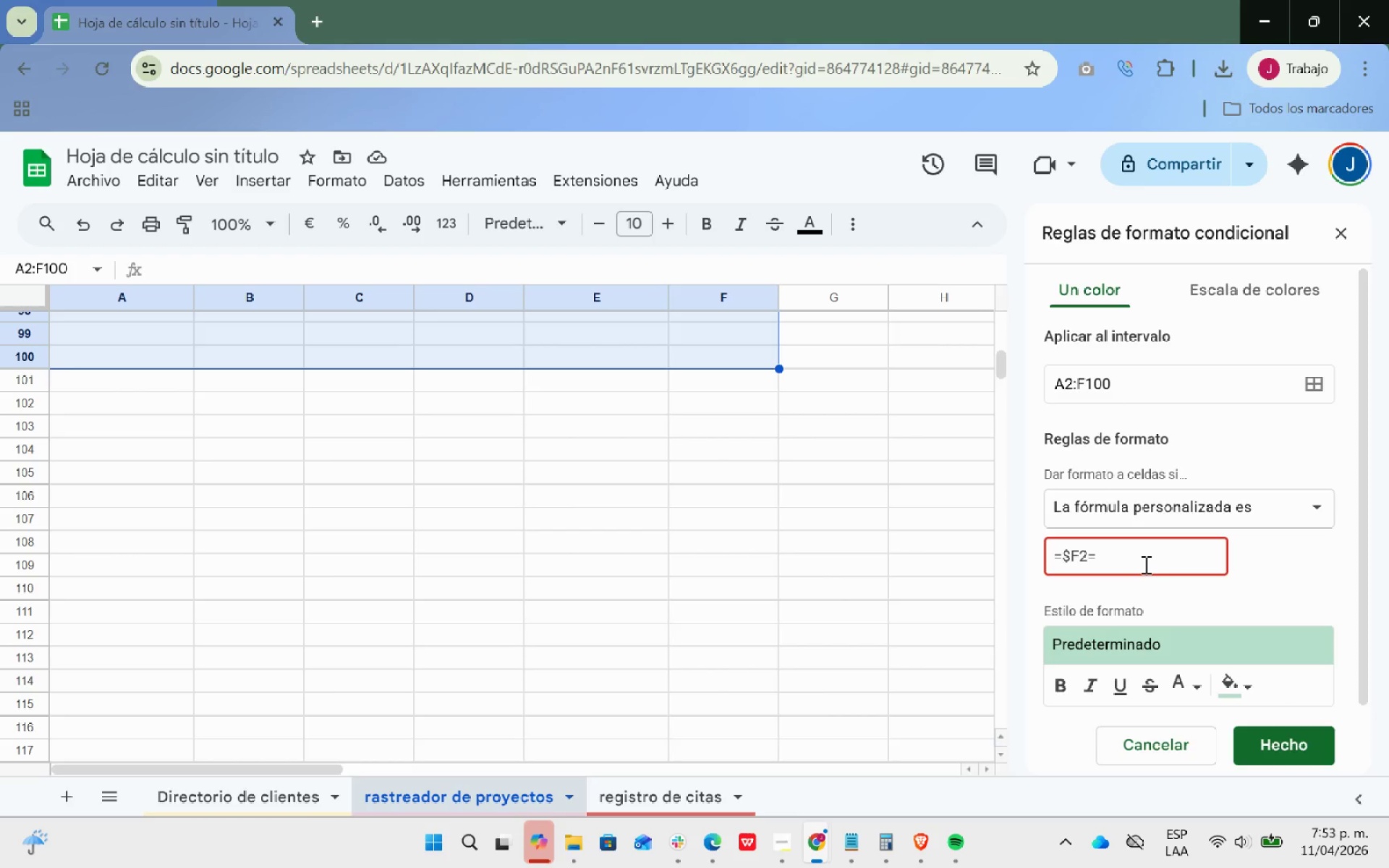 
type(@CO)
 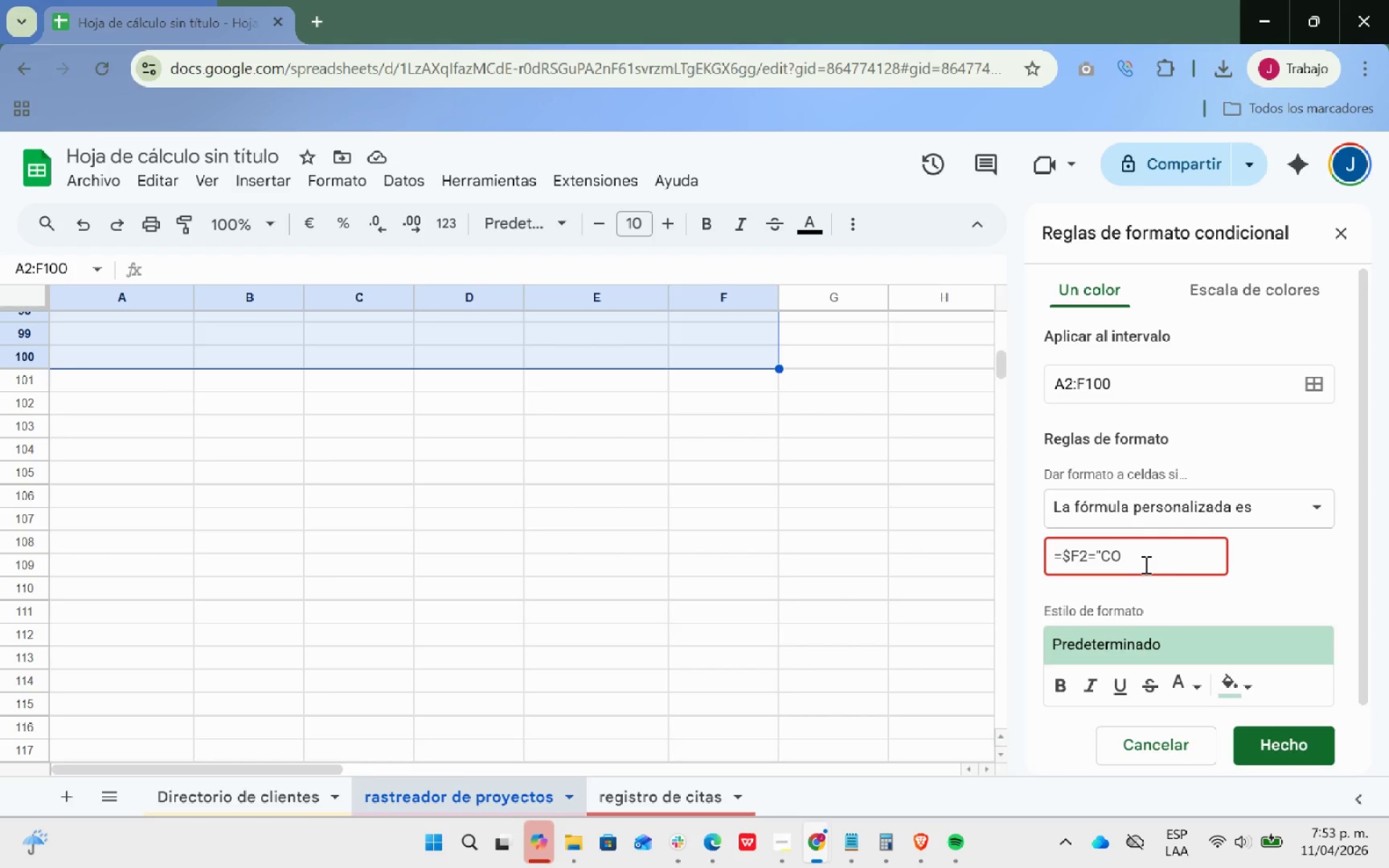 
hold_key(key=CapsLock, duration=0.88)
 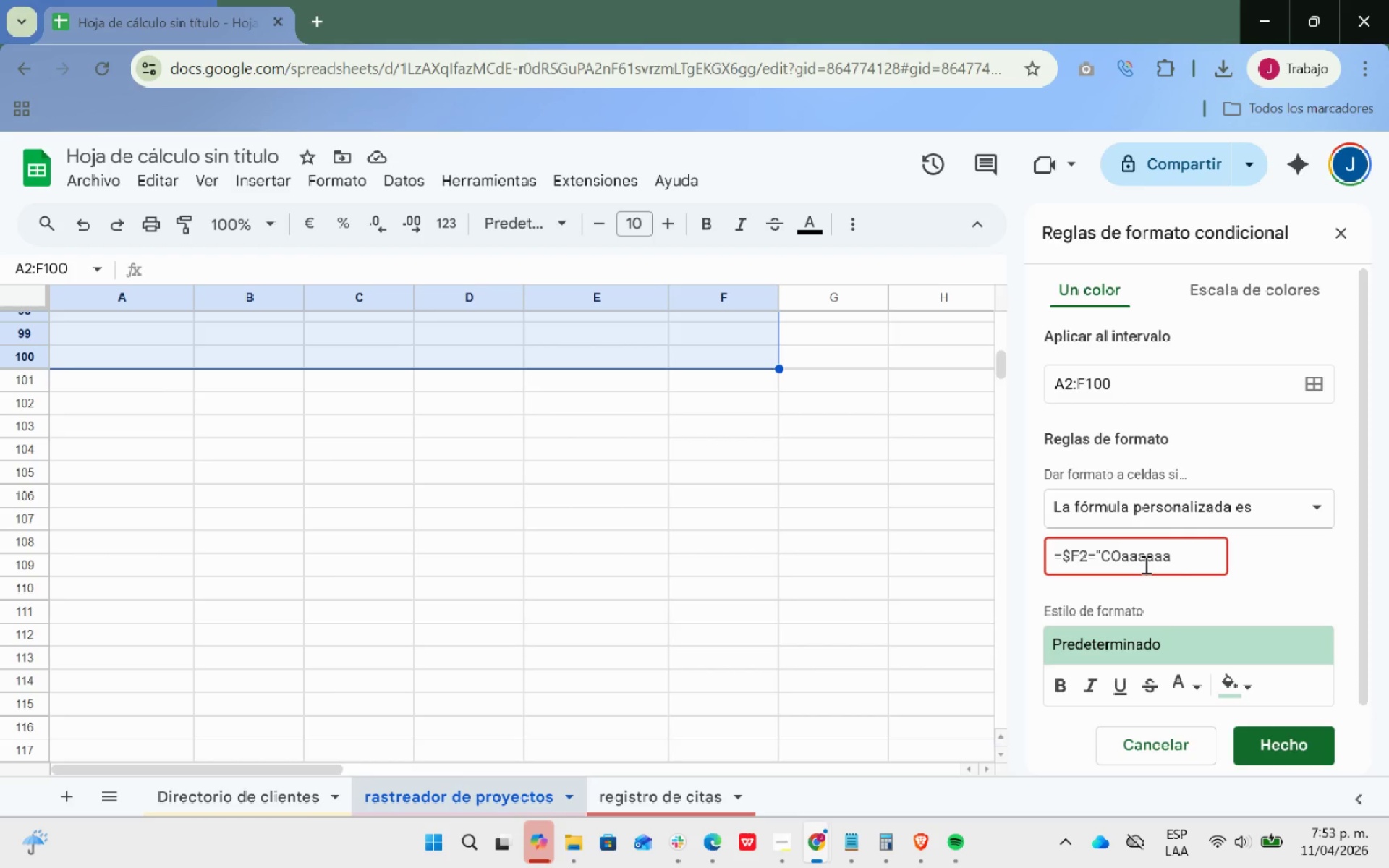 
hold_key(key=A, duration=0.62)
 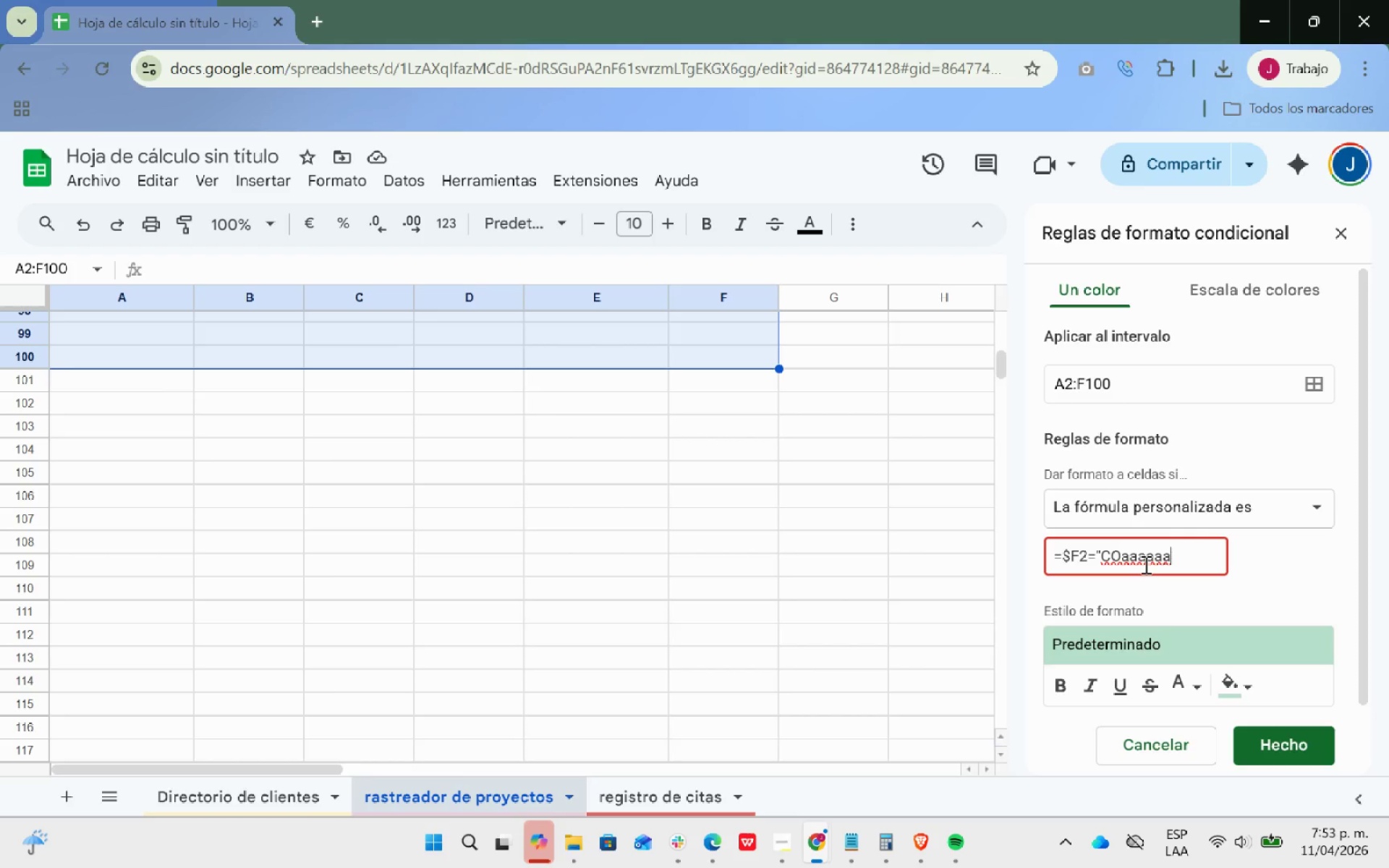 
key(Backspace)
key(Backspace)
key(Backspace)
key(Backspace)
key(Backspace)
key(Backspace)
key(Backspace)
key(Backspace)
type(completado@)
 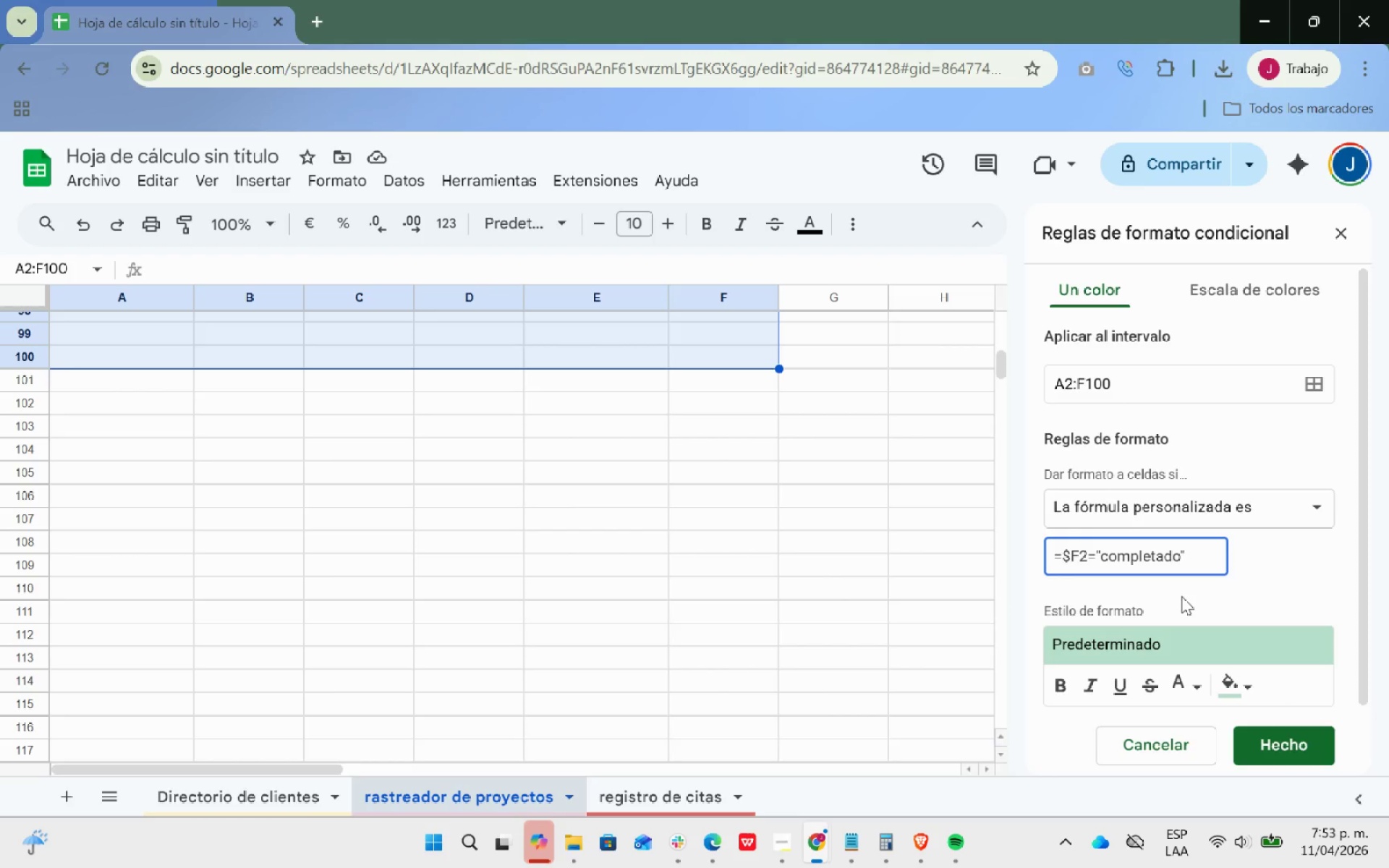 
wait(19.53)
 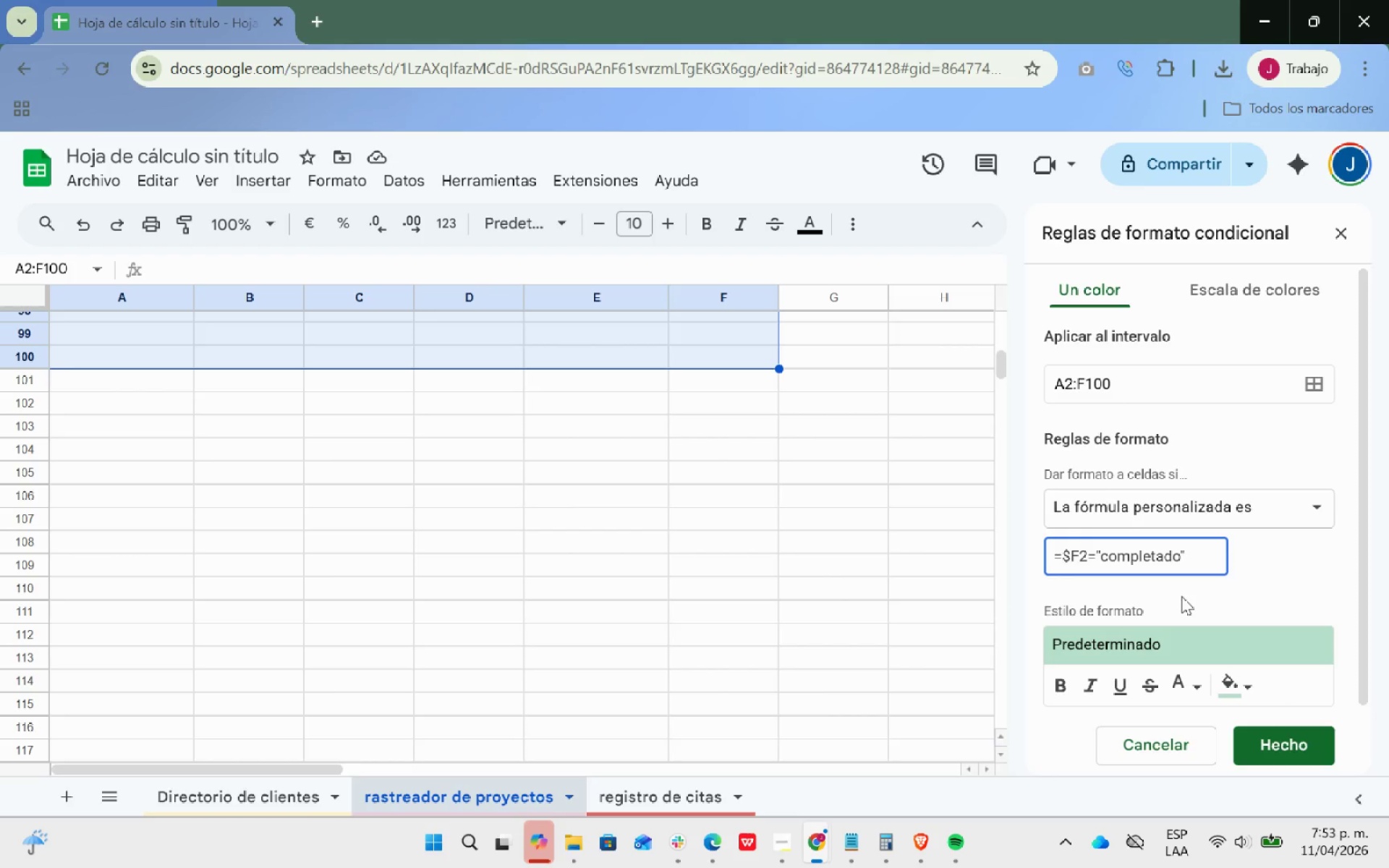 
scroll: coordinate [1287, 433], scroll_direction: down, amount: 1.0
 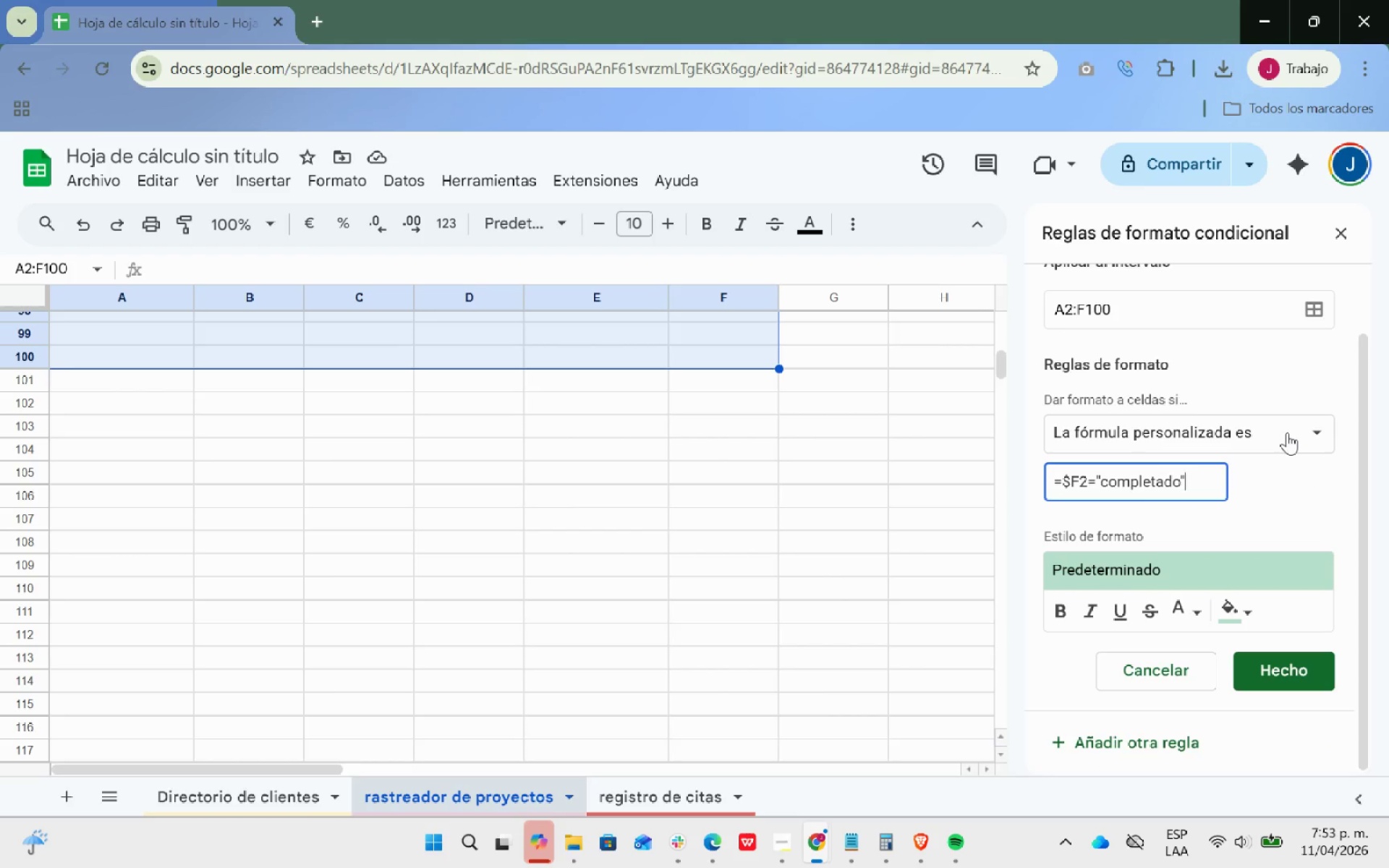 
scroll: coordinate [1287, 433], scroll_direction: up, amount: 1.0
 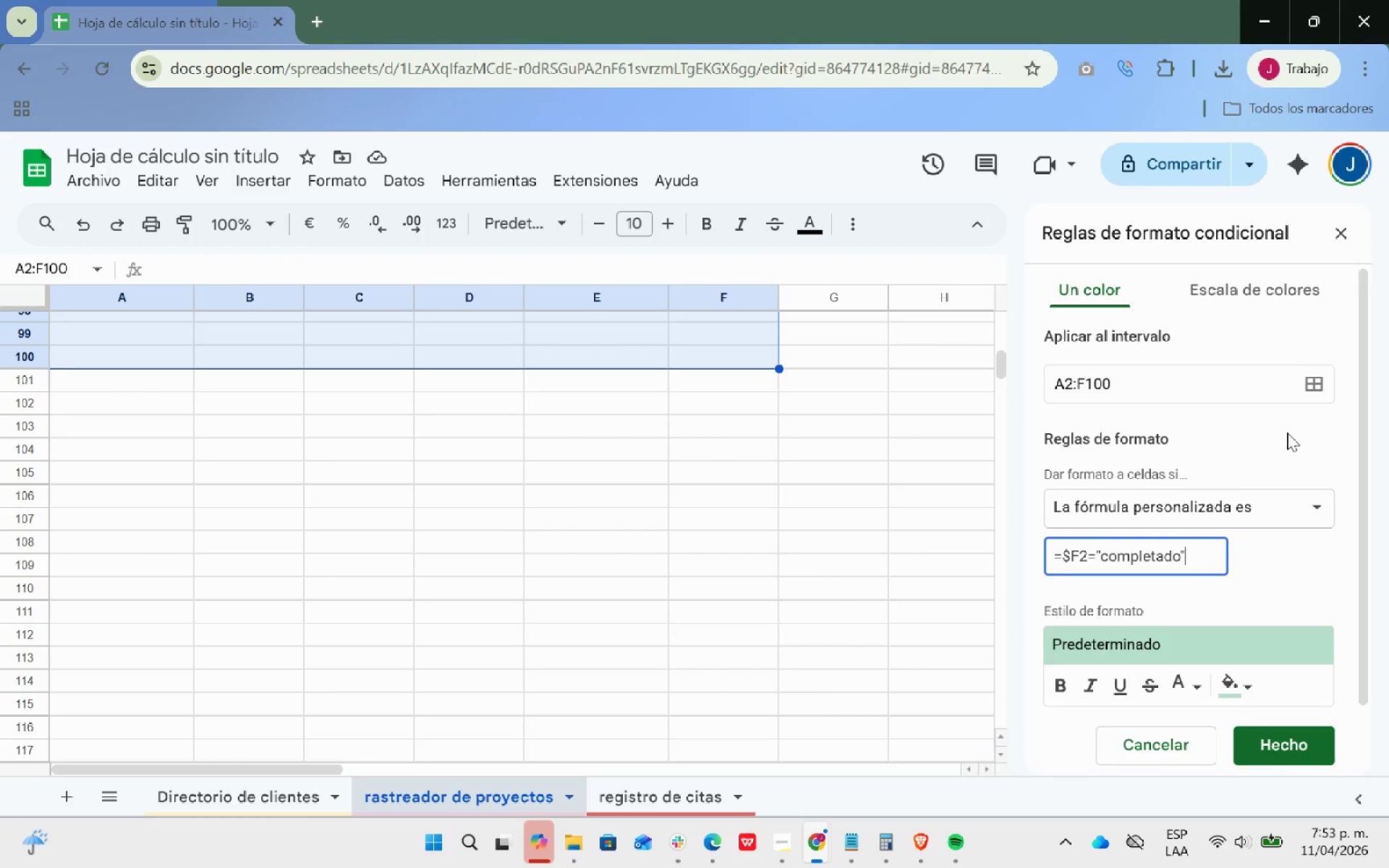 
scroll: coordinate [1287, 433], scroll_direction: down, amount: 1.0
 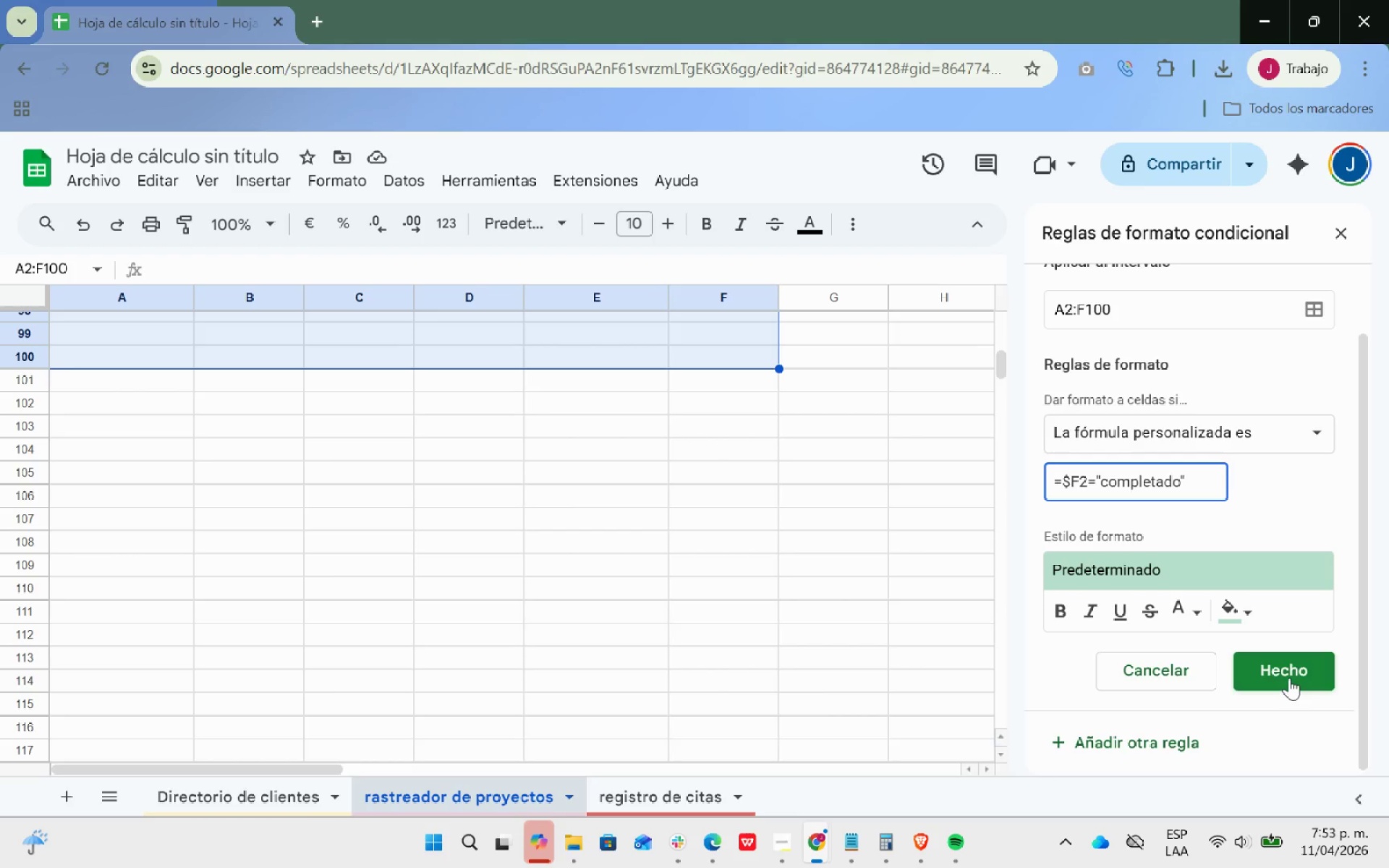 
wait(5.3)
 